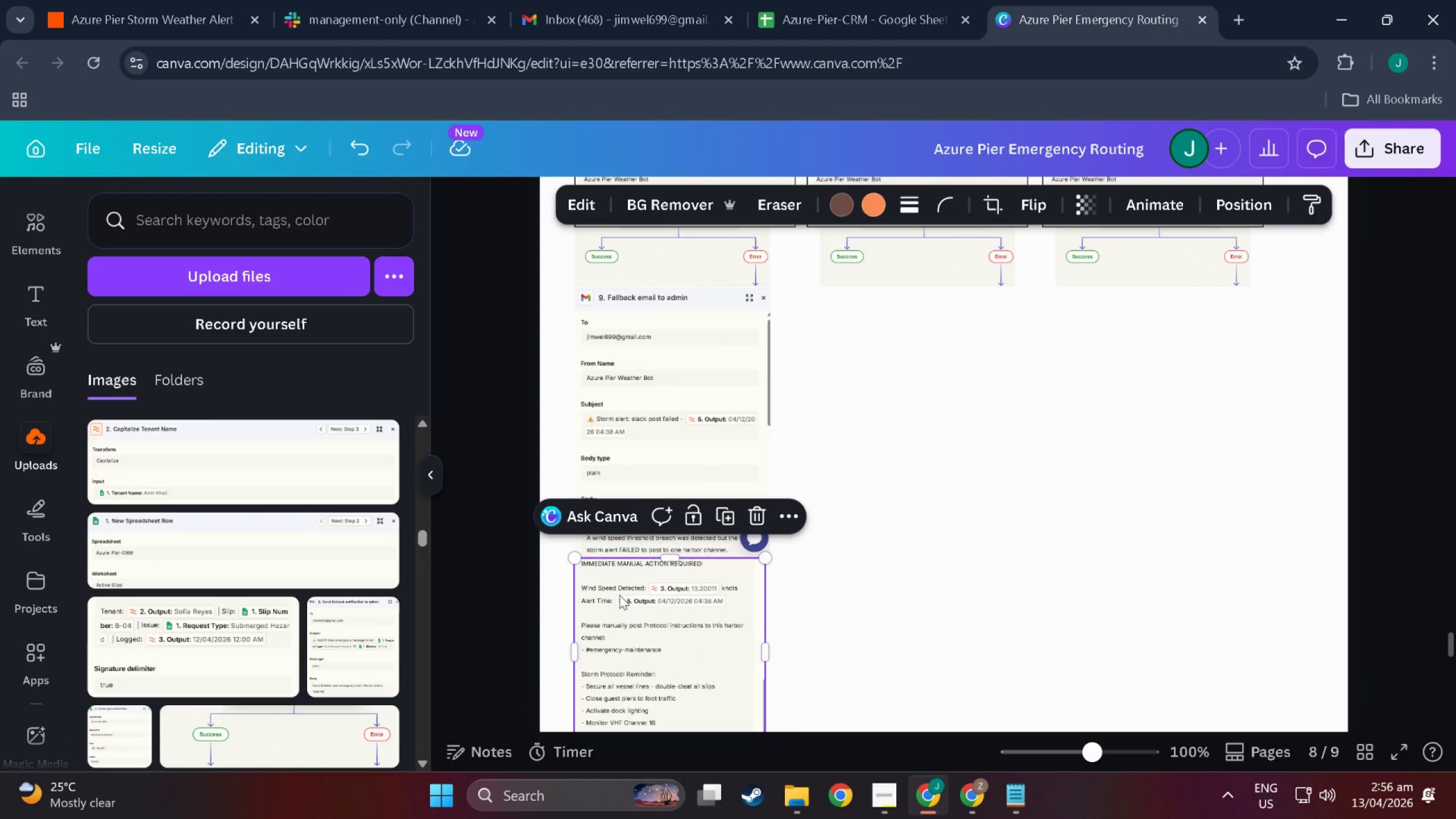 
scroll: coordinate [612, 596], scroll_direction: up, amount: 4.0
 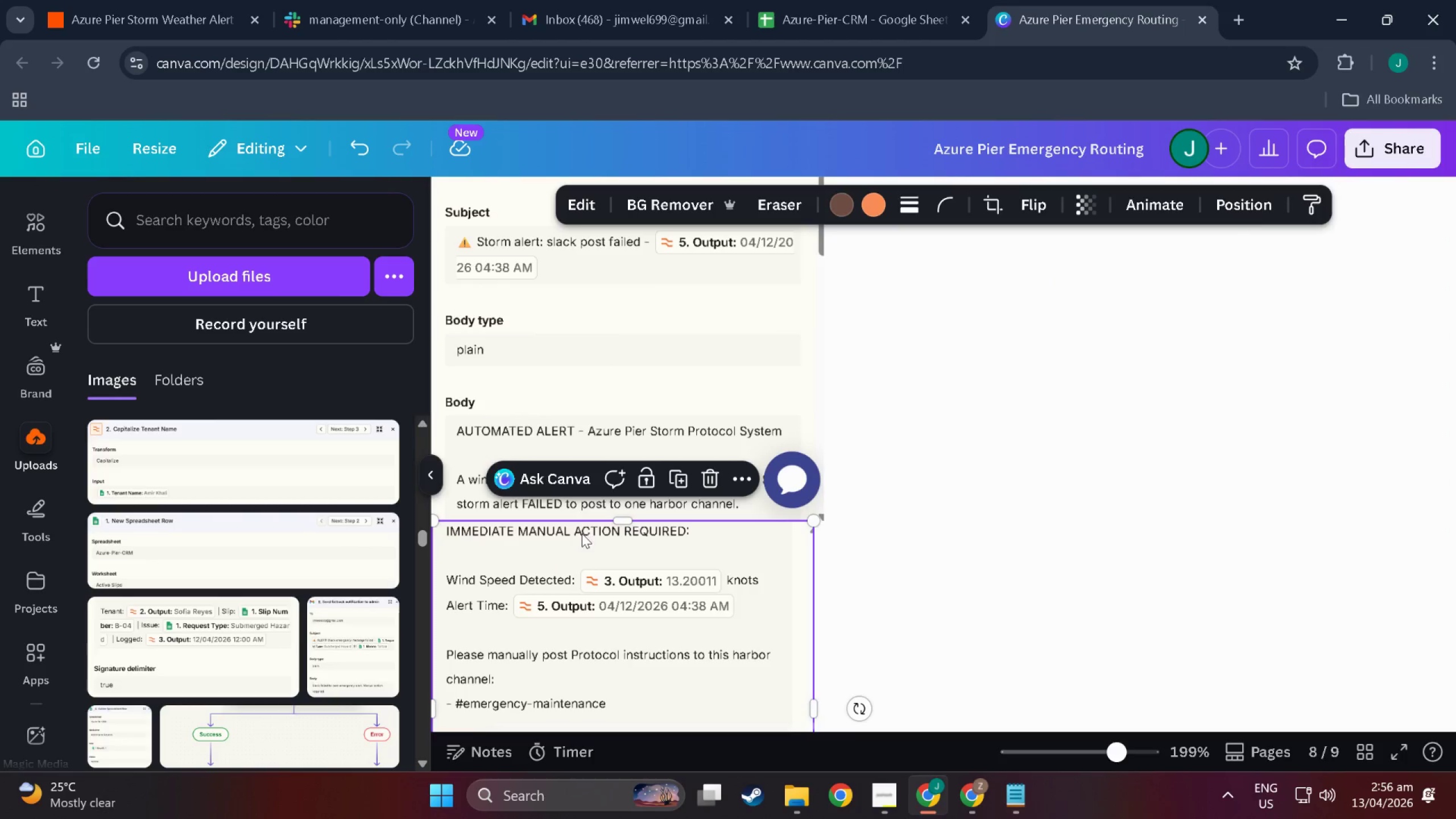 
hold_key(key=ControlLeft, duration=0.48)
scroll: coordinate [540, 559], scroll_direction: up, amount: 4.0
 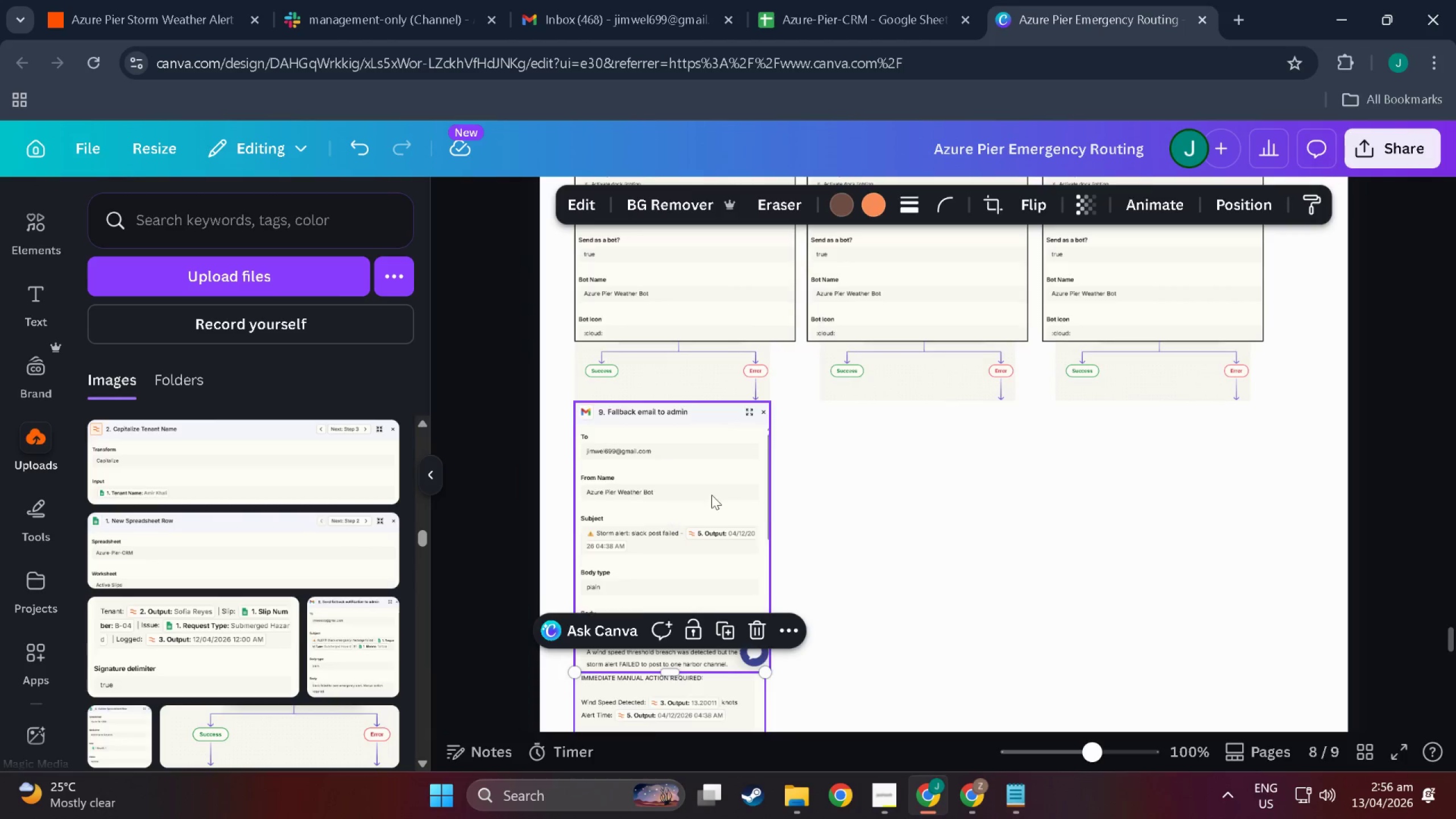 
scroll: coordinate [712, 495], scroll_direction: down, amount: 3.0
 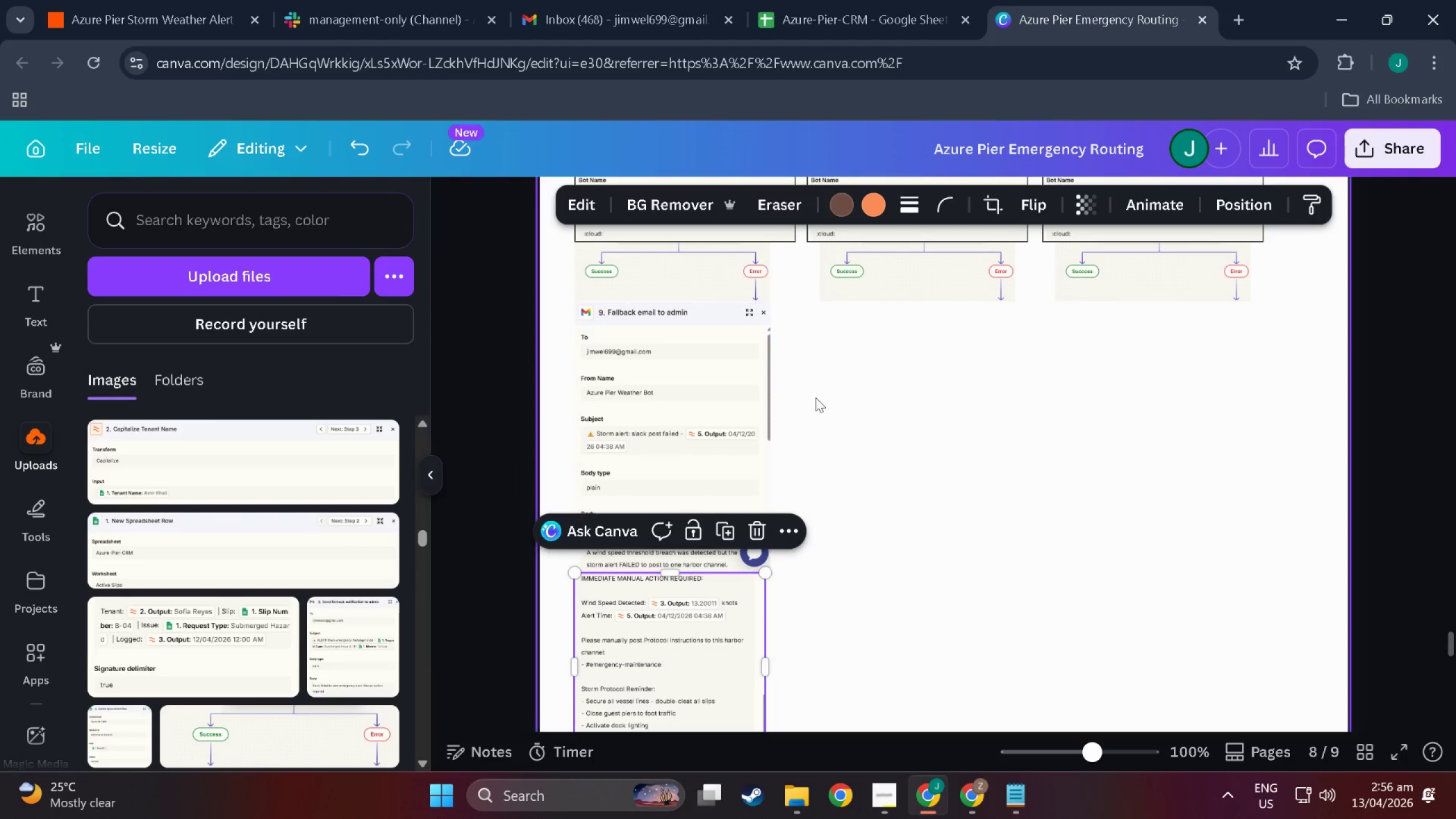 
left_click_drag(start_coordinate=[818, 395], to_coordinate=[596, 573])
 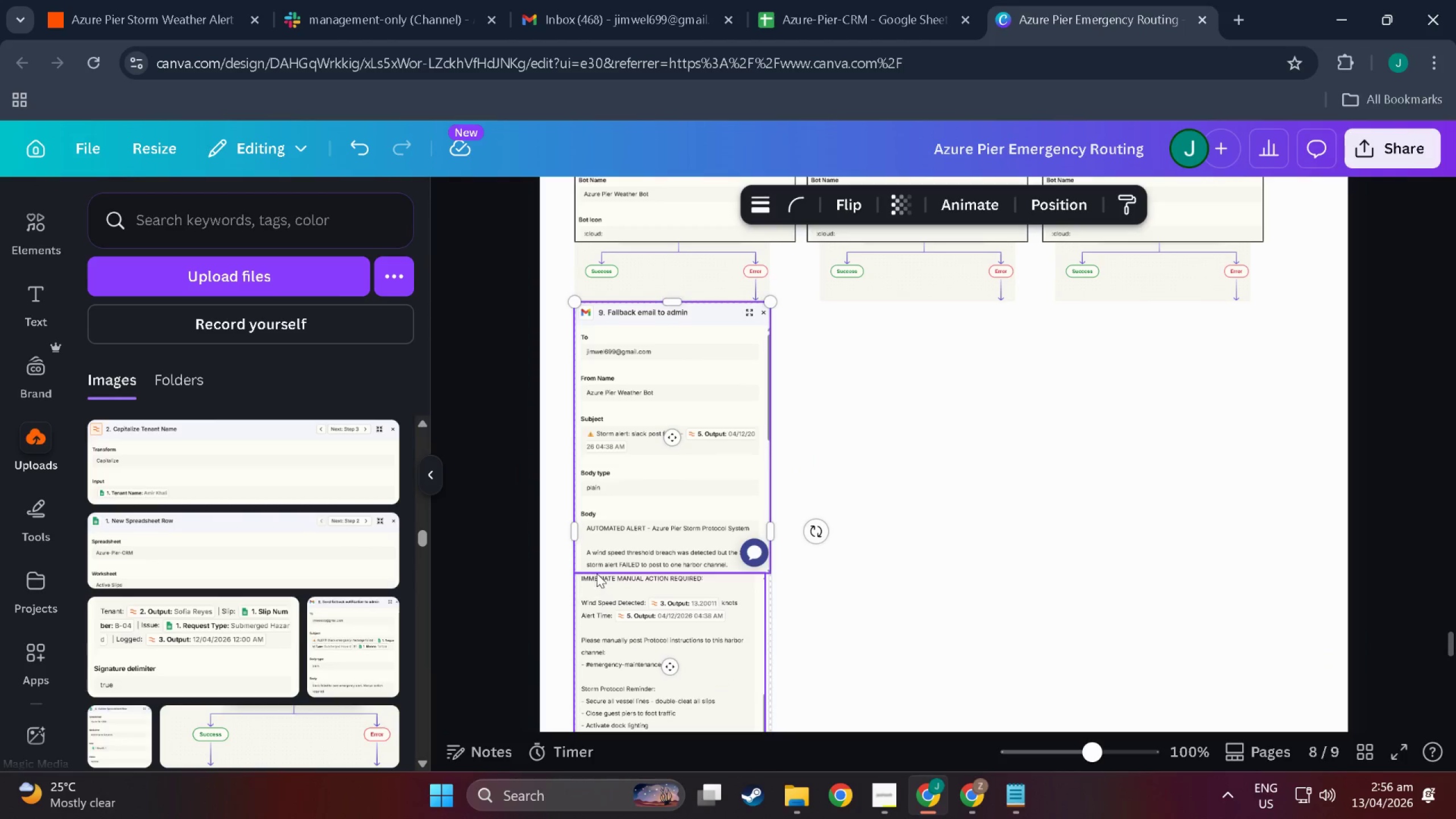 
scroll: coordinate [599, 631], scroll_direction: down, amount: 4.0
 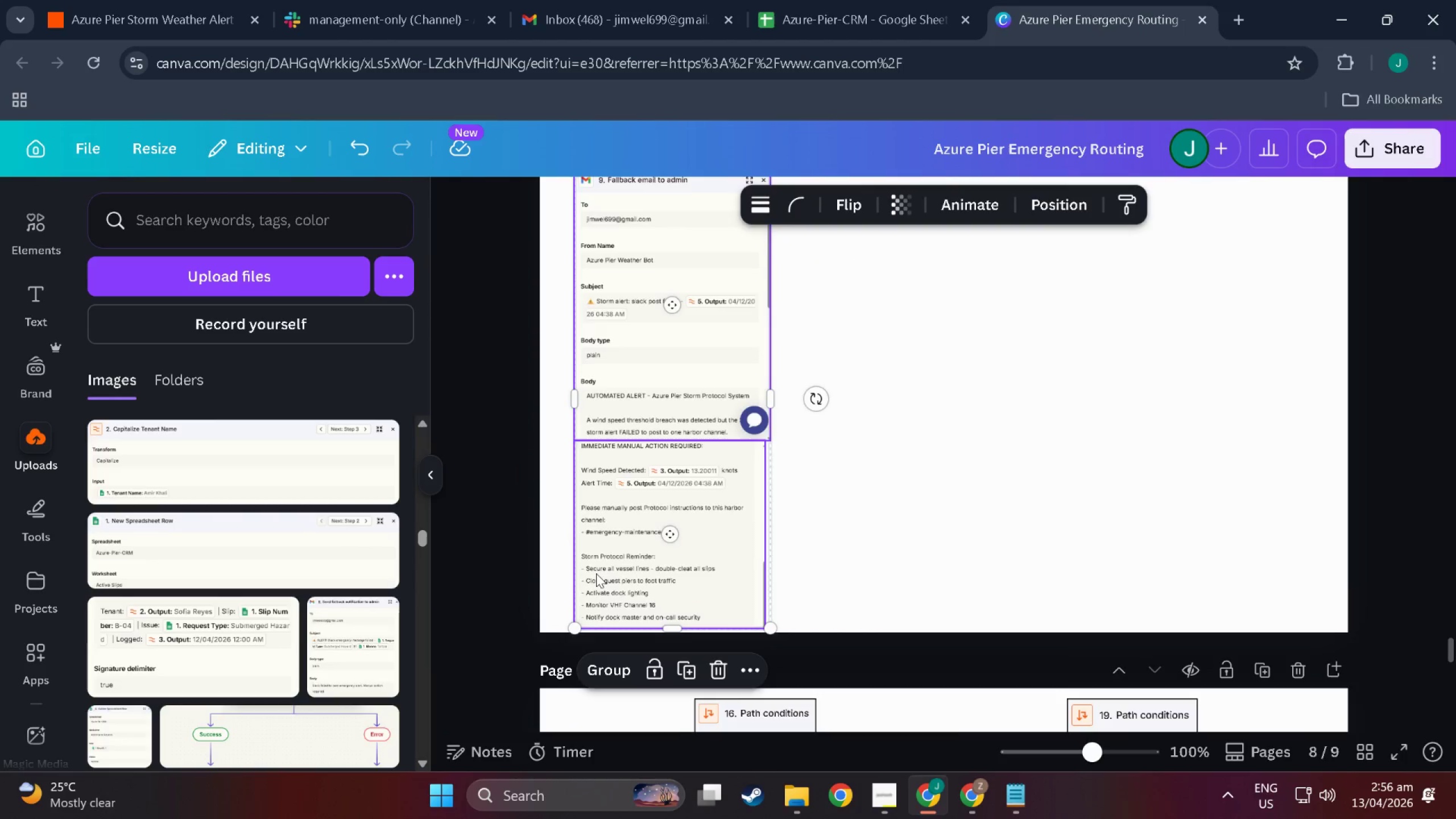 
scroll: coordinate [596, 573], scroll_direction: up, amount: 4.0
 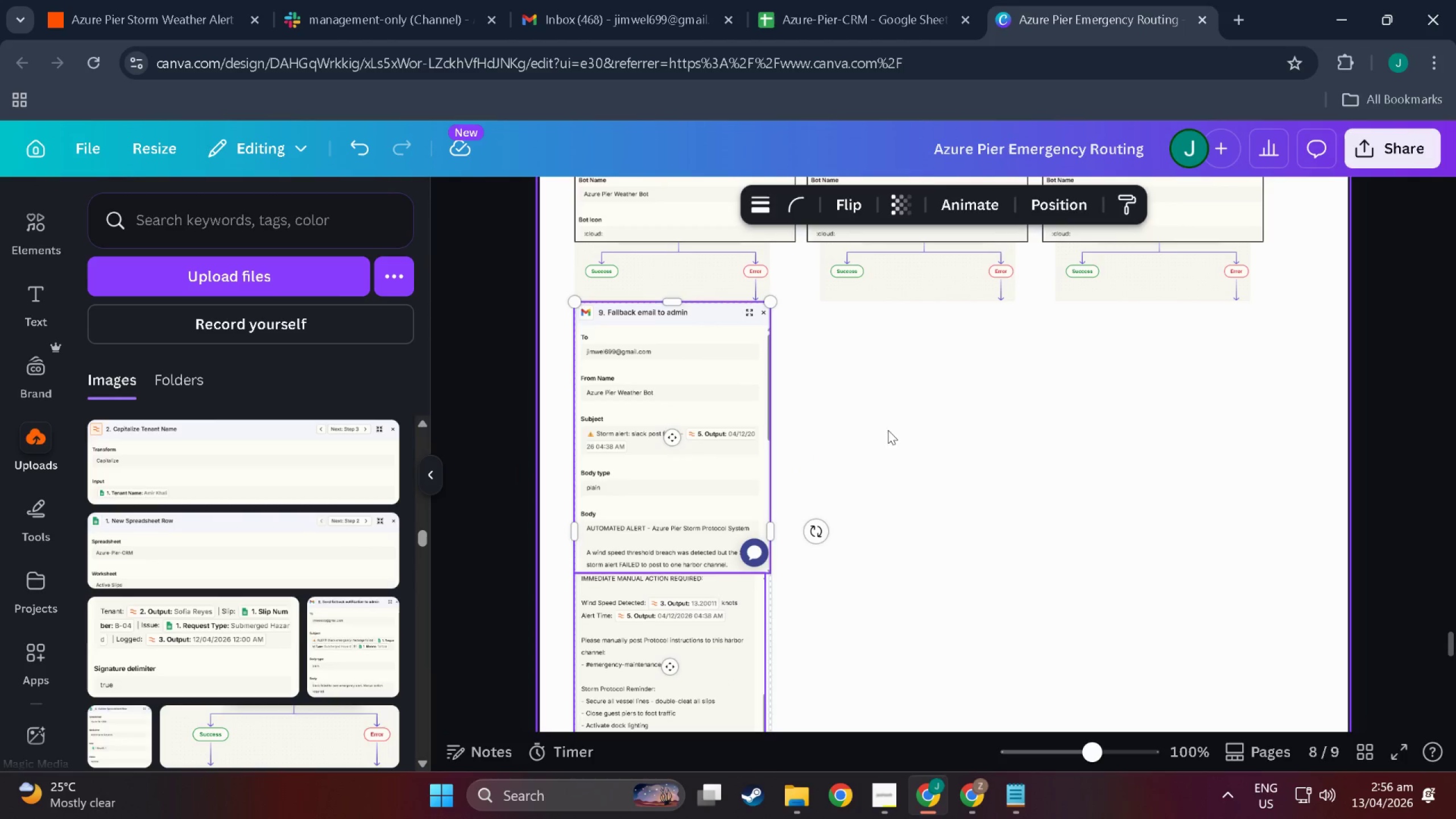 
left_click([890, 420])
 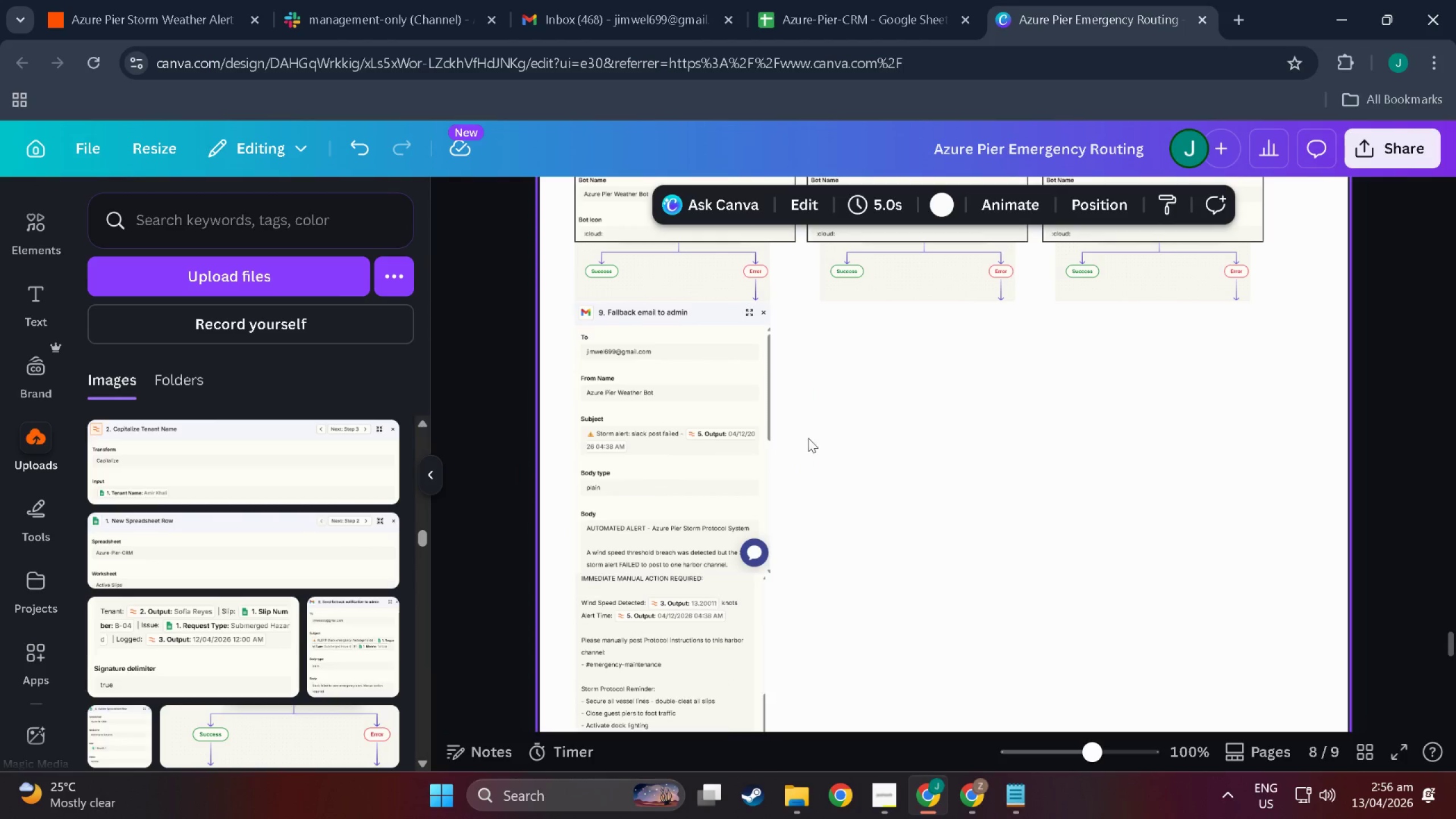 
key(R)
 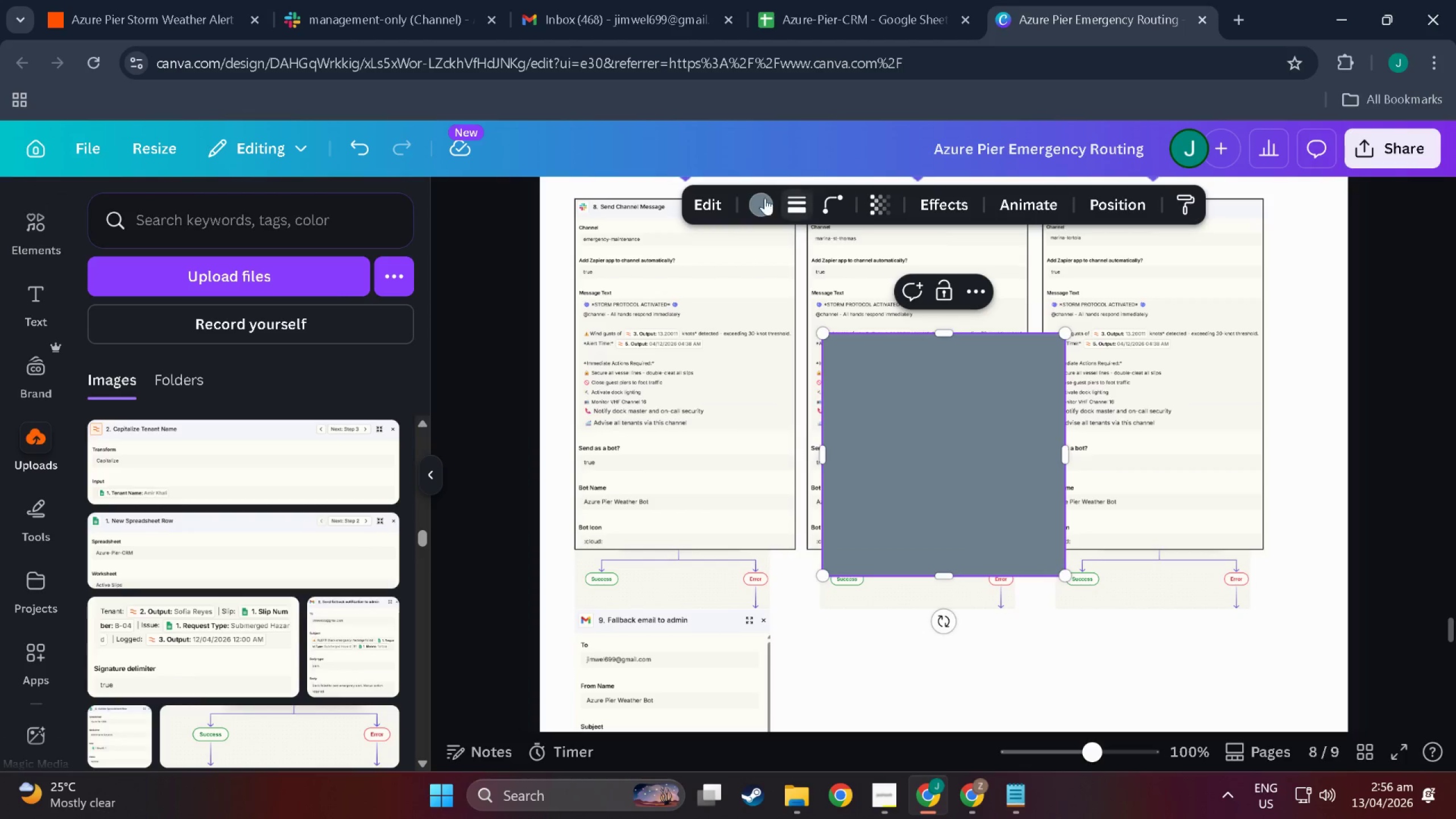 
left_click([760, 202])
 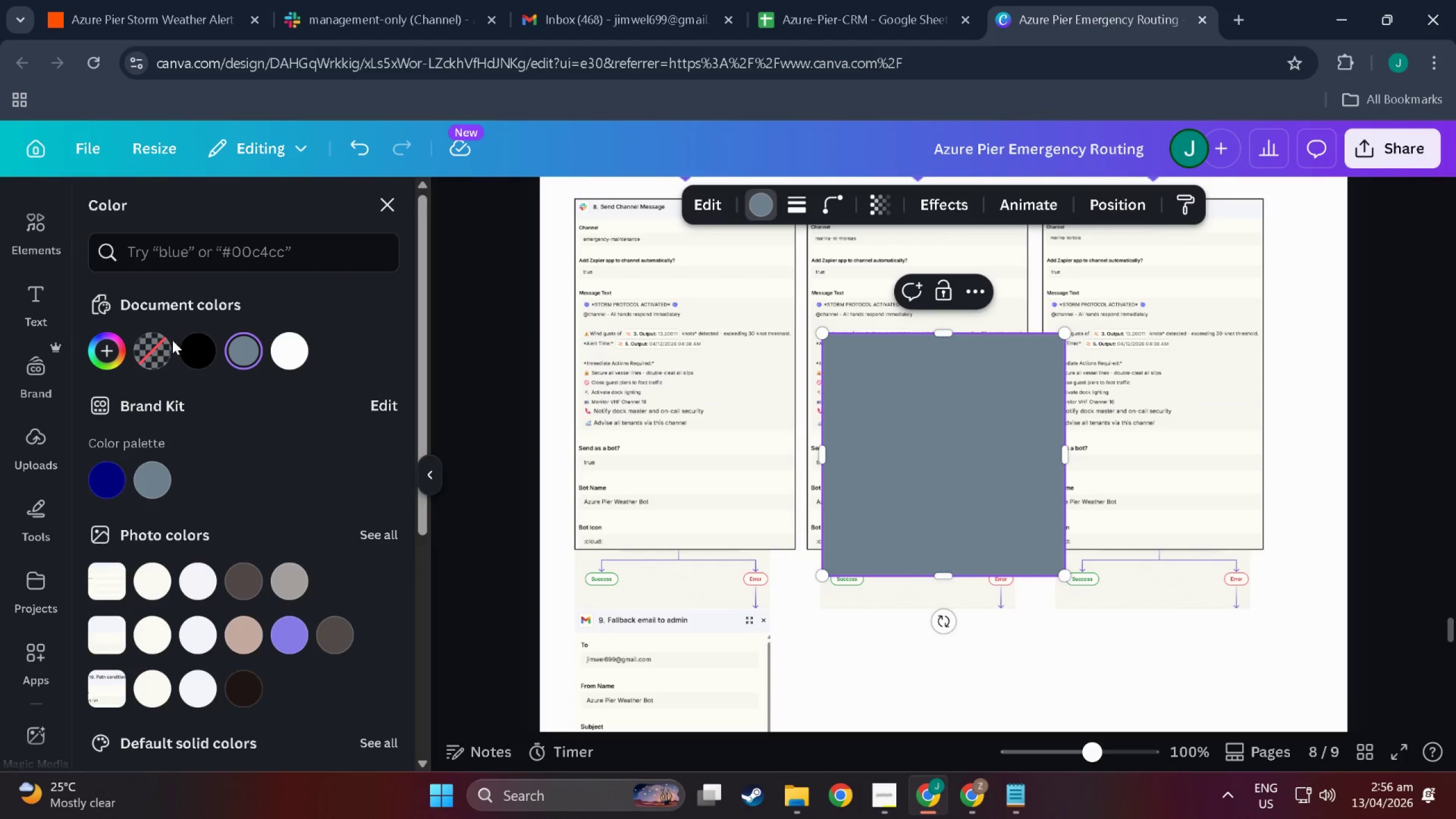 
left_click([144, 341])
 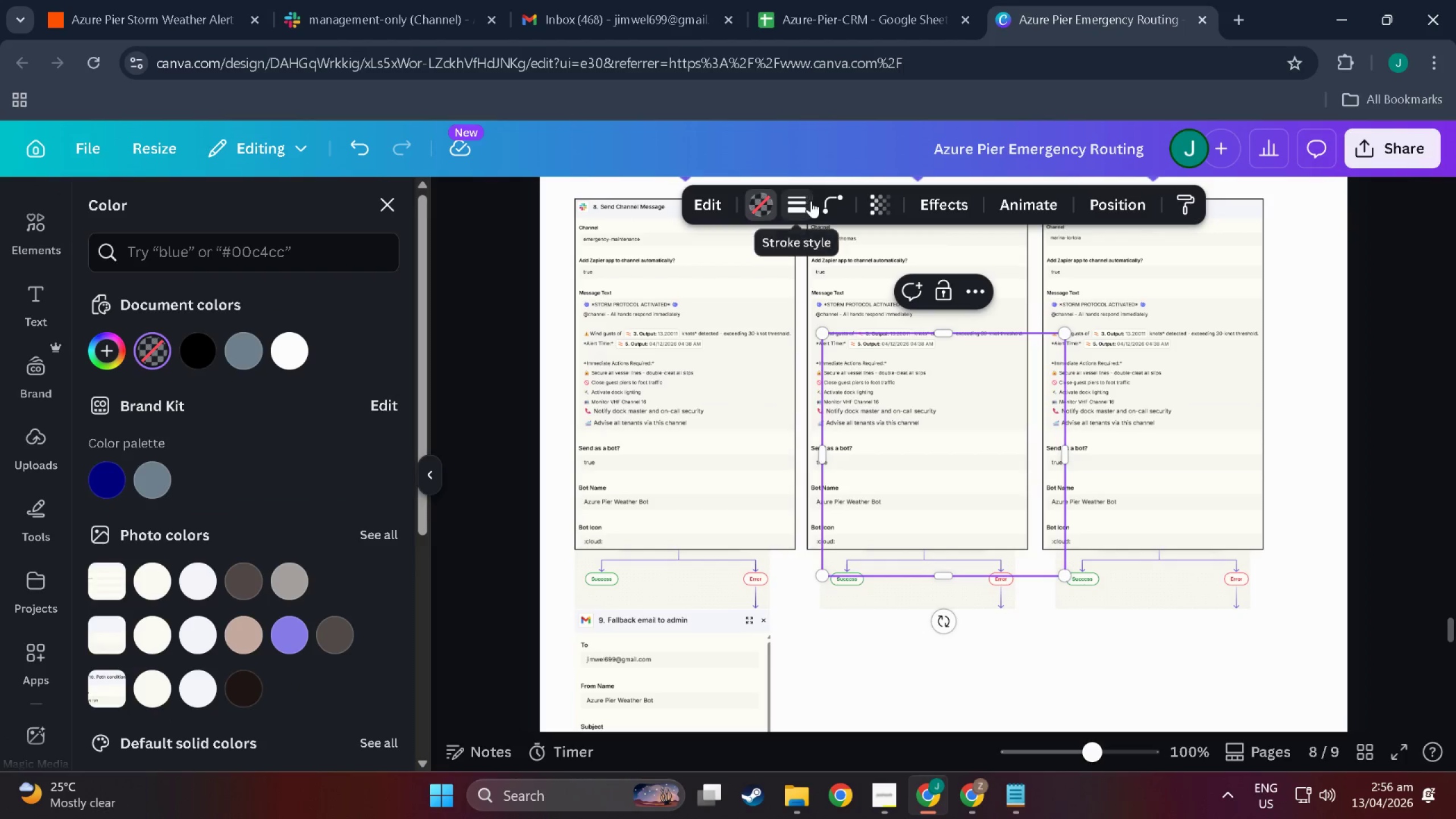 
left_click([801, 204])
 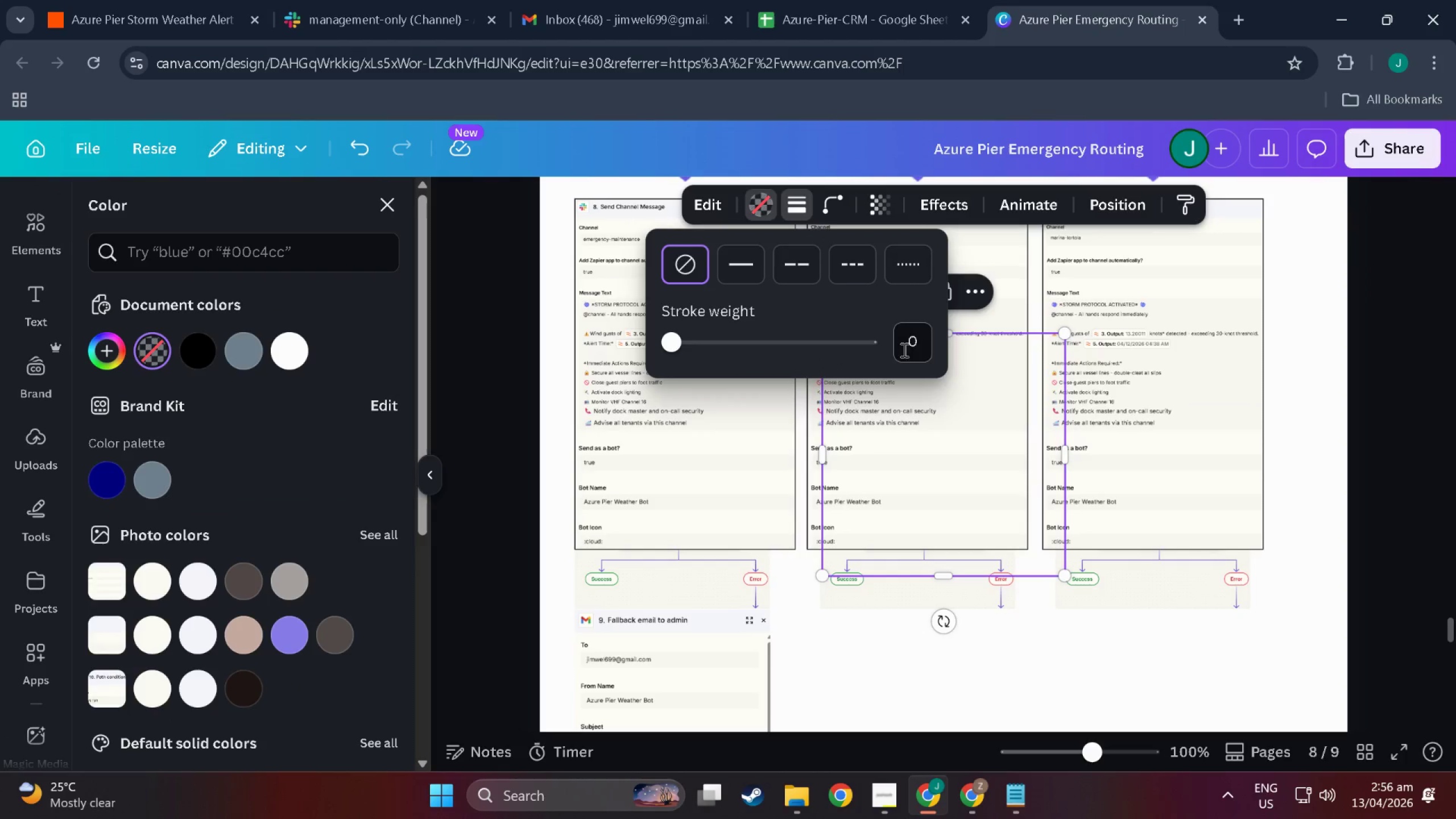 
left_click([924, 352])
 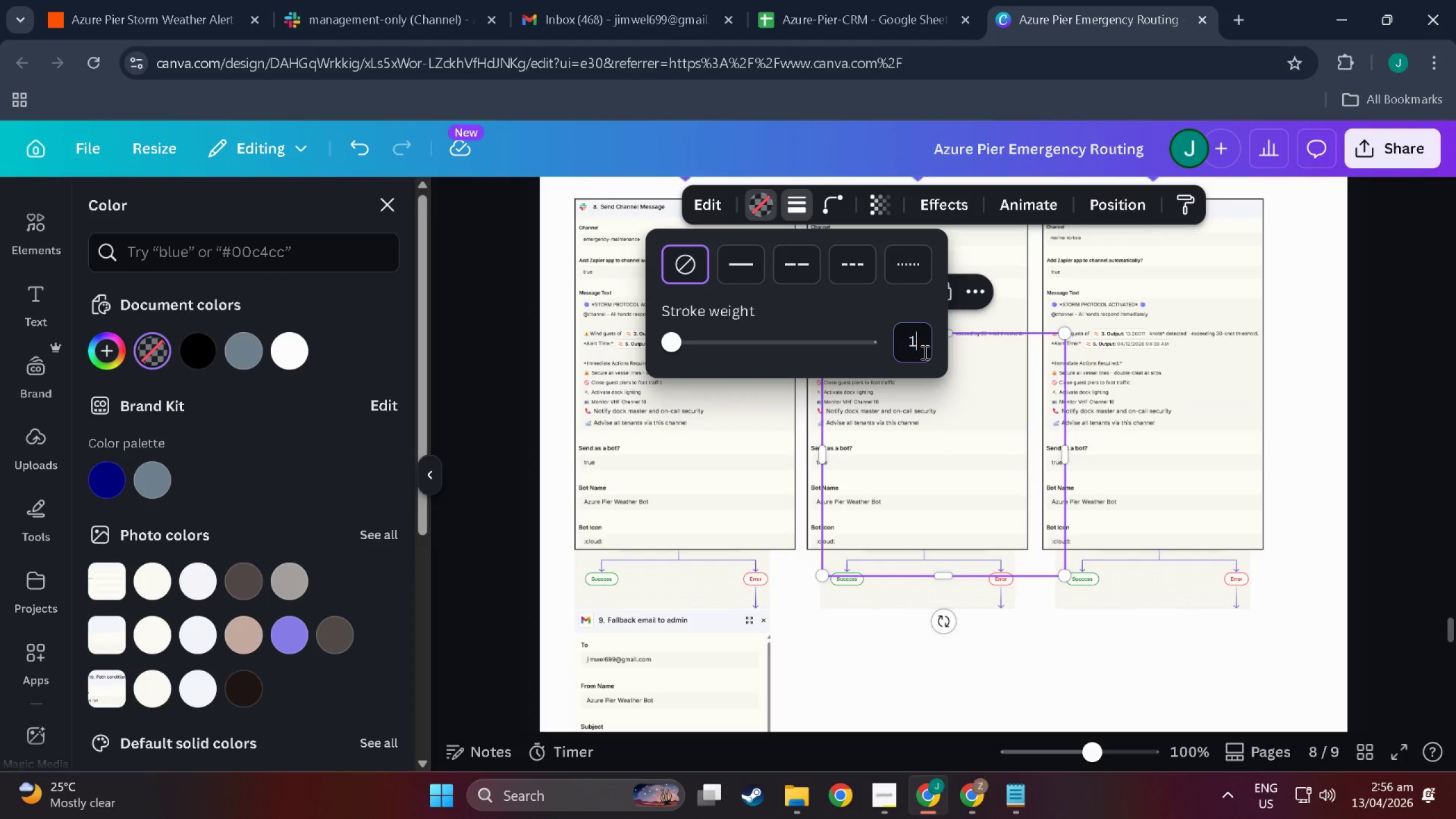 
key(1)
 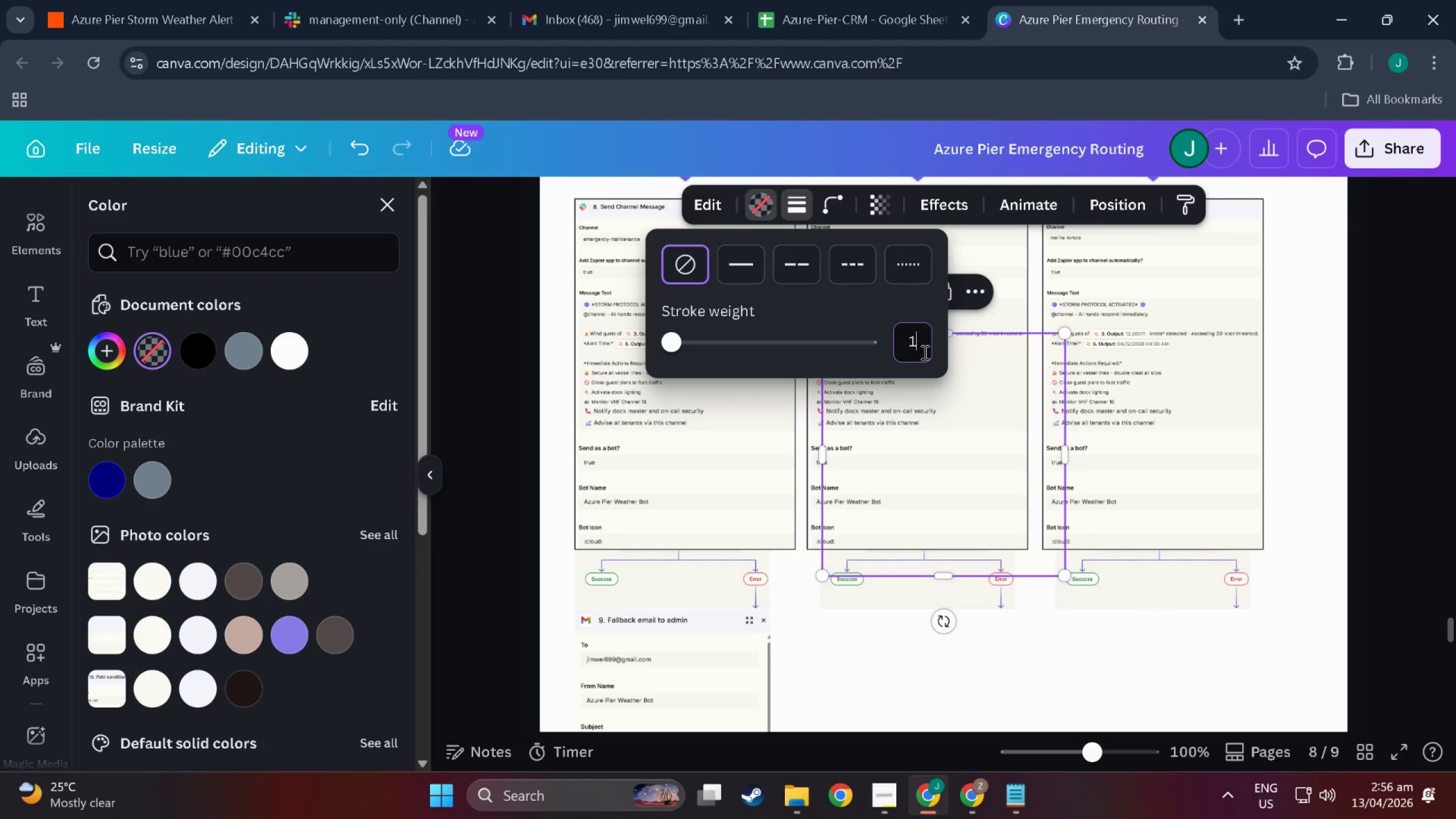 
key(NumpadEnter)
 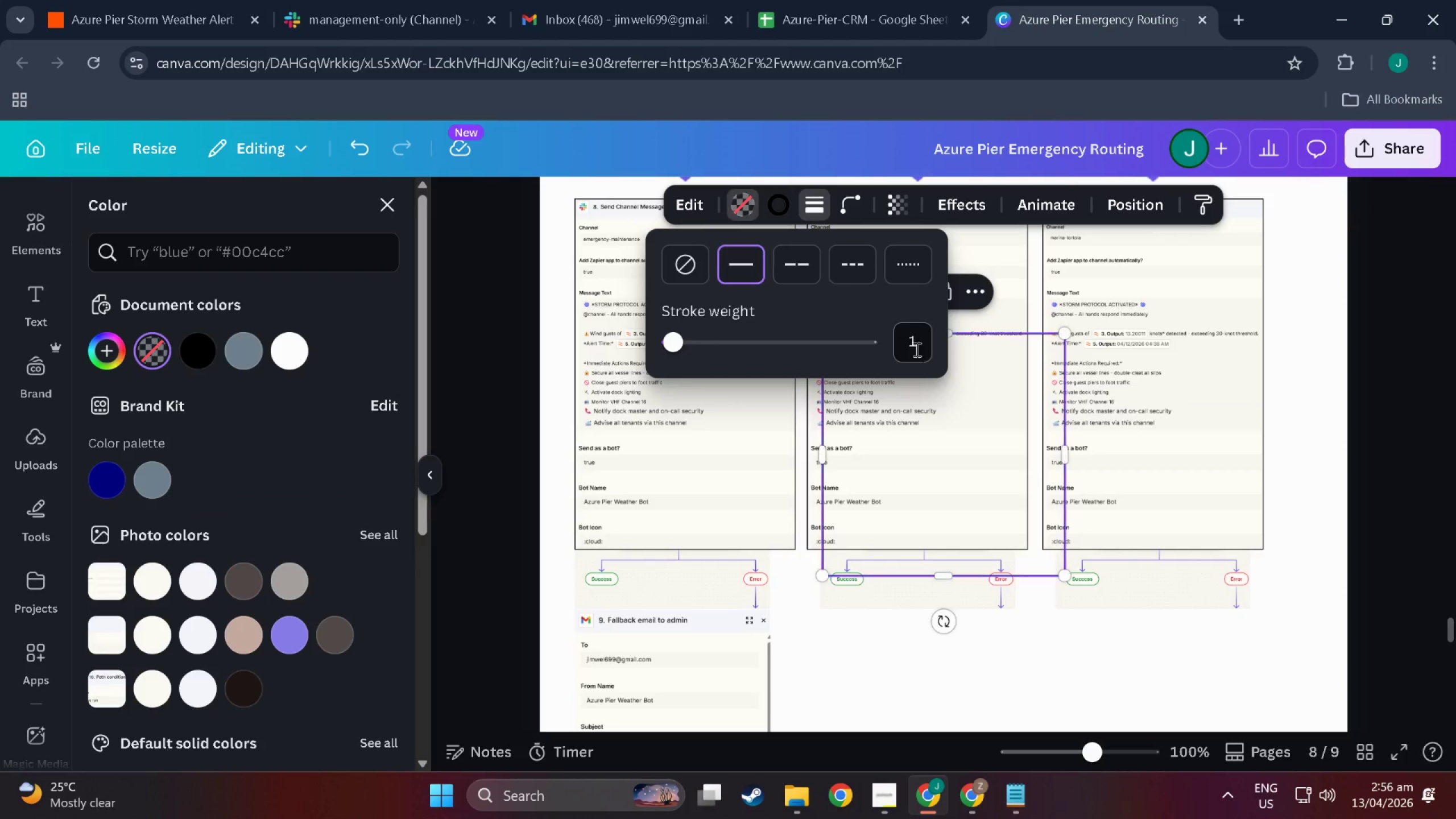 
scroll: coordinate [947, 522], scroll_direction: down, amount: 4.0
 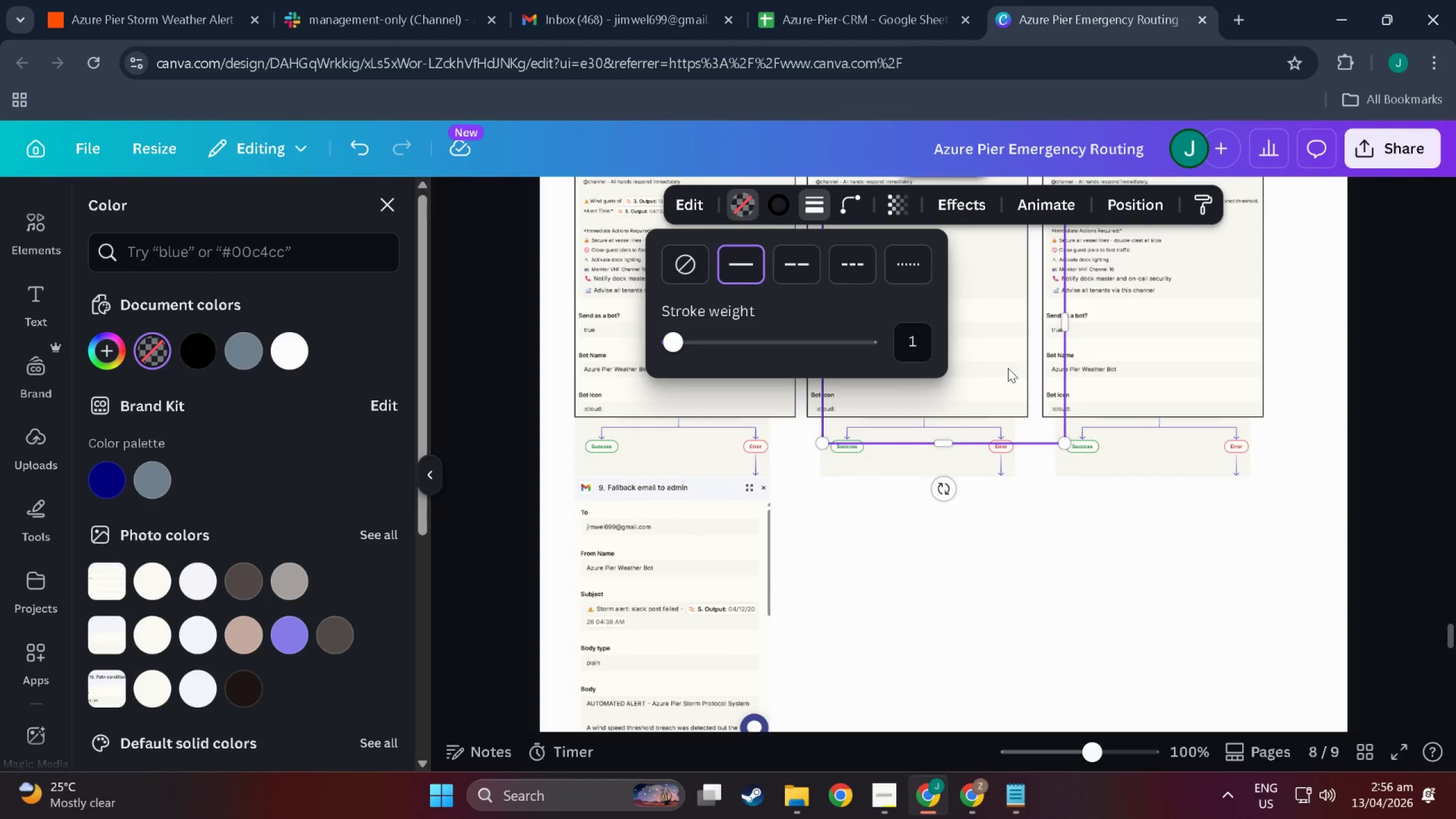 
left_click([1008, 368])
 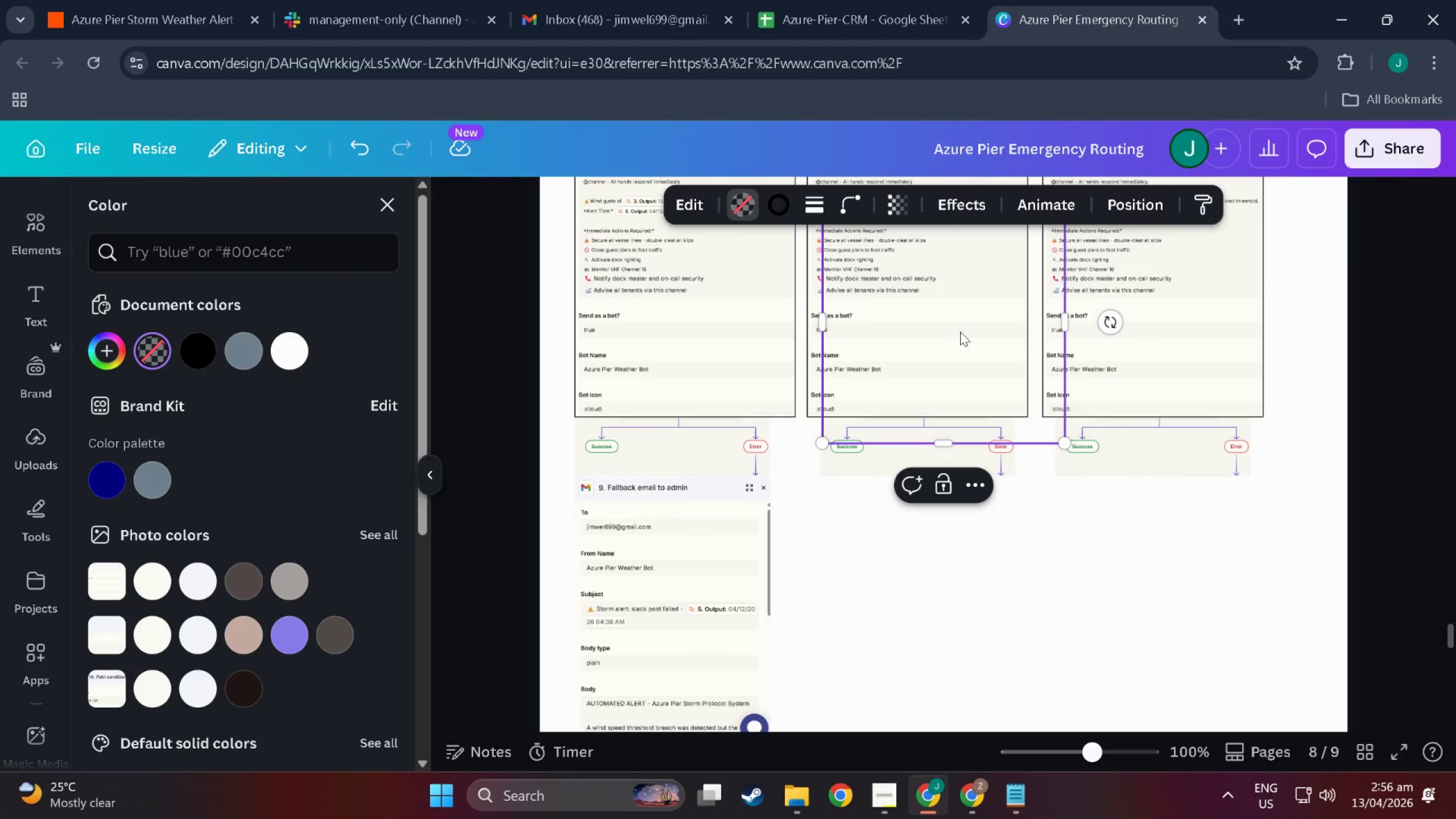 
left_click_drag(start_coordinate=[960, 332], to_coordinate=[852, 482])
 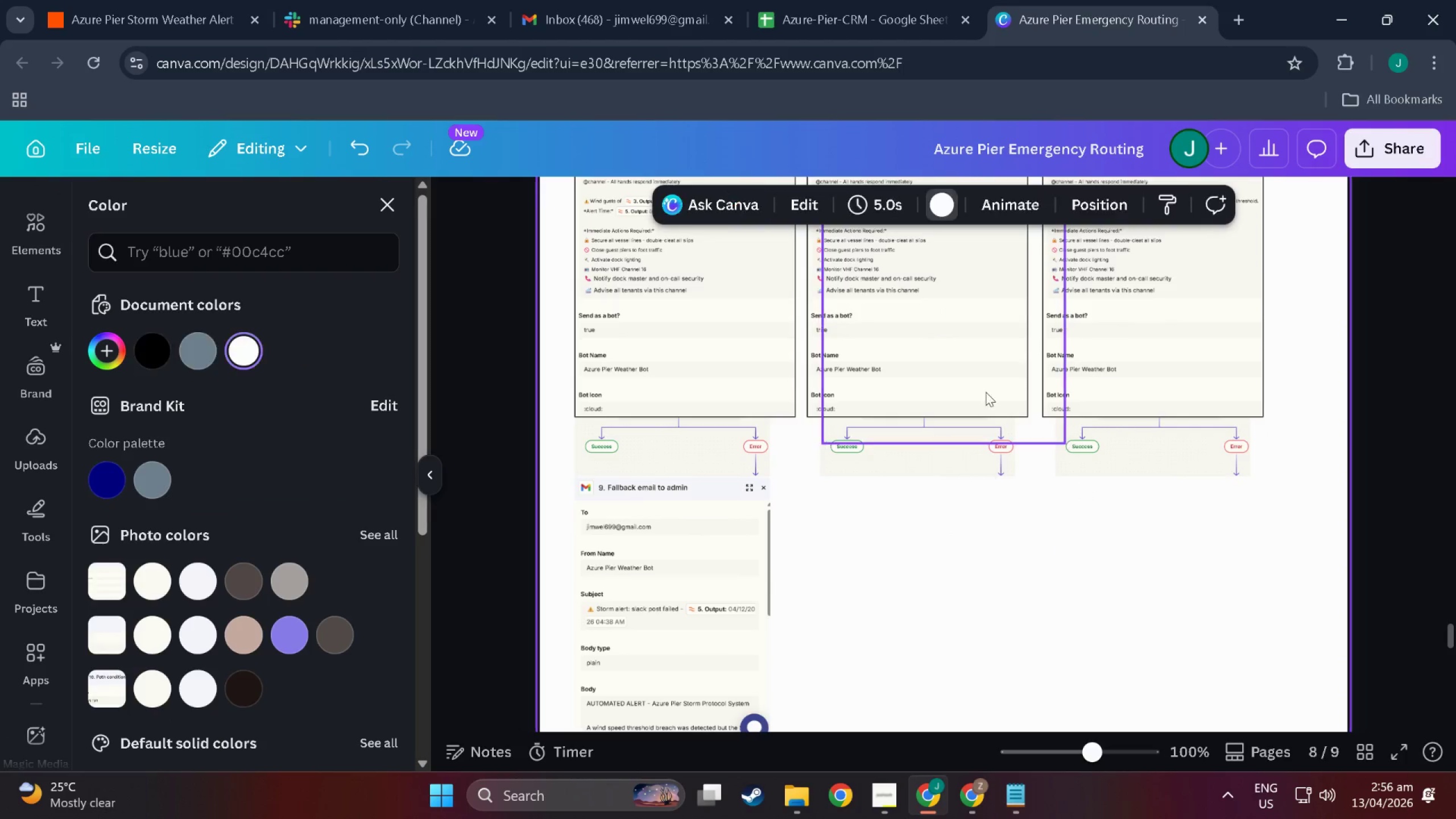 
left_click_drag(start_coordinate=[974, 345], to_coordinate=[715, 618])
 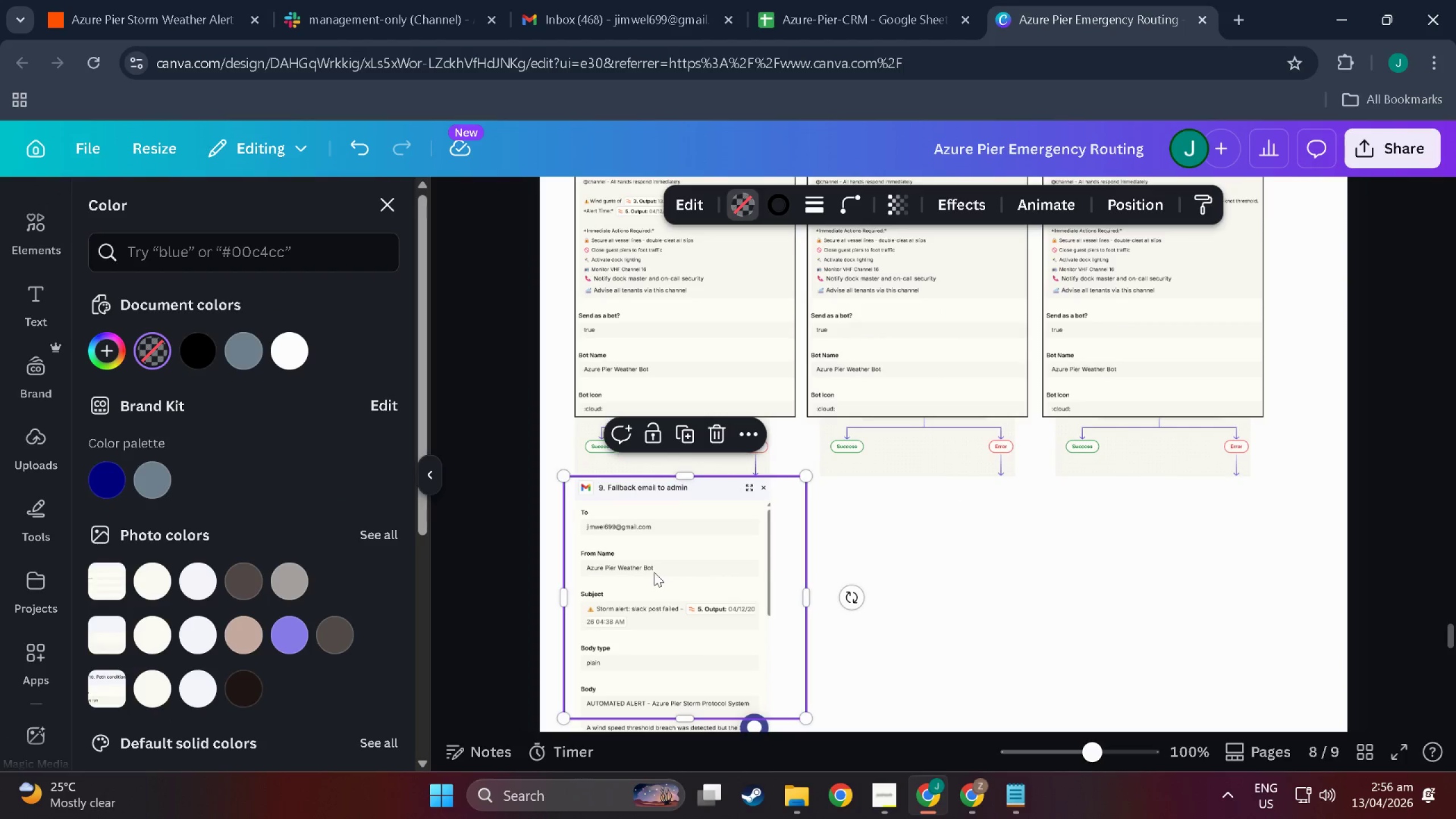 
left_click([654, 572])
 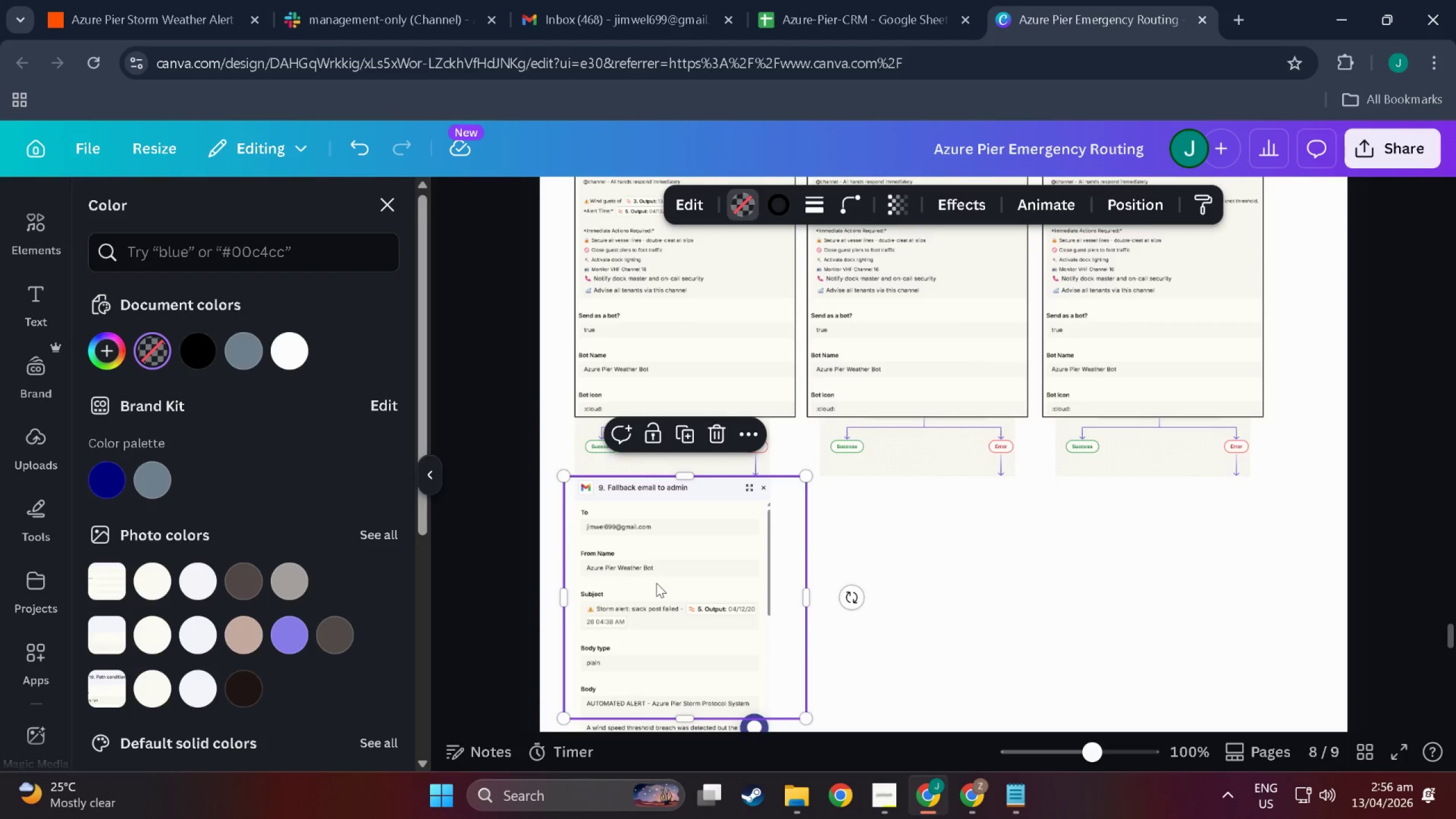 
left_click([641, 626])
 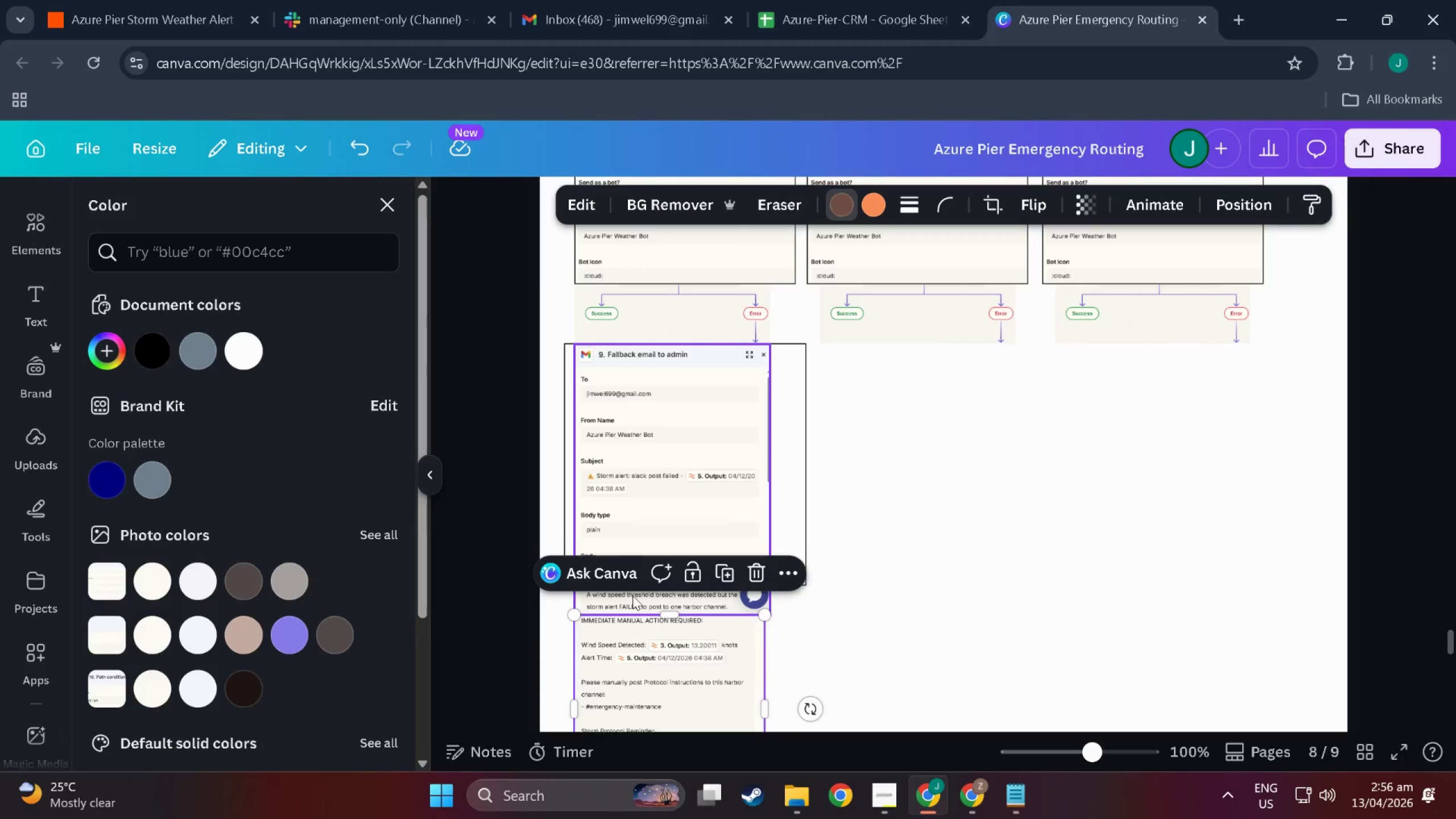 
scroll: coordinate [656, 583], scroll_direction: down, amount: 4.0
 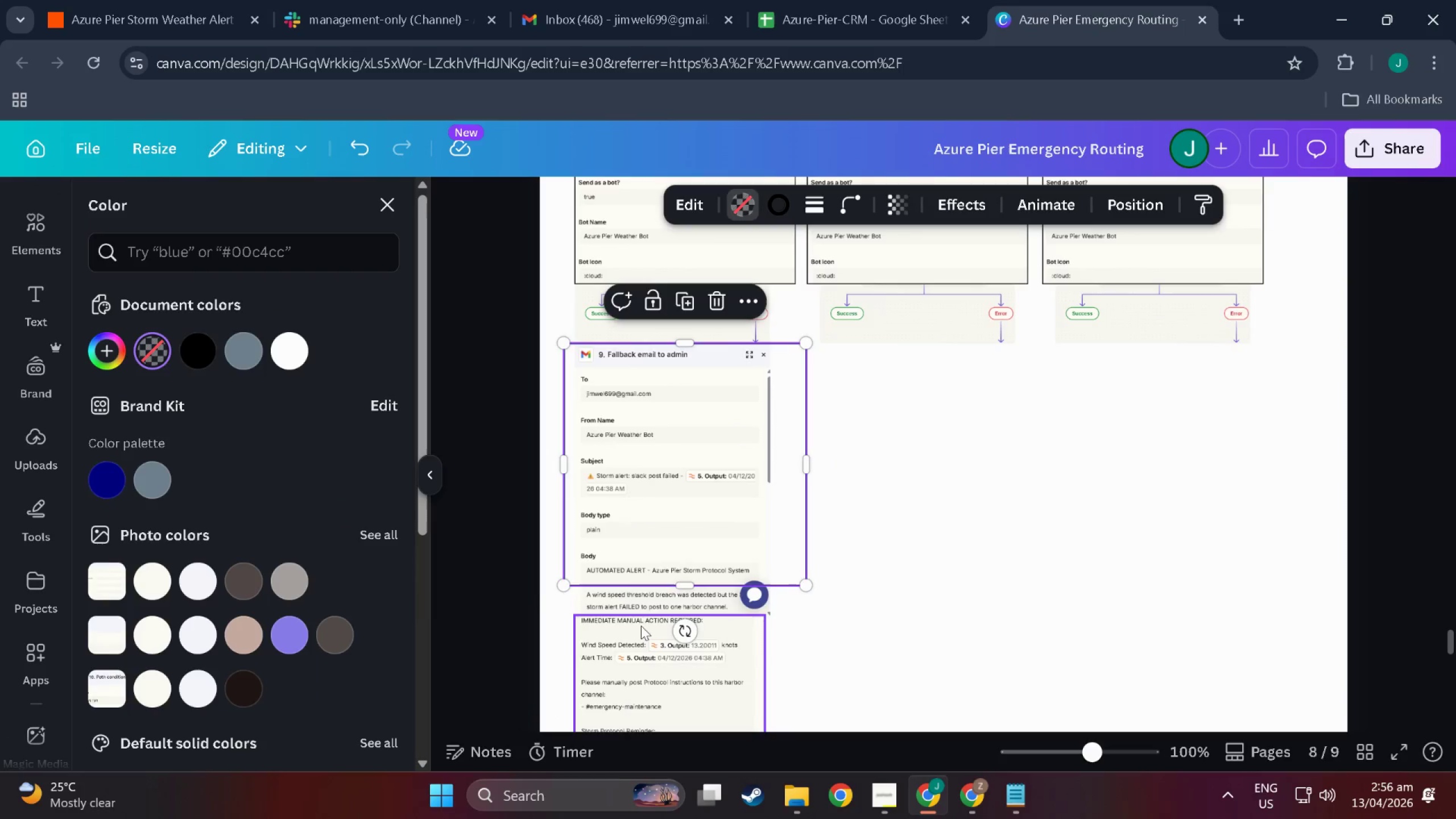 
left_click([626, 603])
 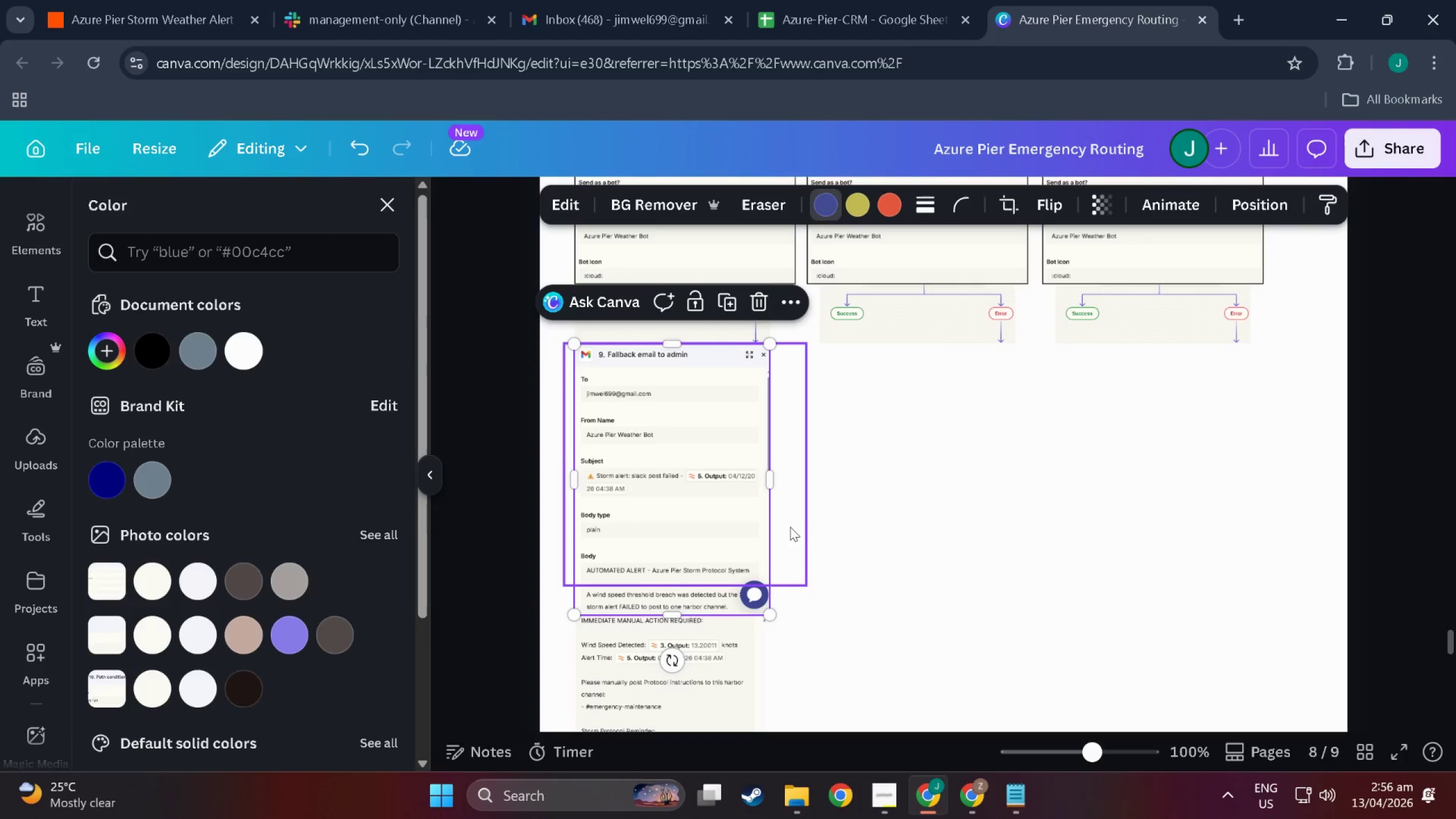 
left_click_drag(start_coordinate=[784, 524], to_coordinate=[795, 526])
 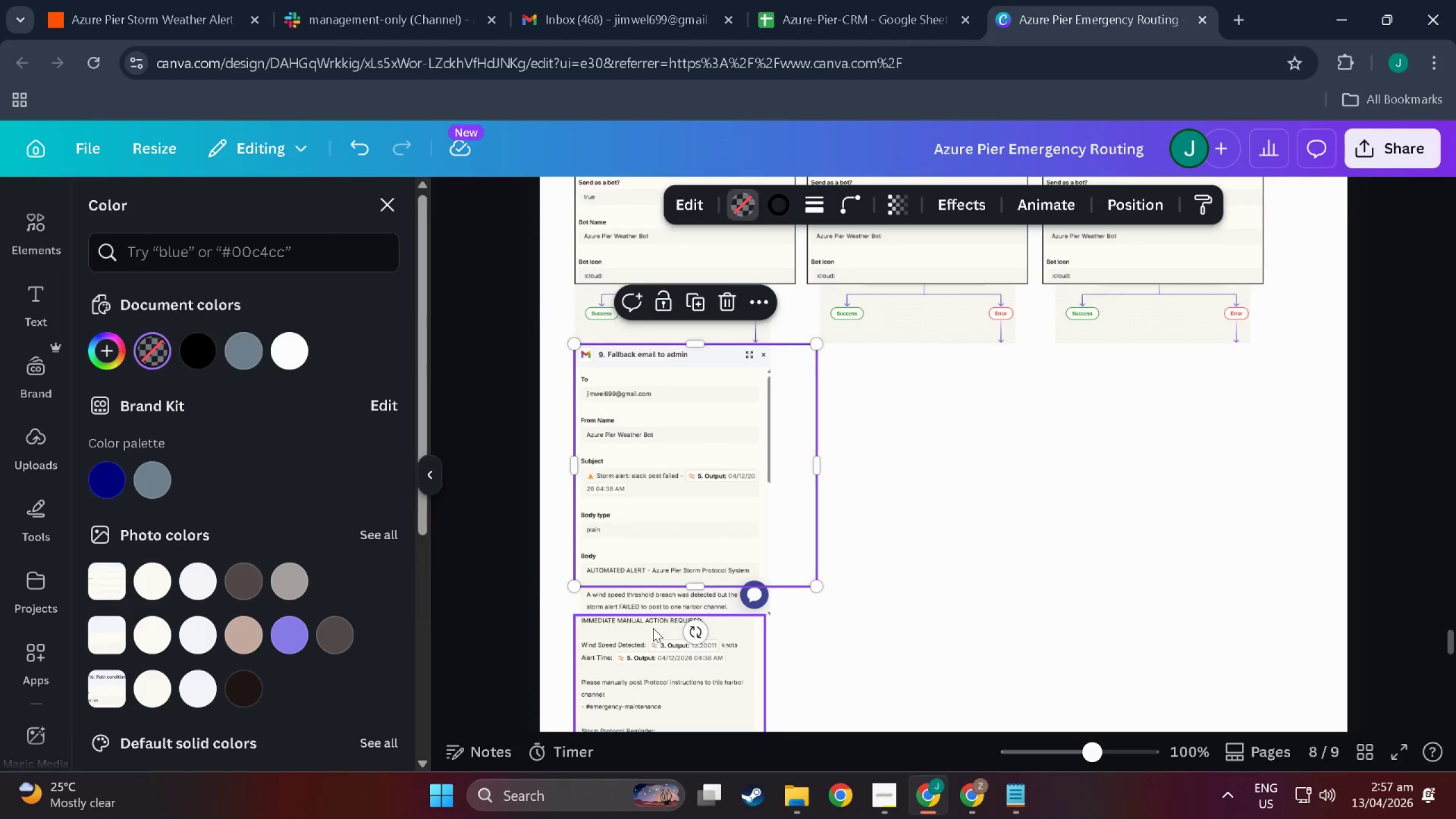 
left_click([653, 628])
 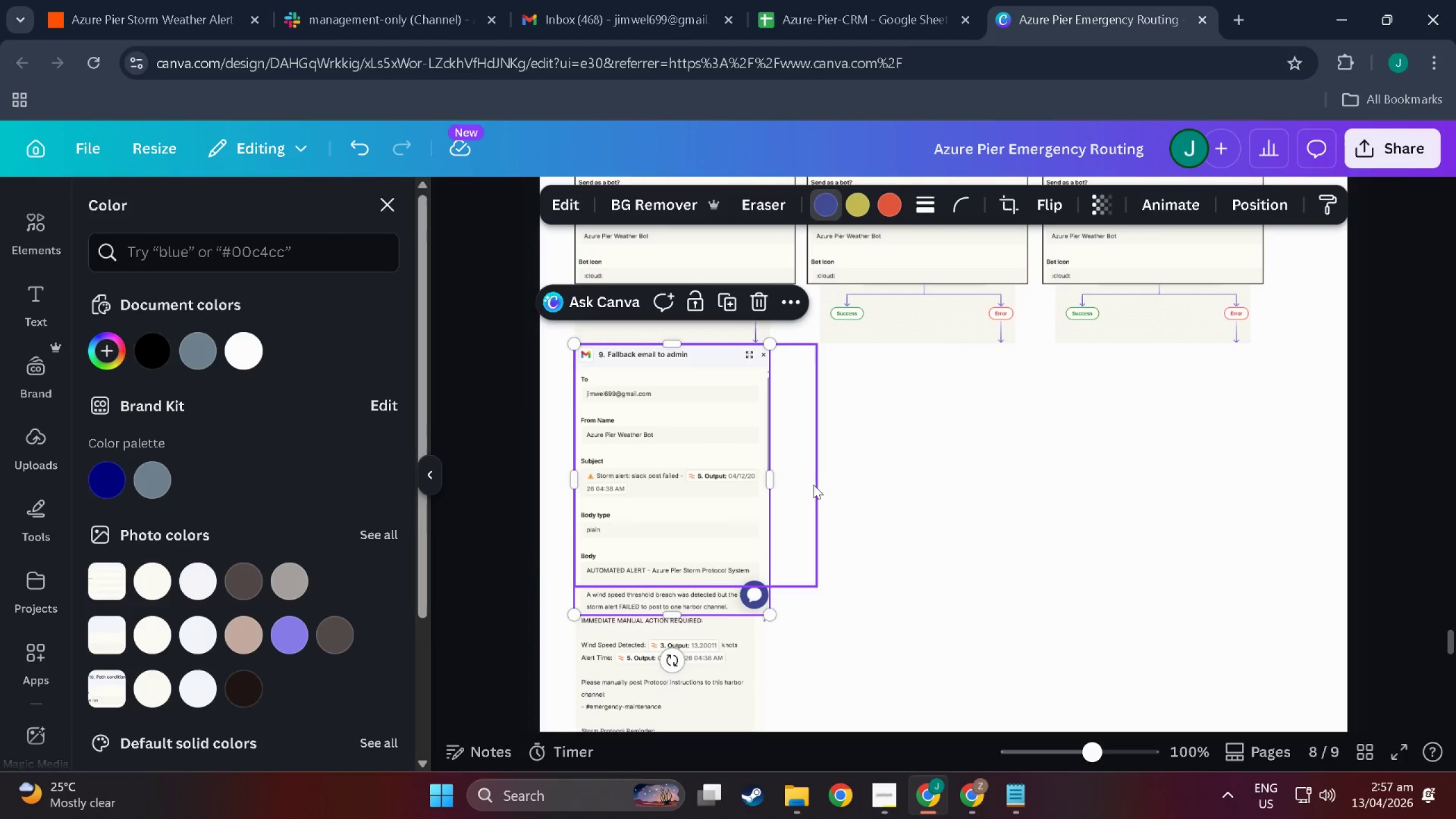 
left_click([799, 479])
 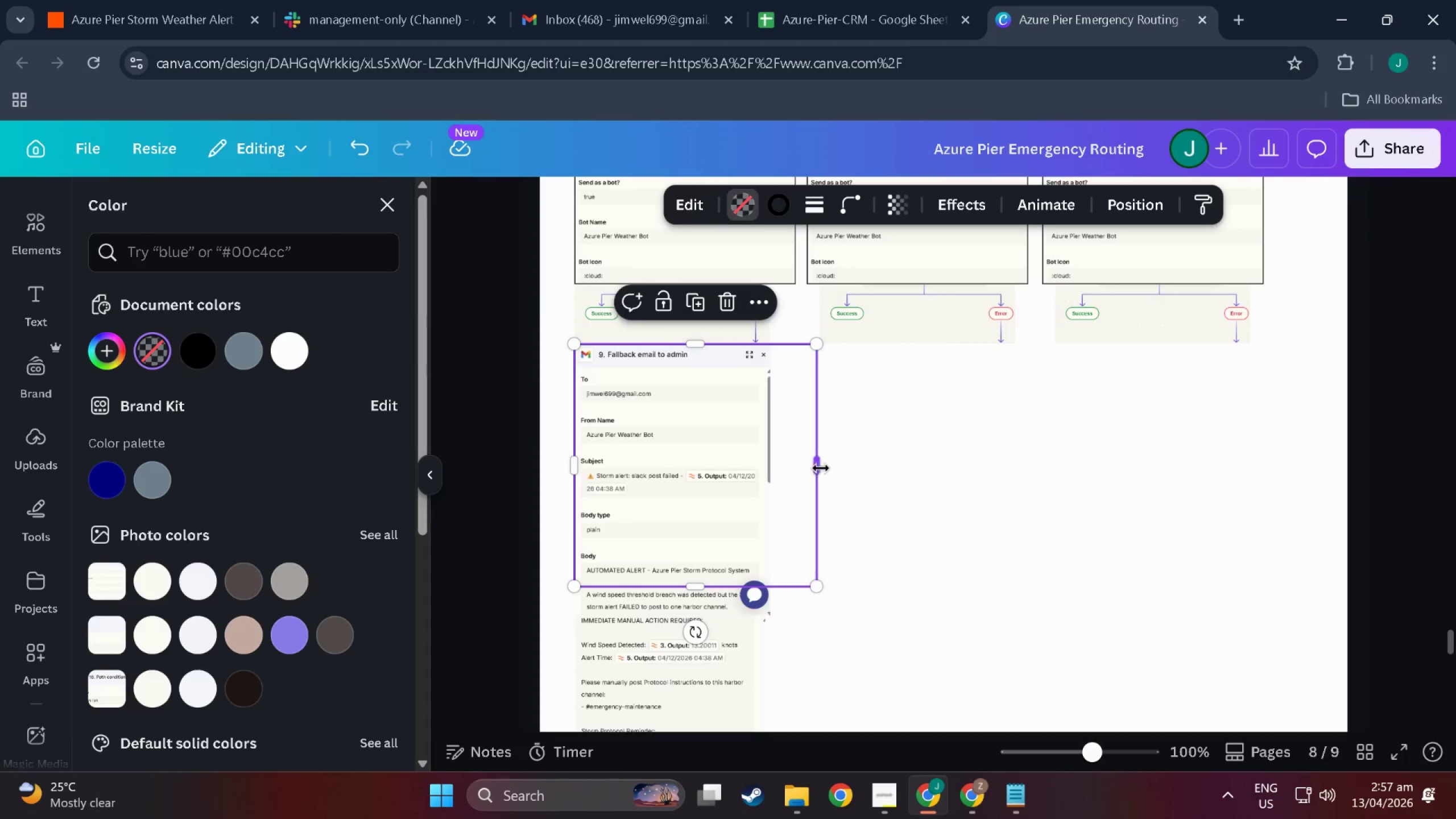 
left_click_drag(start_coordinate=[819, 468], to_coordinate=[775, 469])
 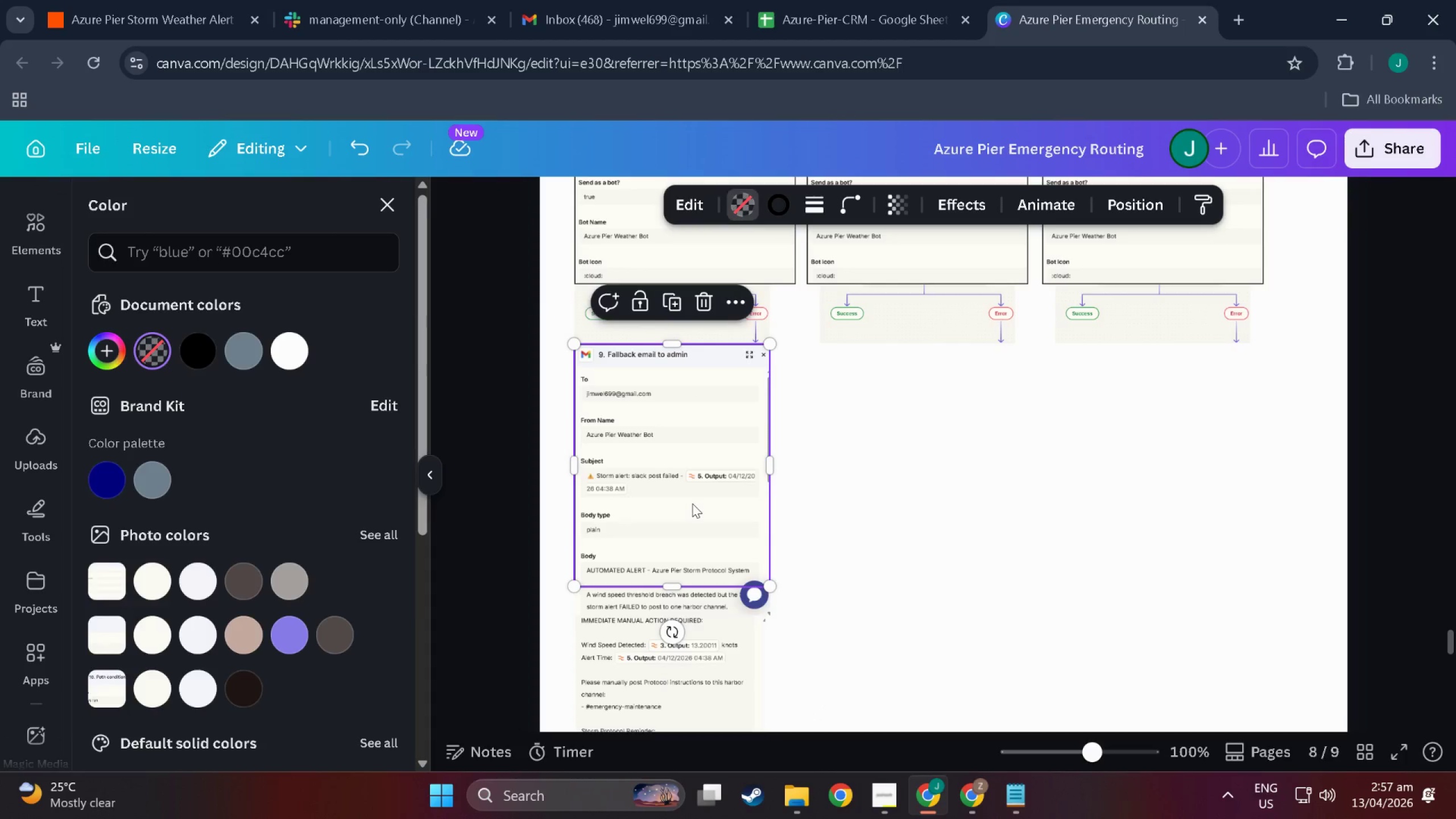 
scroll: coordinate [692, 505], scroll_direction: down, amount: 2.0
 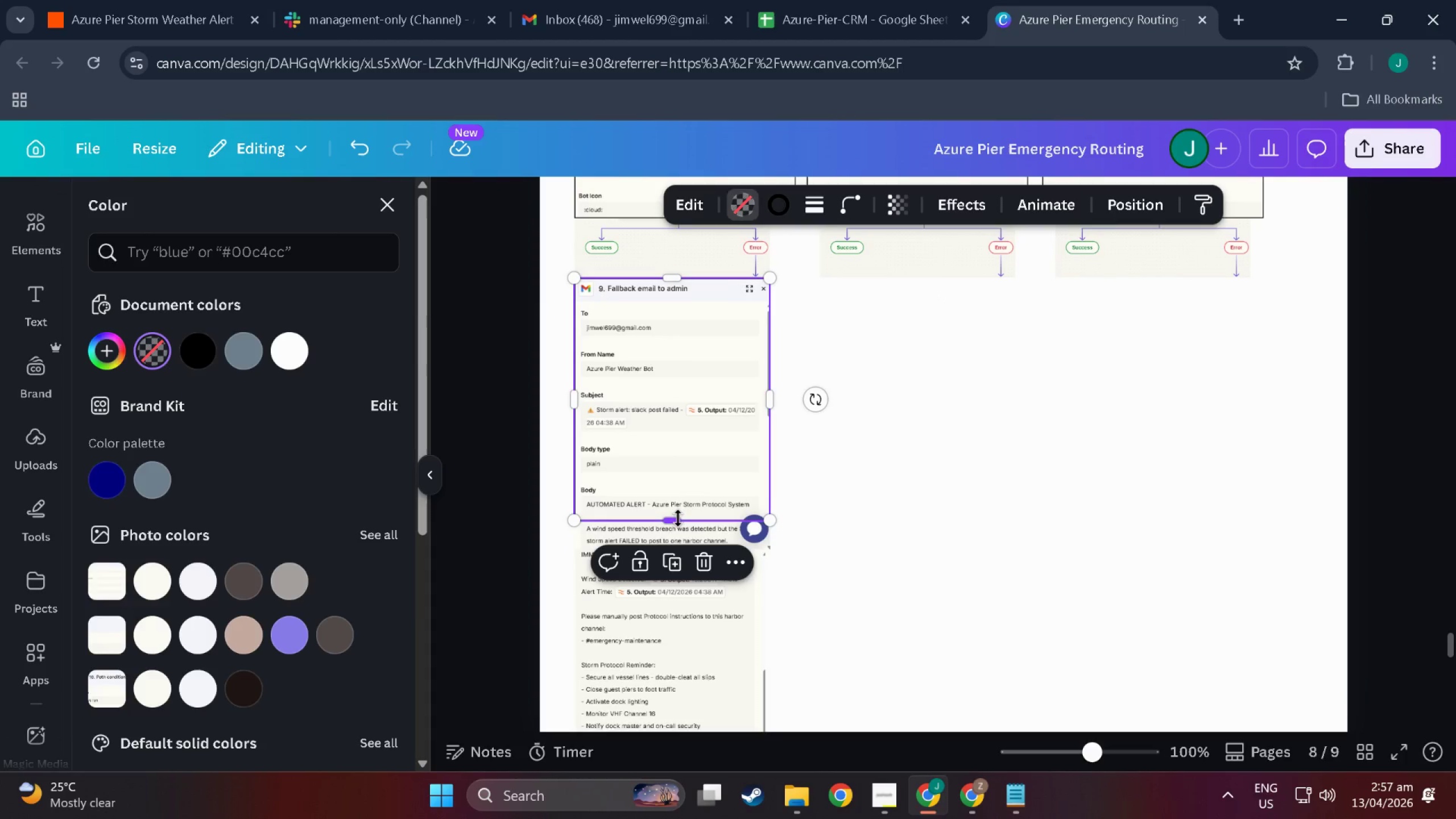 
left_click_drag(start_coordinate=[678, 518], to_coordinate=[676, 601])
 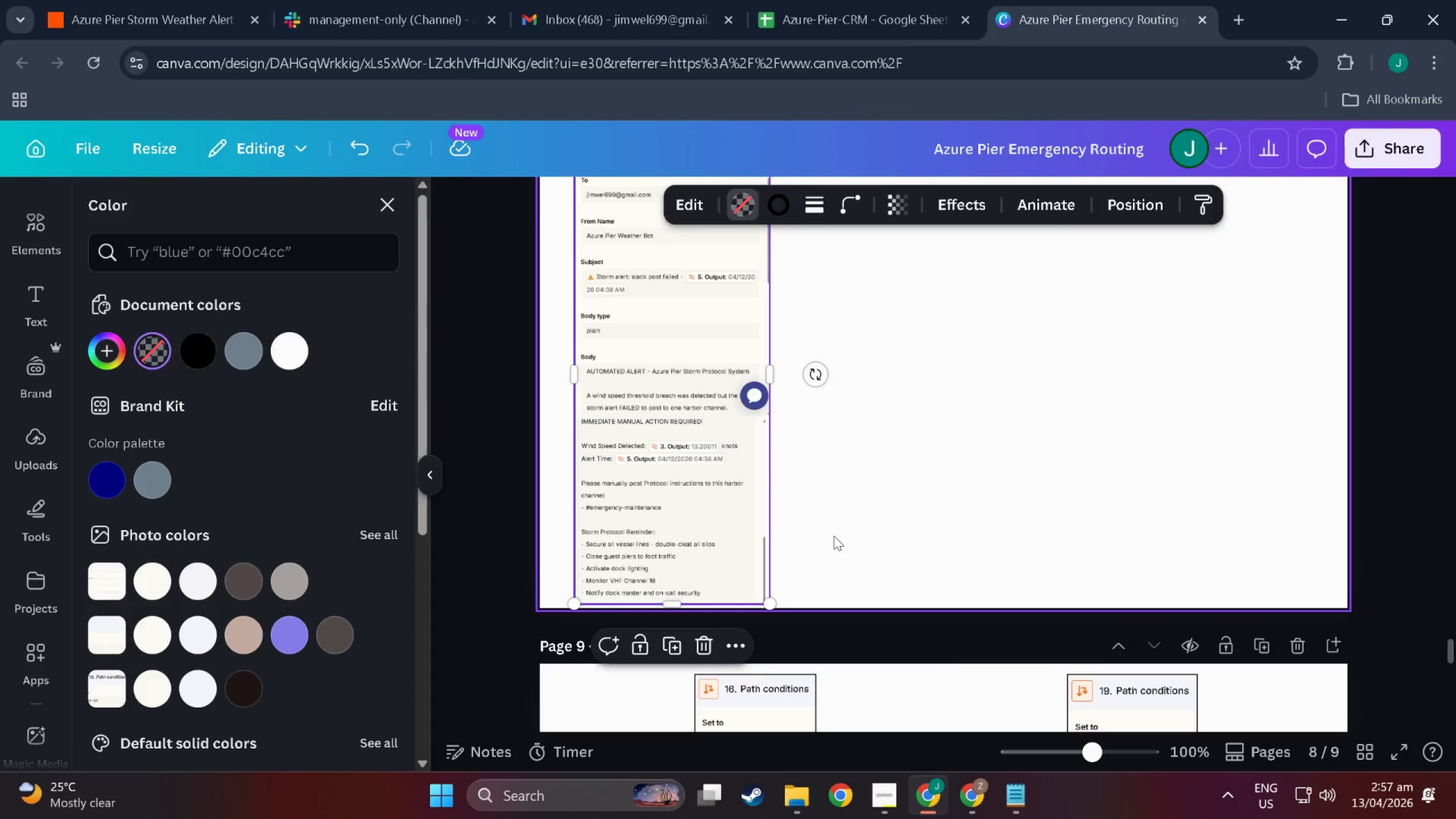 
scroll: coordinate [676, 570], scroll_direction: down, amount: 4.0
 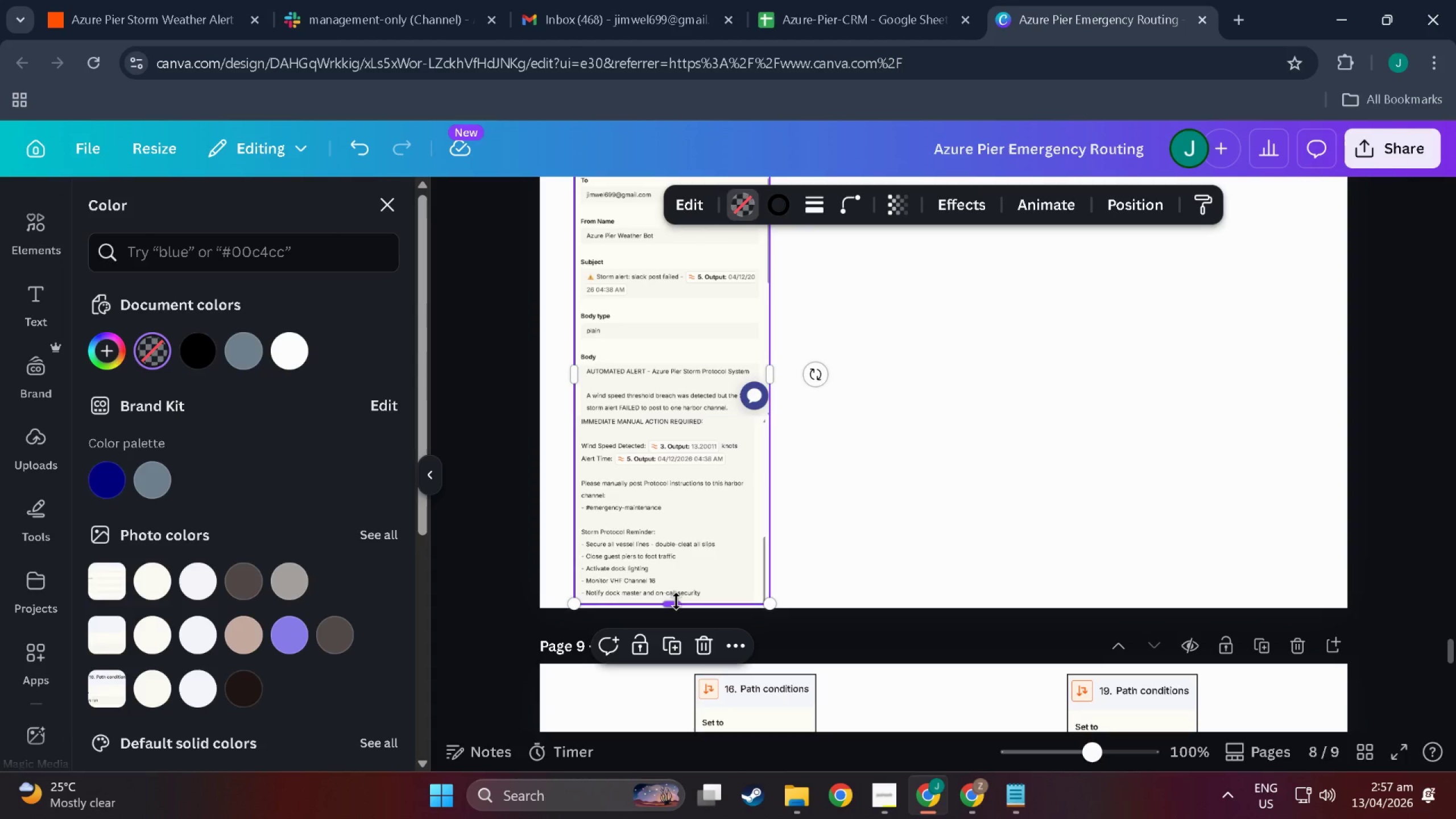 
left_click([834, 536])
 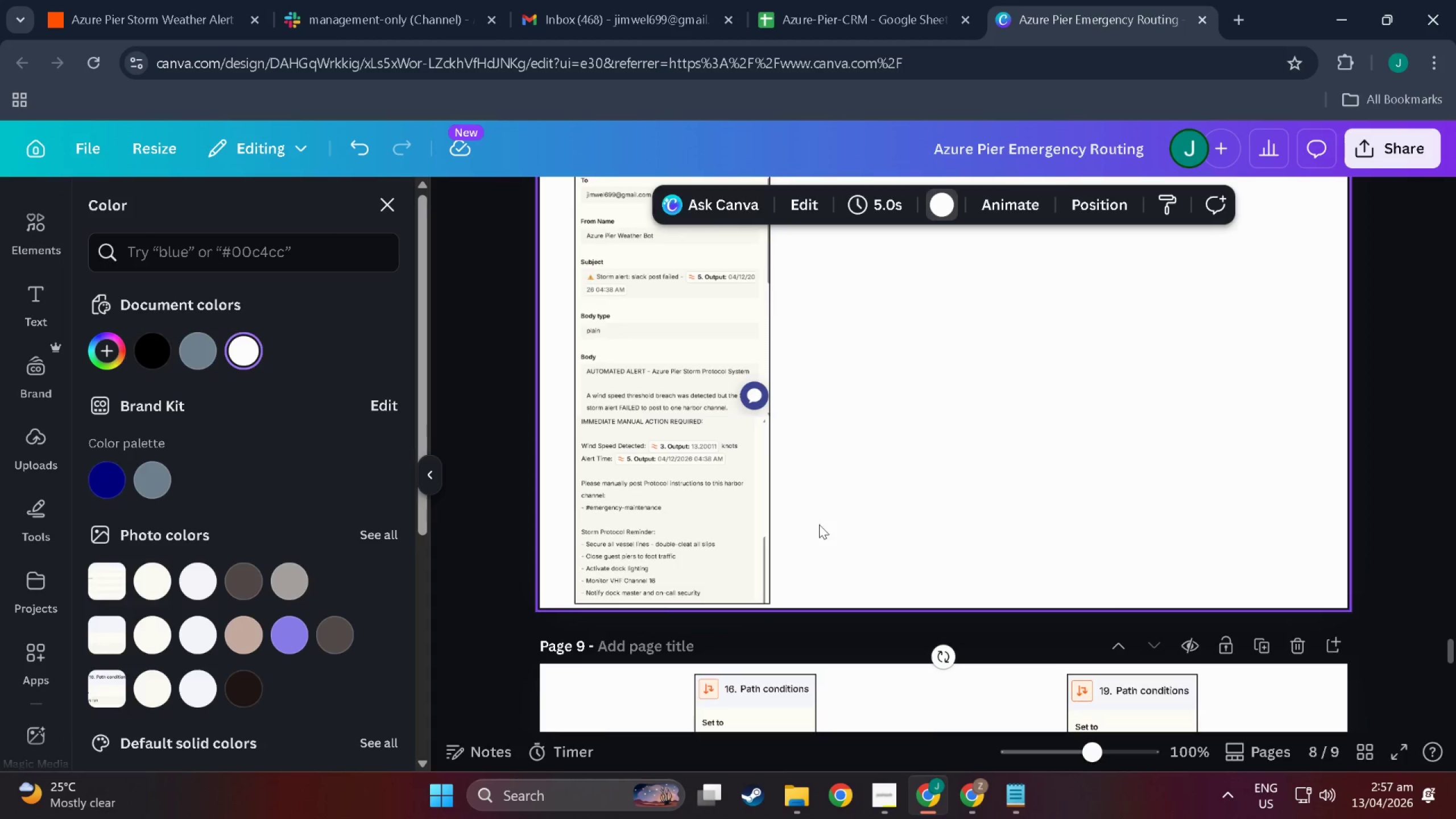 
scroll: coordinate [818, 524], scroll_direction: up, amount: 2.0
 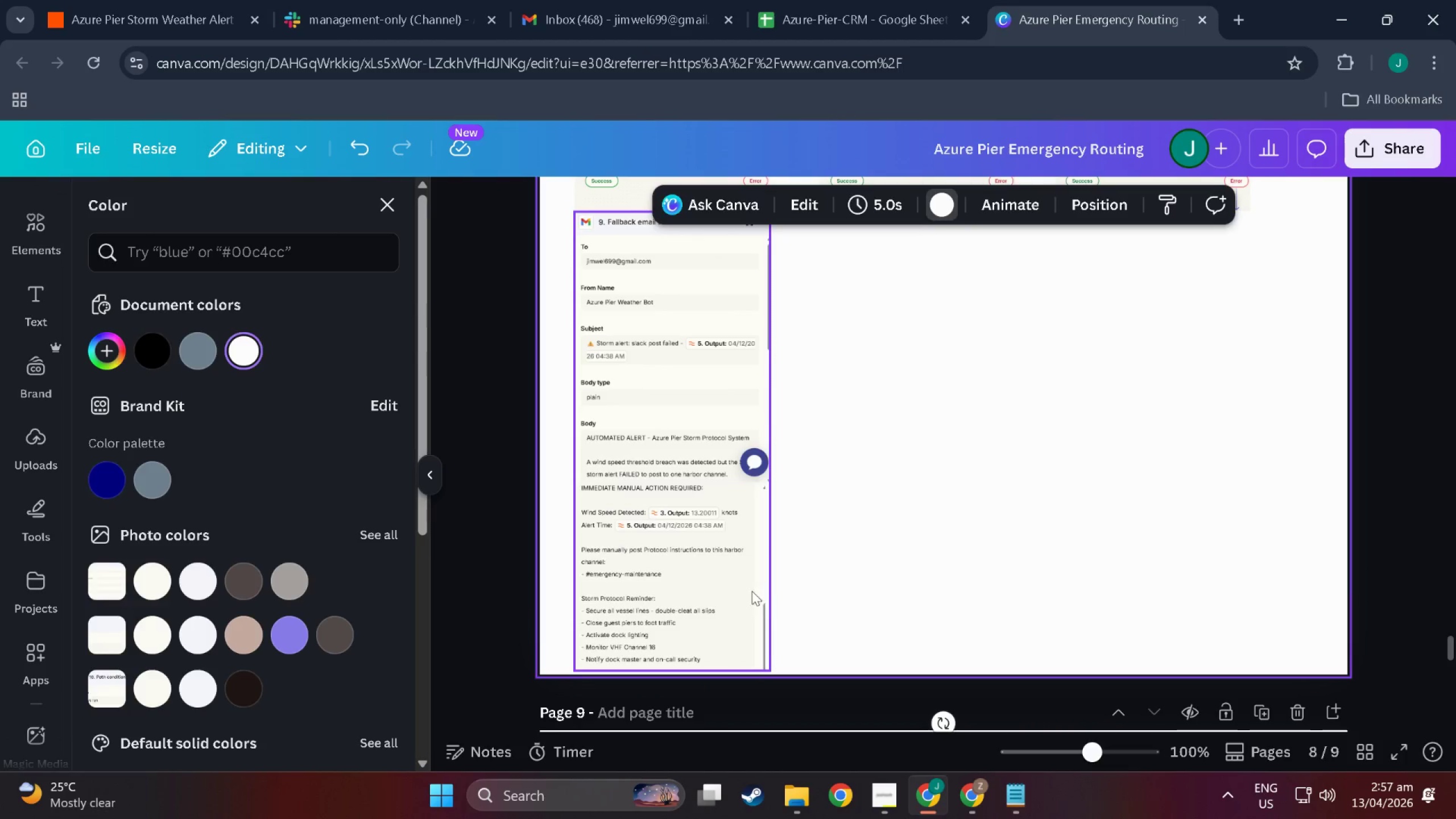 
left_click([750, 590])
 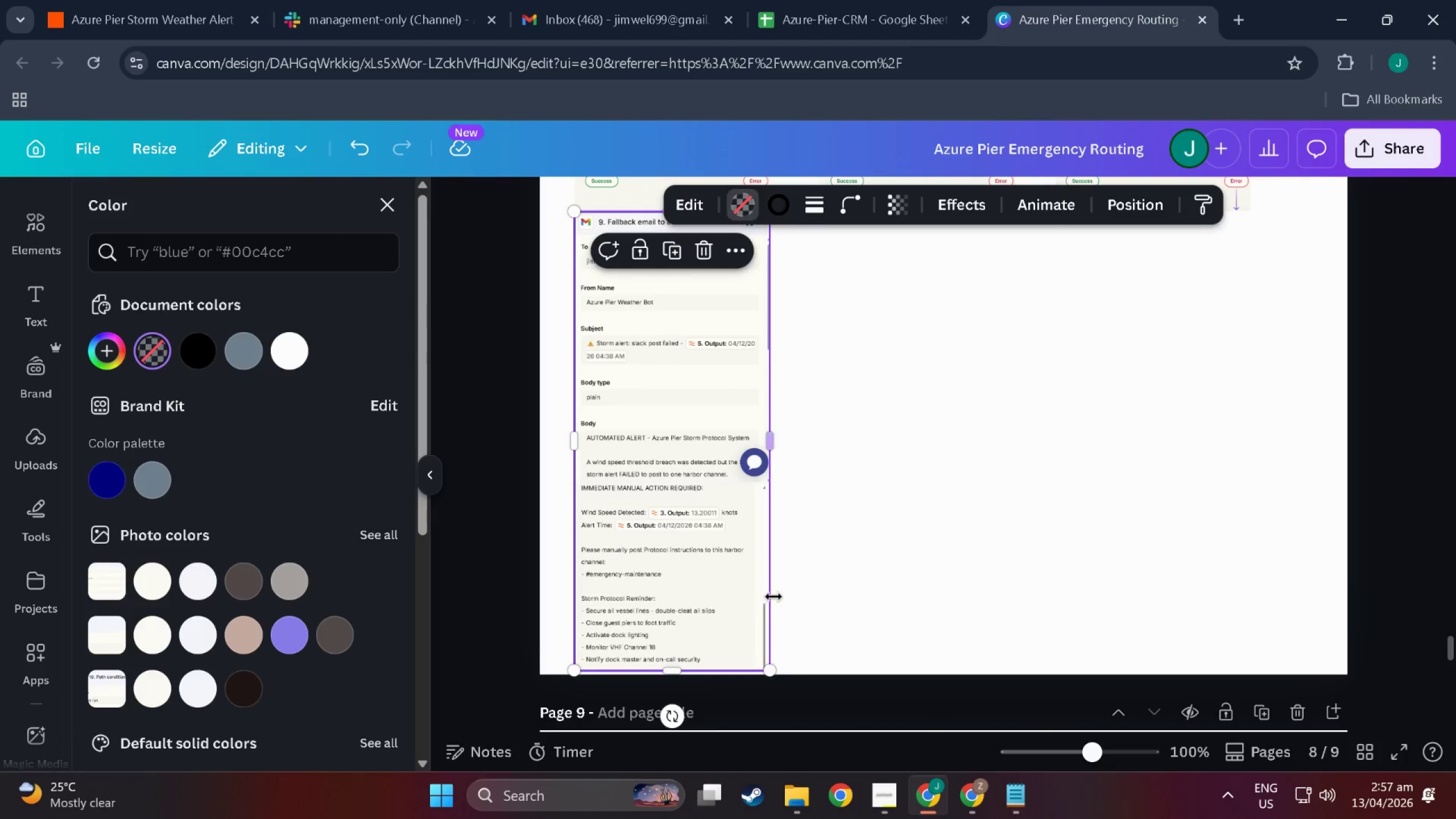 
scroll: coordinate [774, 597], scroll_direction: up, amount: 4.0
 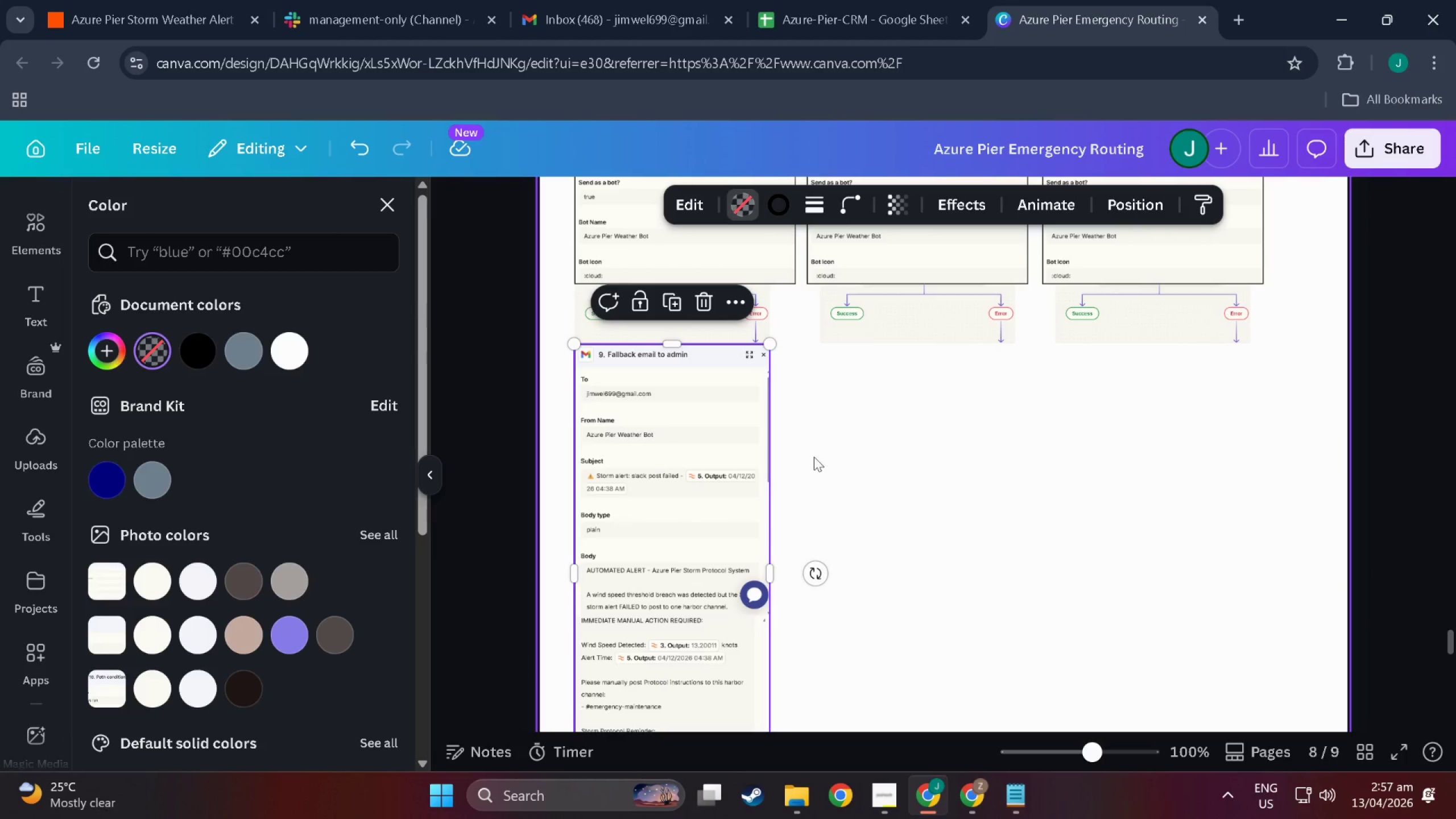 
left_click_drag(start_coordinate=[815, 432], to_coordinate=[607, 653])
 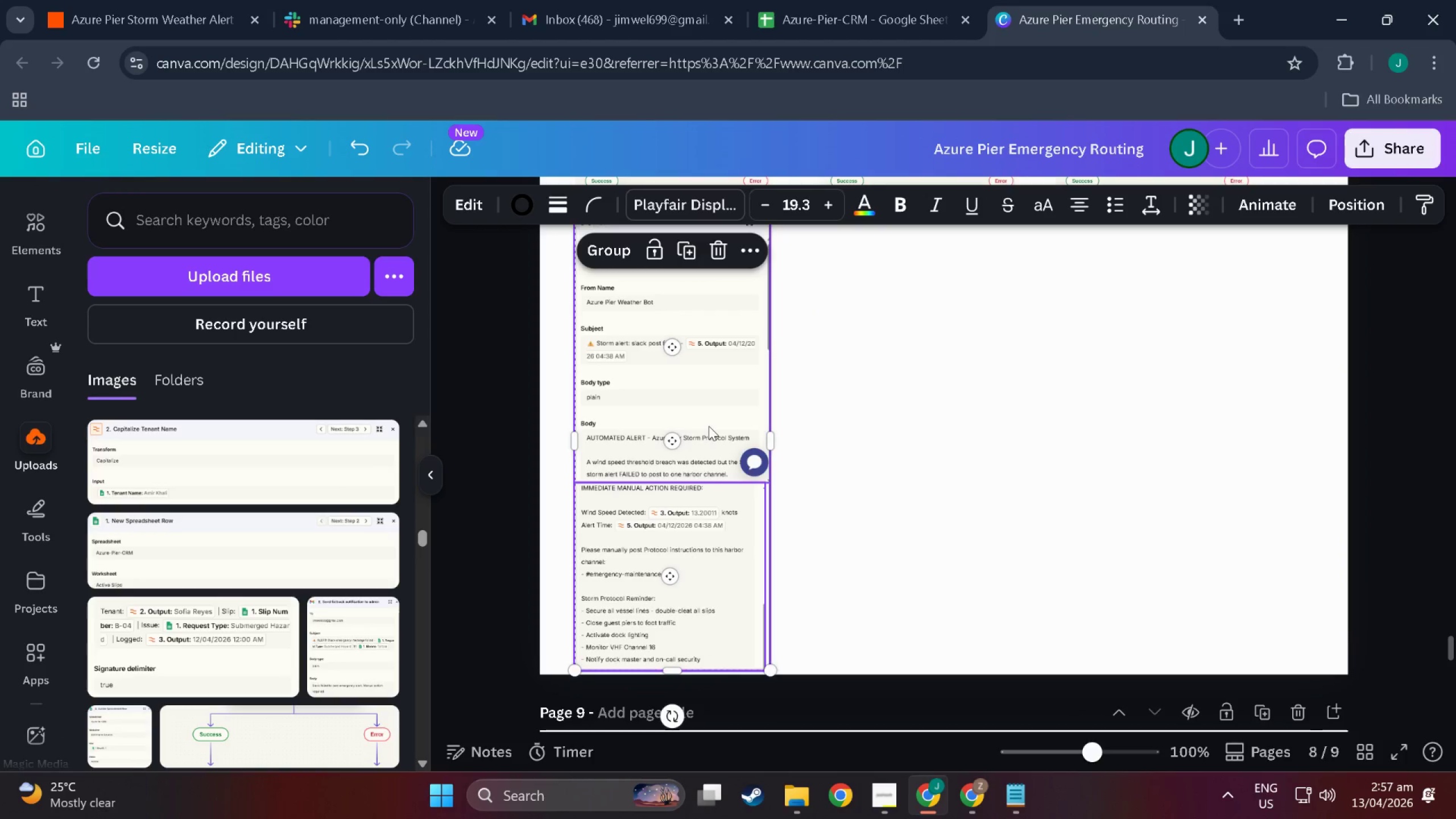 
scroll: coordinate [631, 688], scroll_direction: down, amount: 4.0
 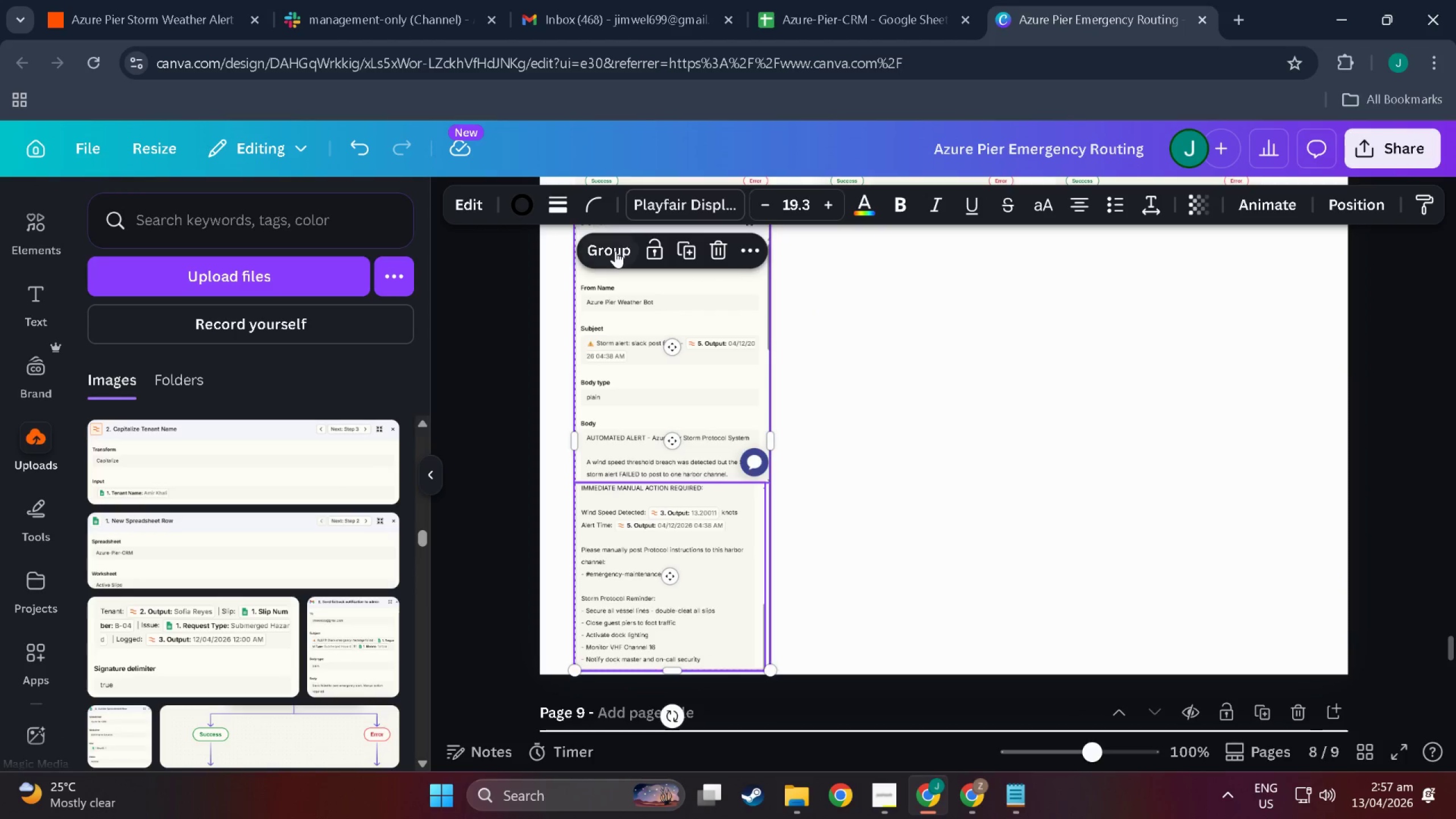 
left_click([615, 251])
 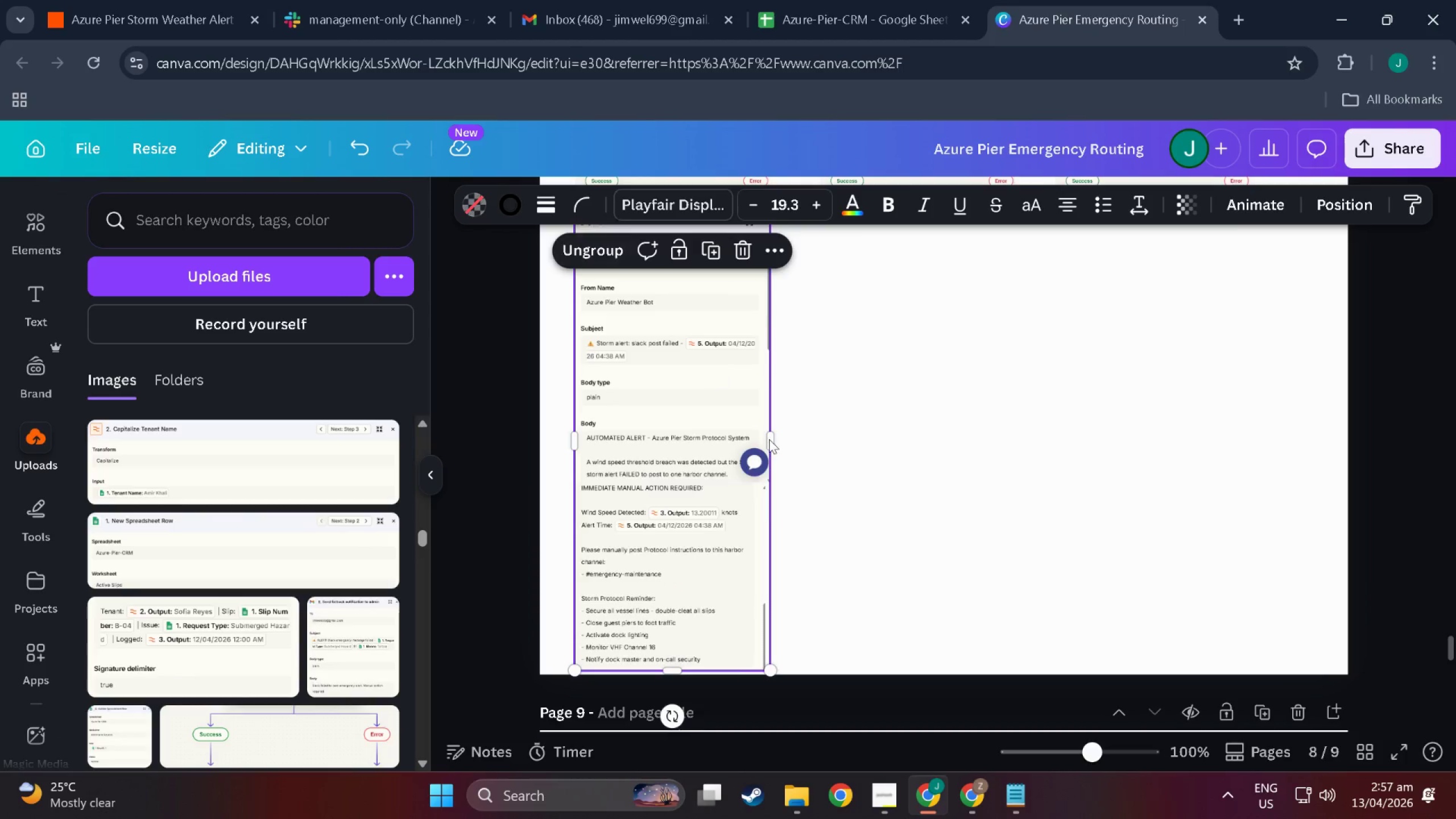 
left_click([684, 504])
 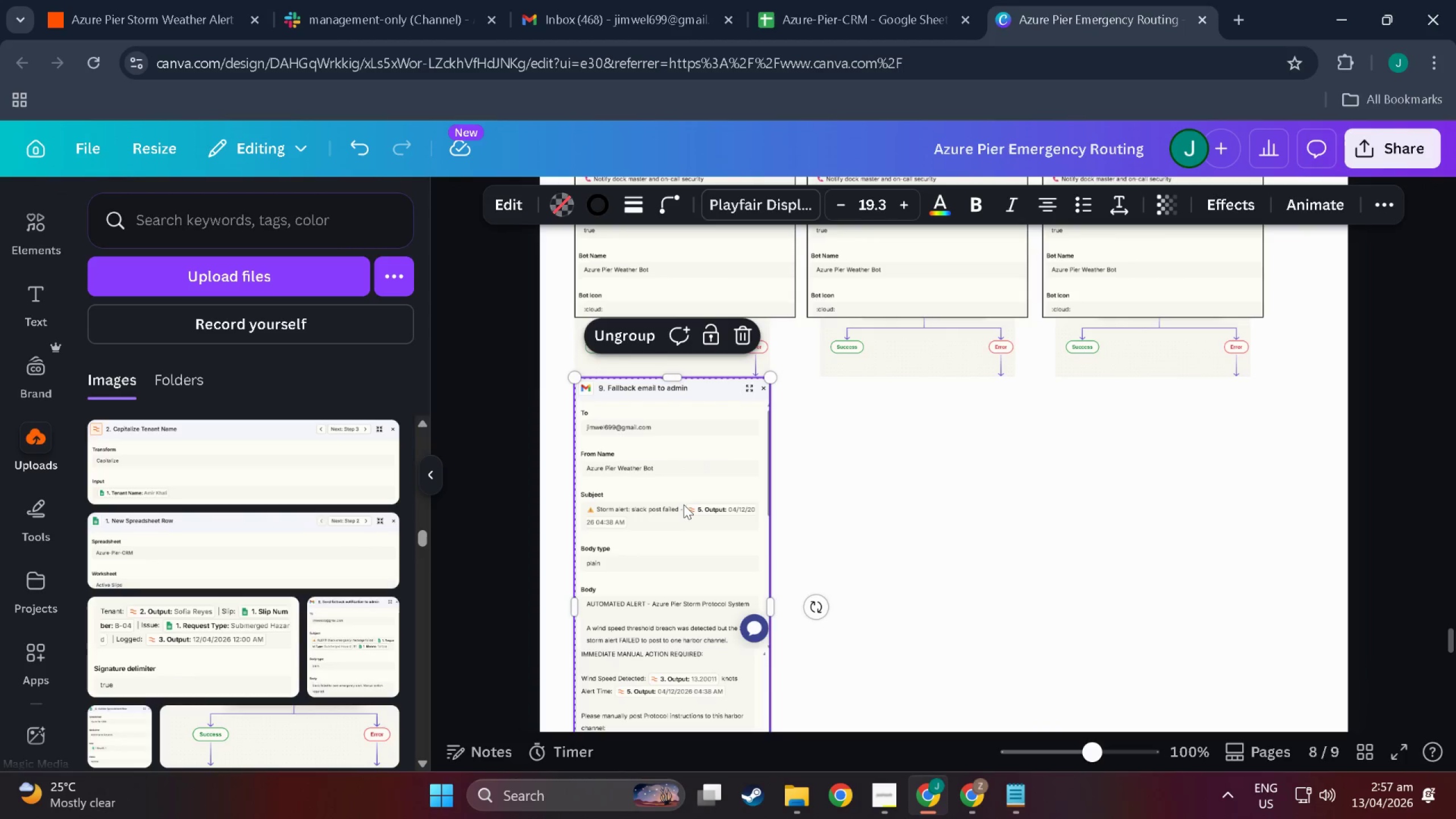 
scroll: coordinate [775, 473], scroll_direction: up, amount: 5.0
 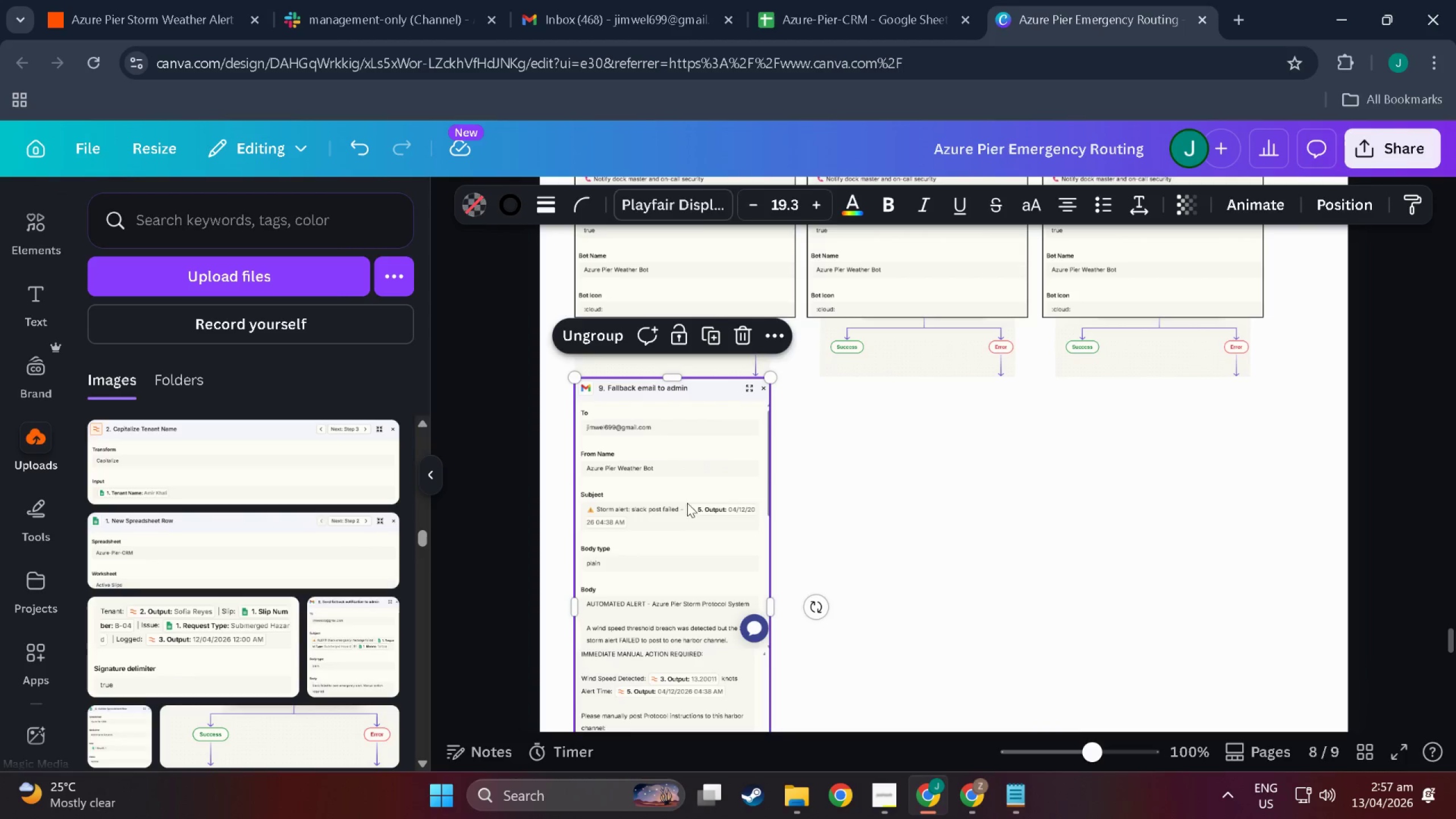 
key(Control+C)
 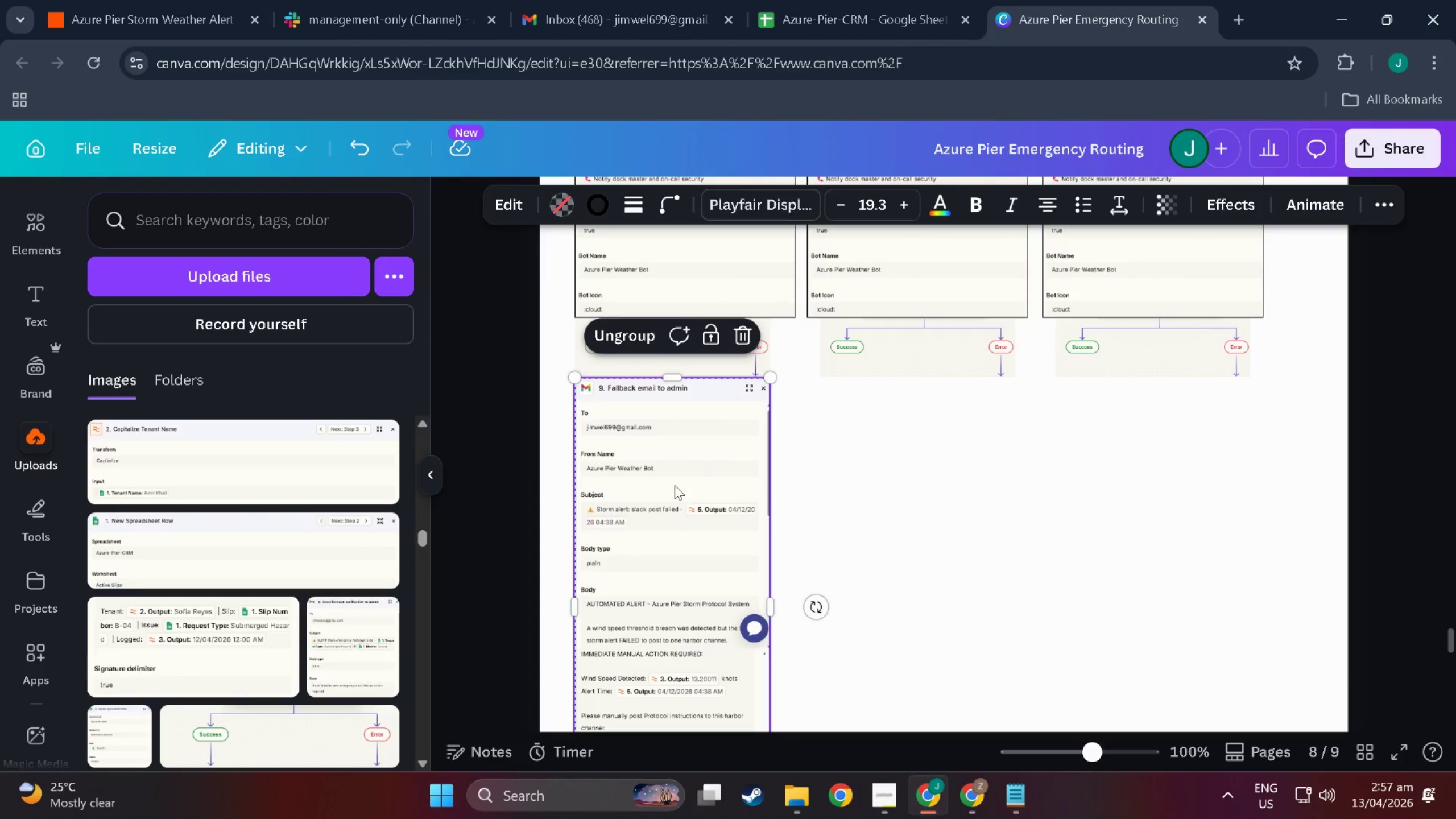 
key(Control+V)
 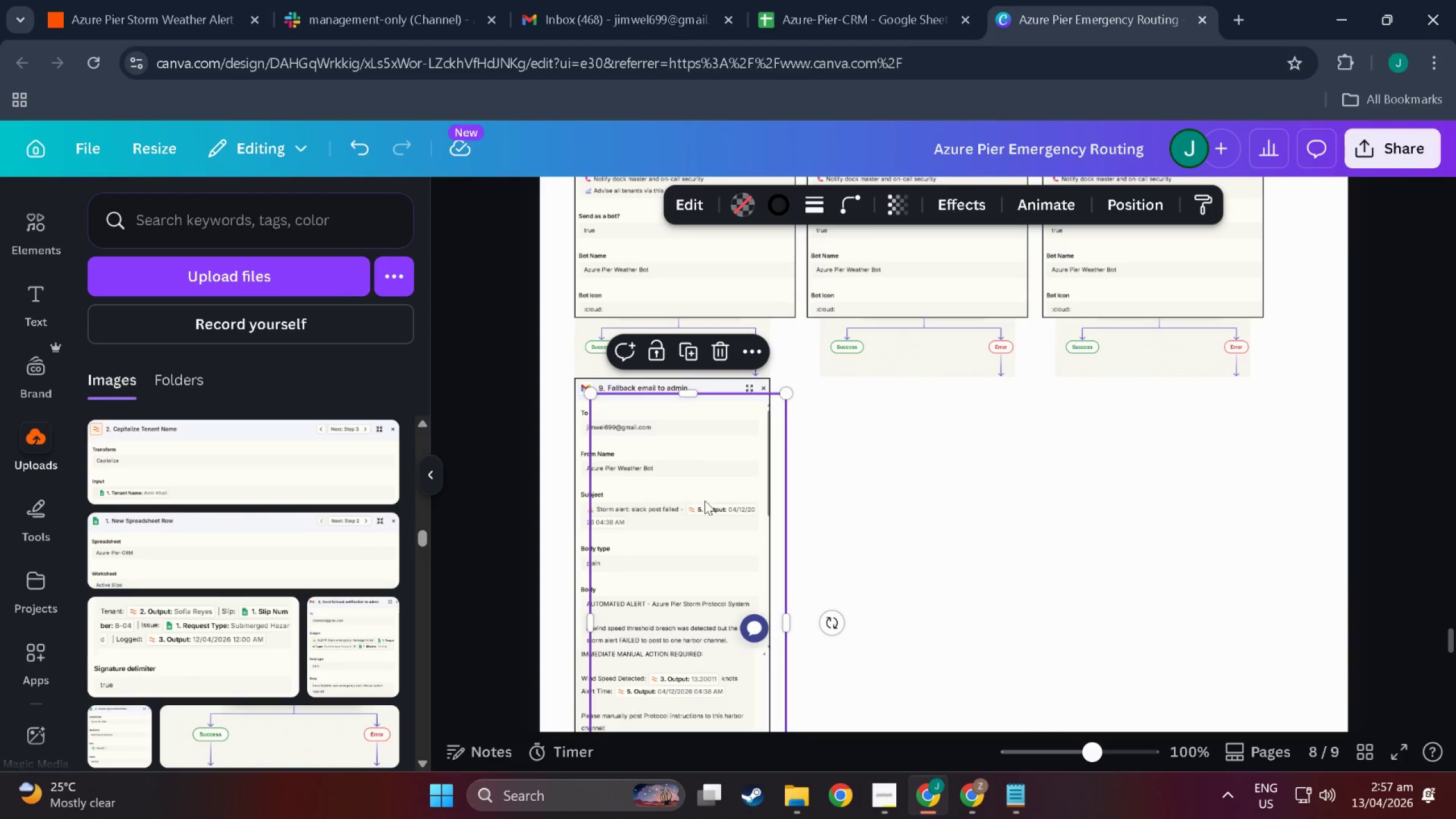 
left_click_drag(start_coordinate=[705, 500], to_coordinate=[938, 487])
 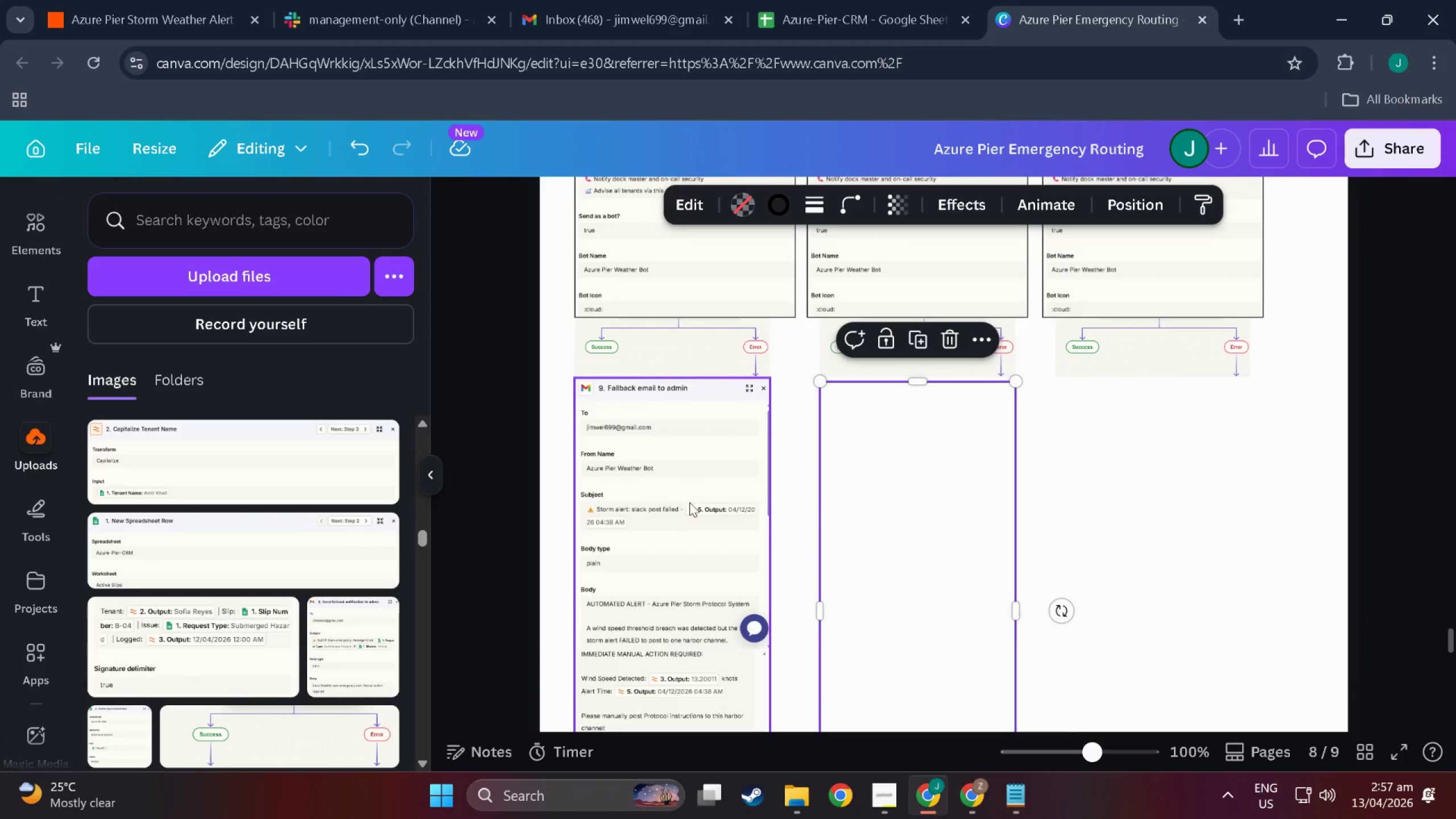 
left_click([689, 503])
 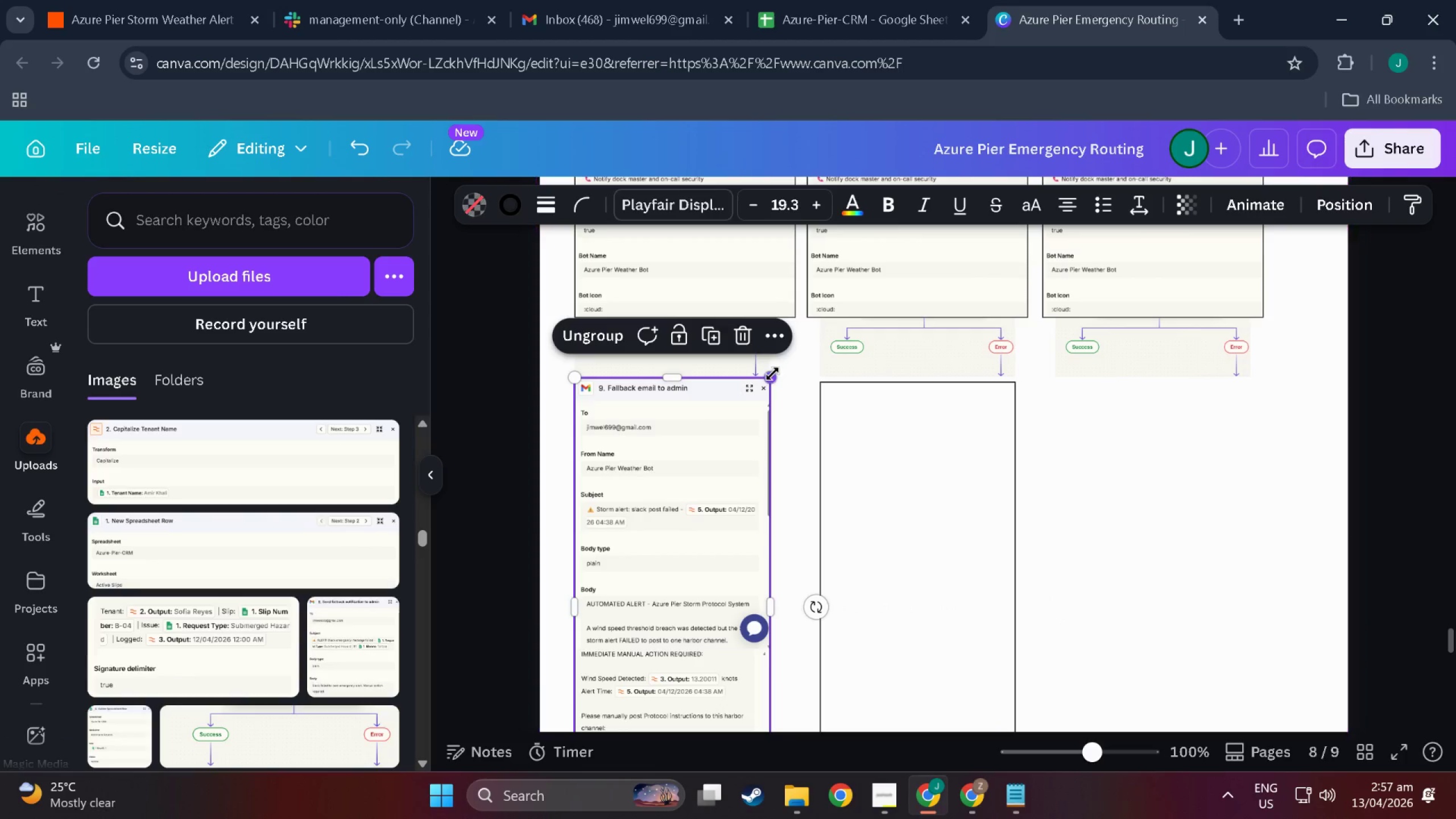 
left_click_drag(start_coordinate=[772, 374], to_coordinate=[798, 388])
 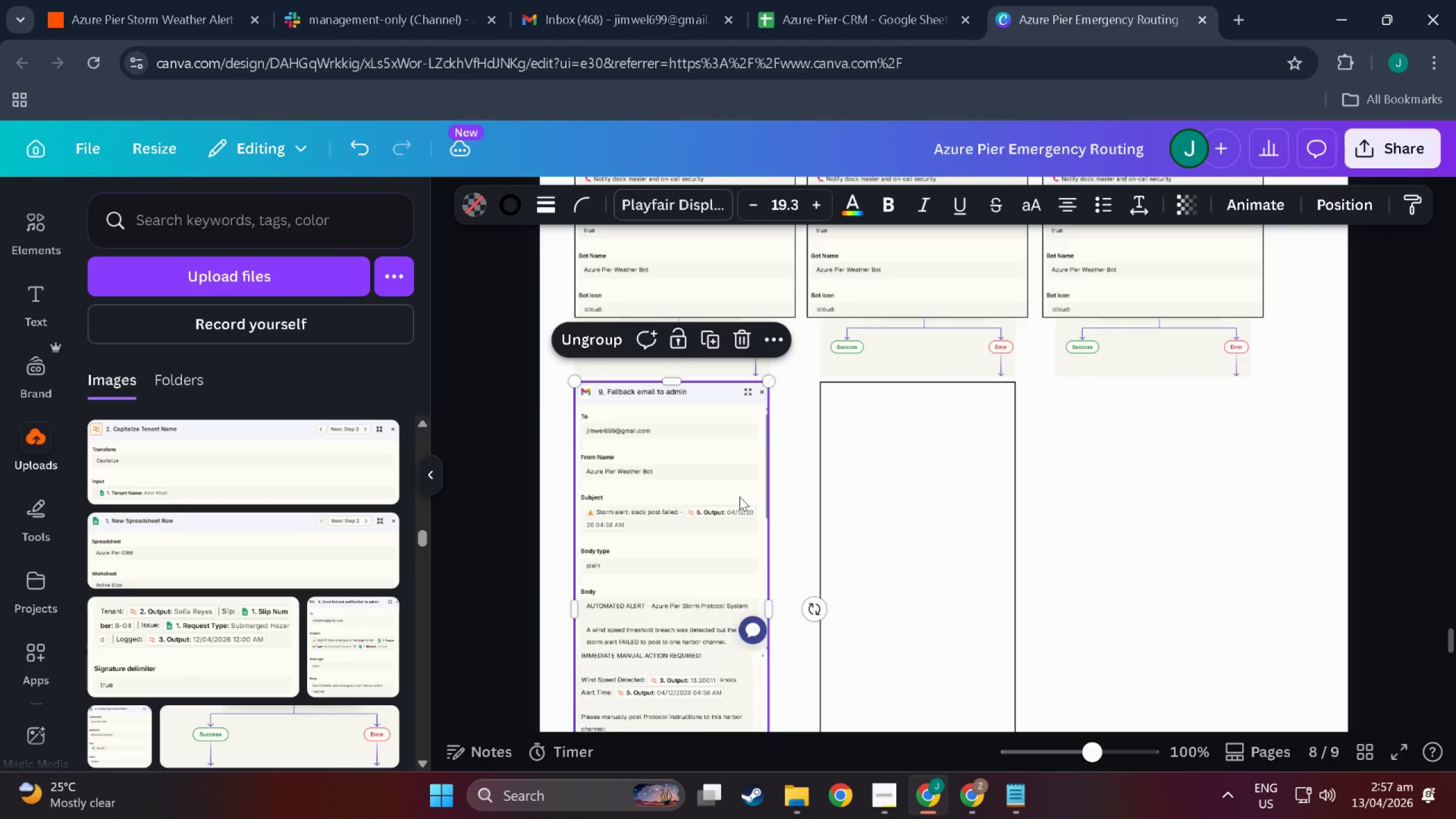 
scroll: coordinate [750, 547], scroll_direction: down, amount: 6.0
 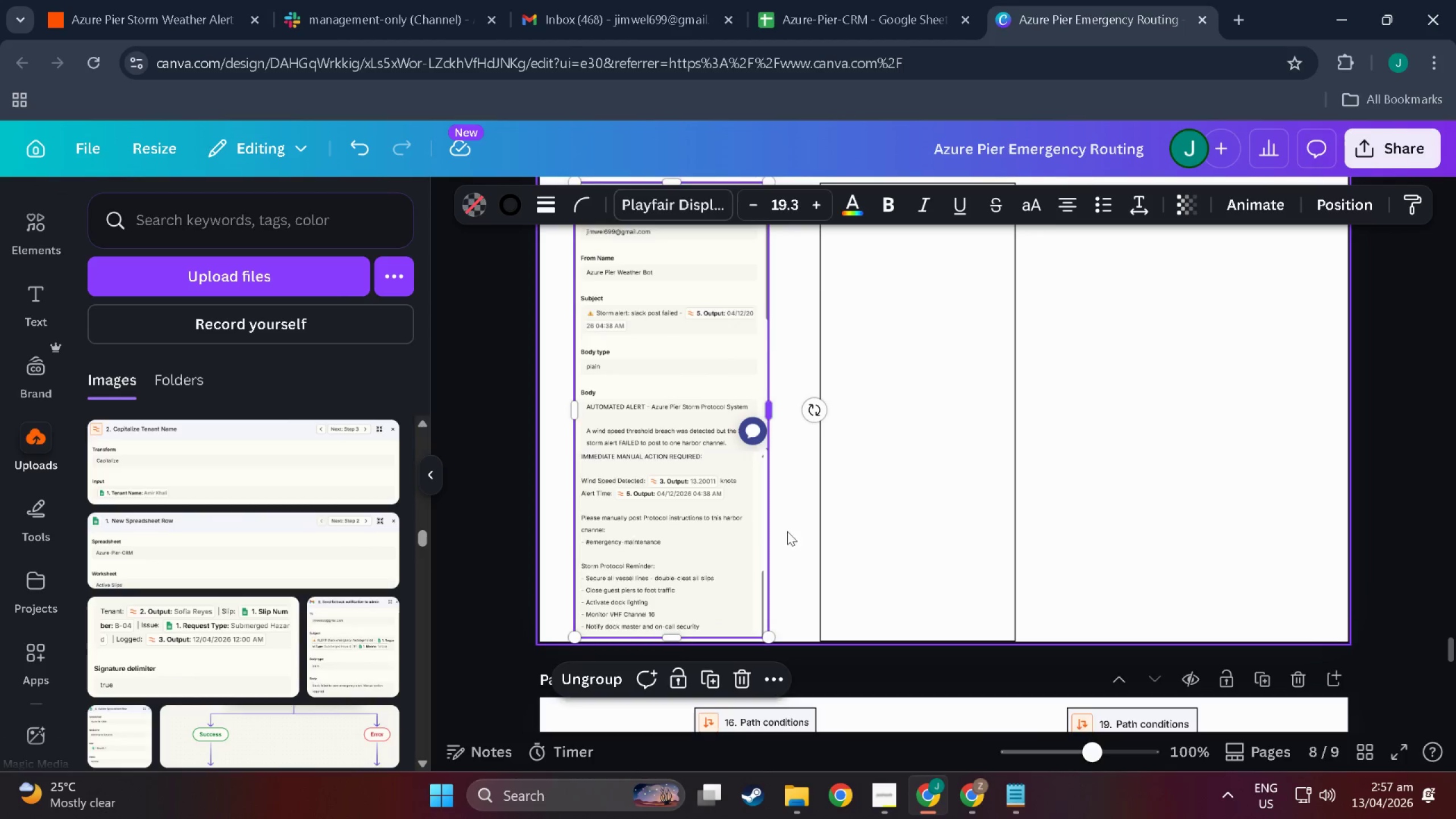 
left_click_drag(start_coordinate=[897, 539], to_coordinate=[888, 544])
 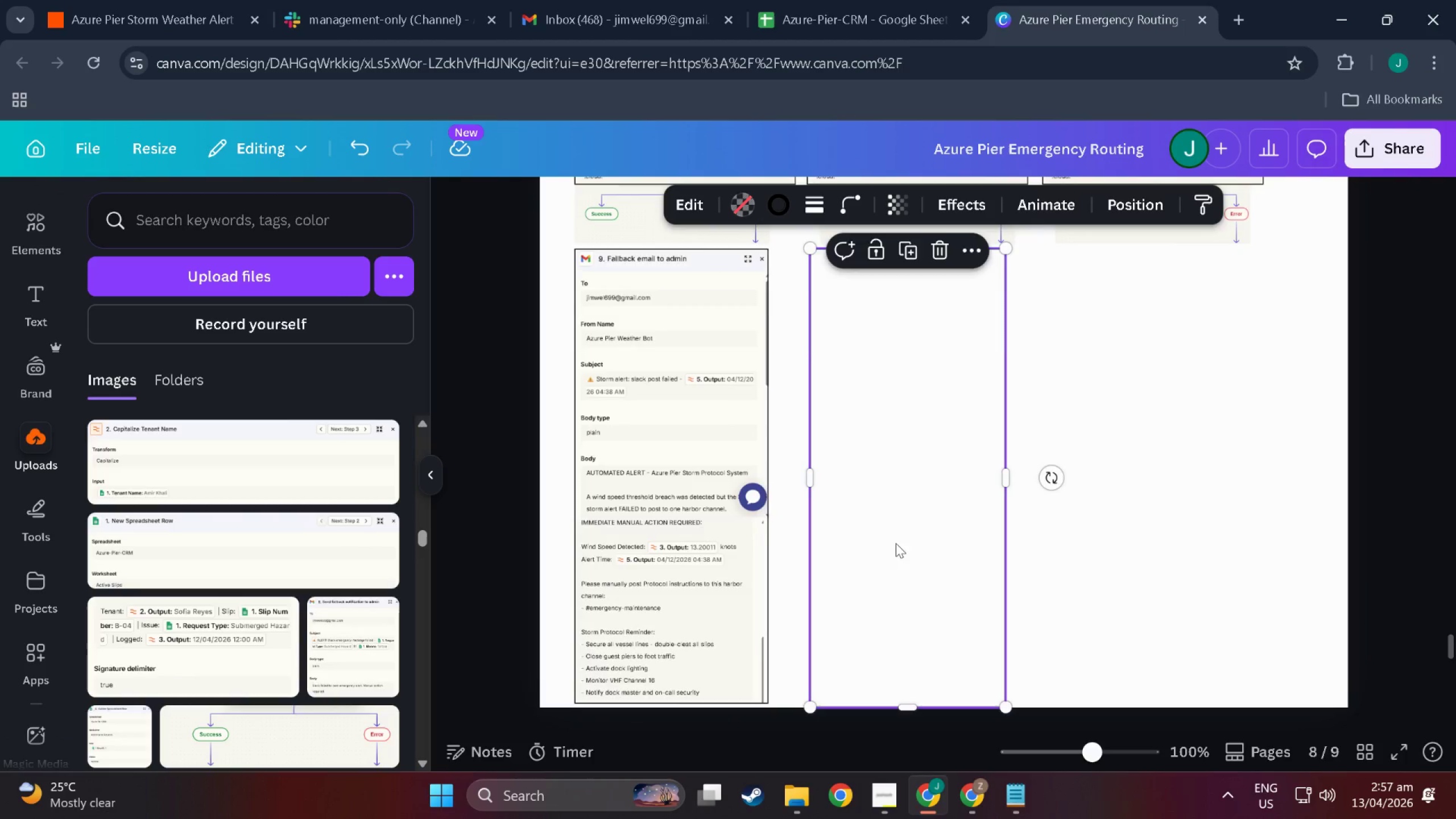 
scroll: coordinate [804, 534], scroll_direction: up, amount: 2.0
 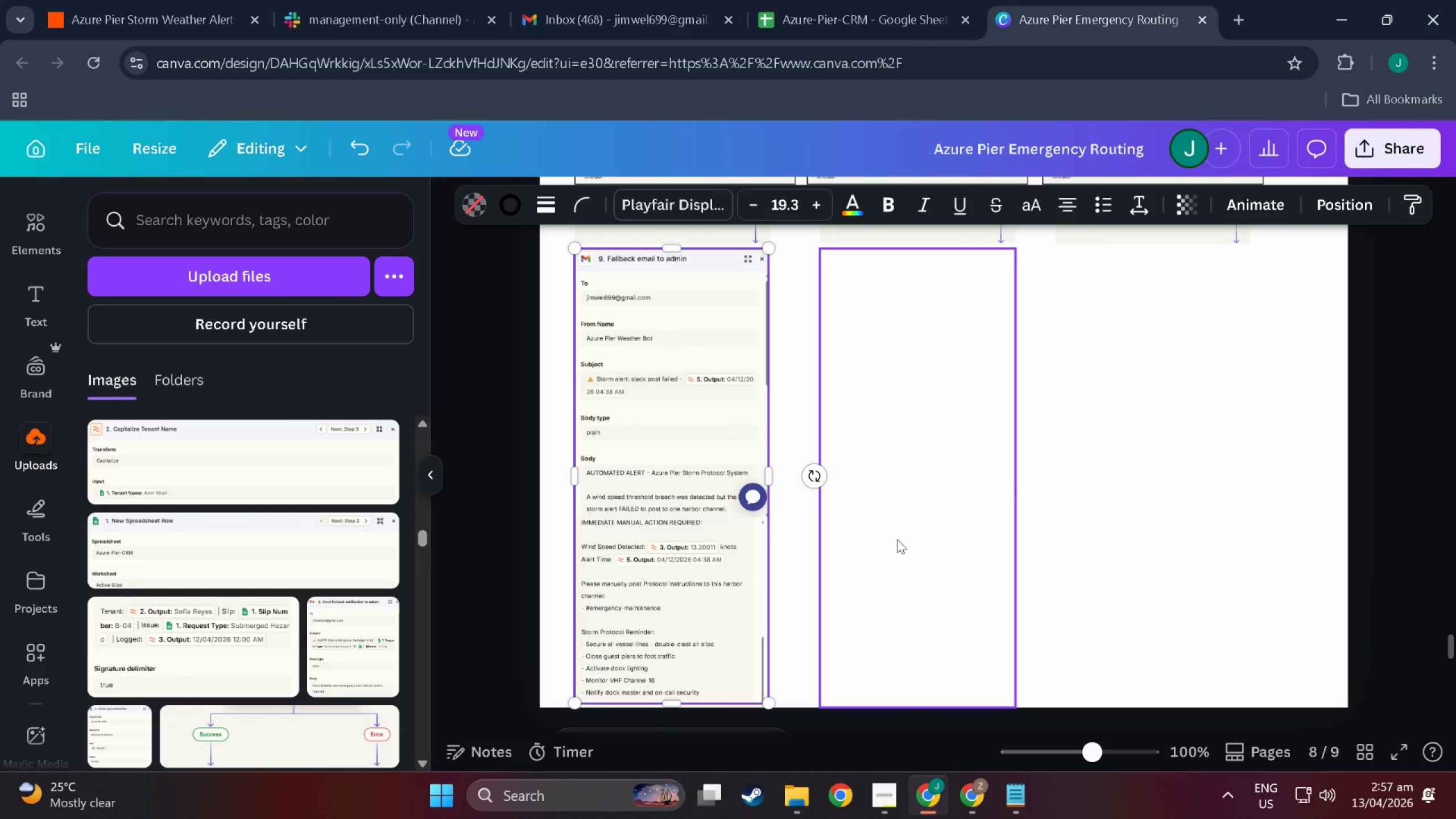 
key(Control+V)
 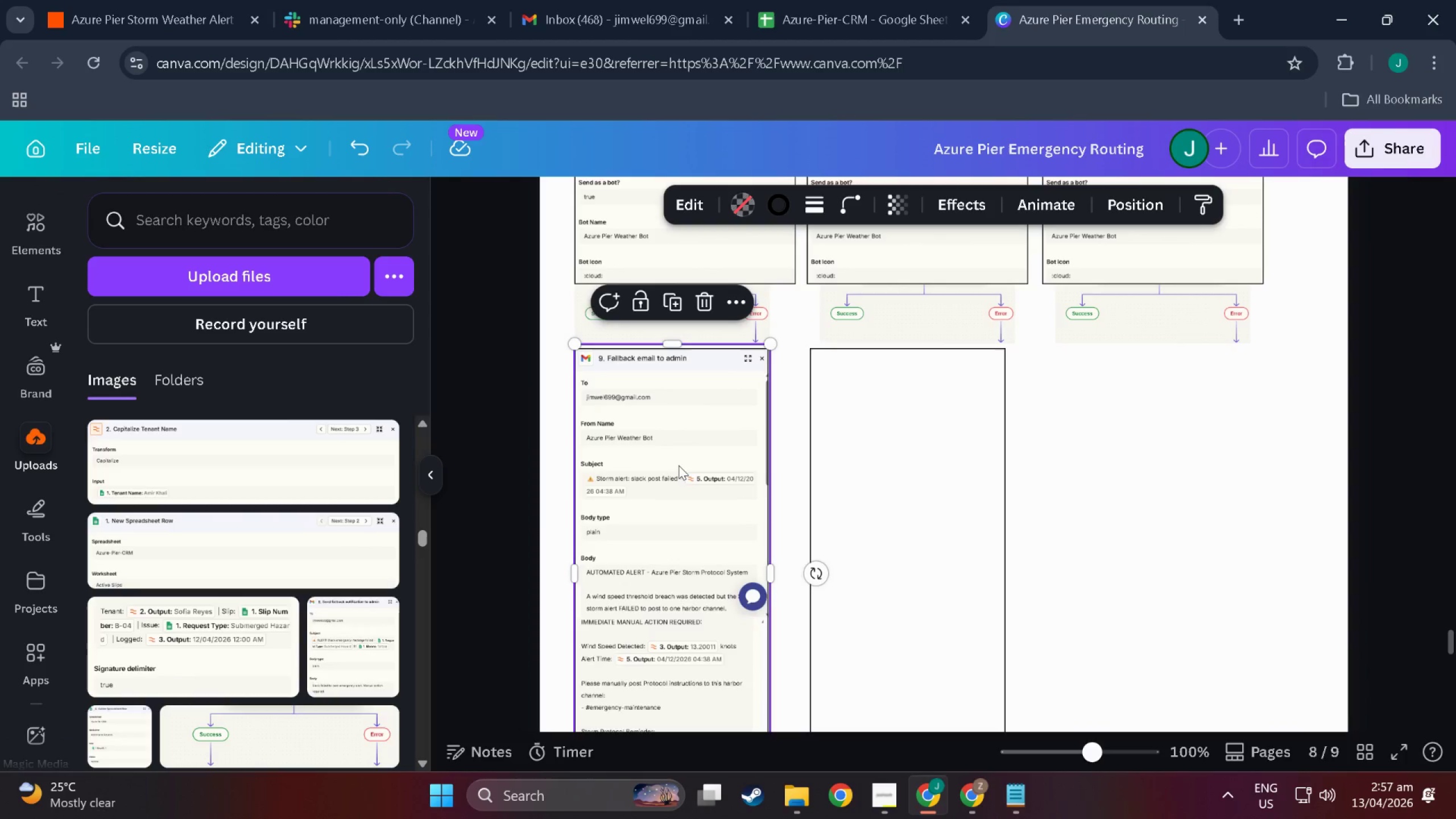 
scroll: coordinate [900, 543], scroll_direction: up, amount: 3.0
 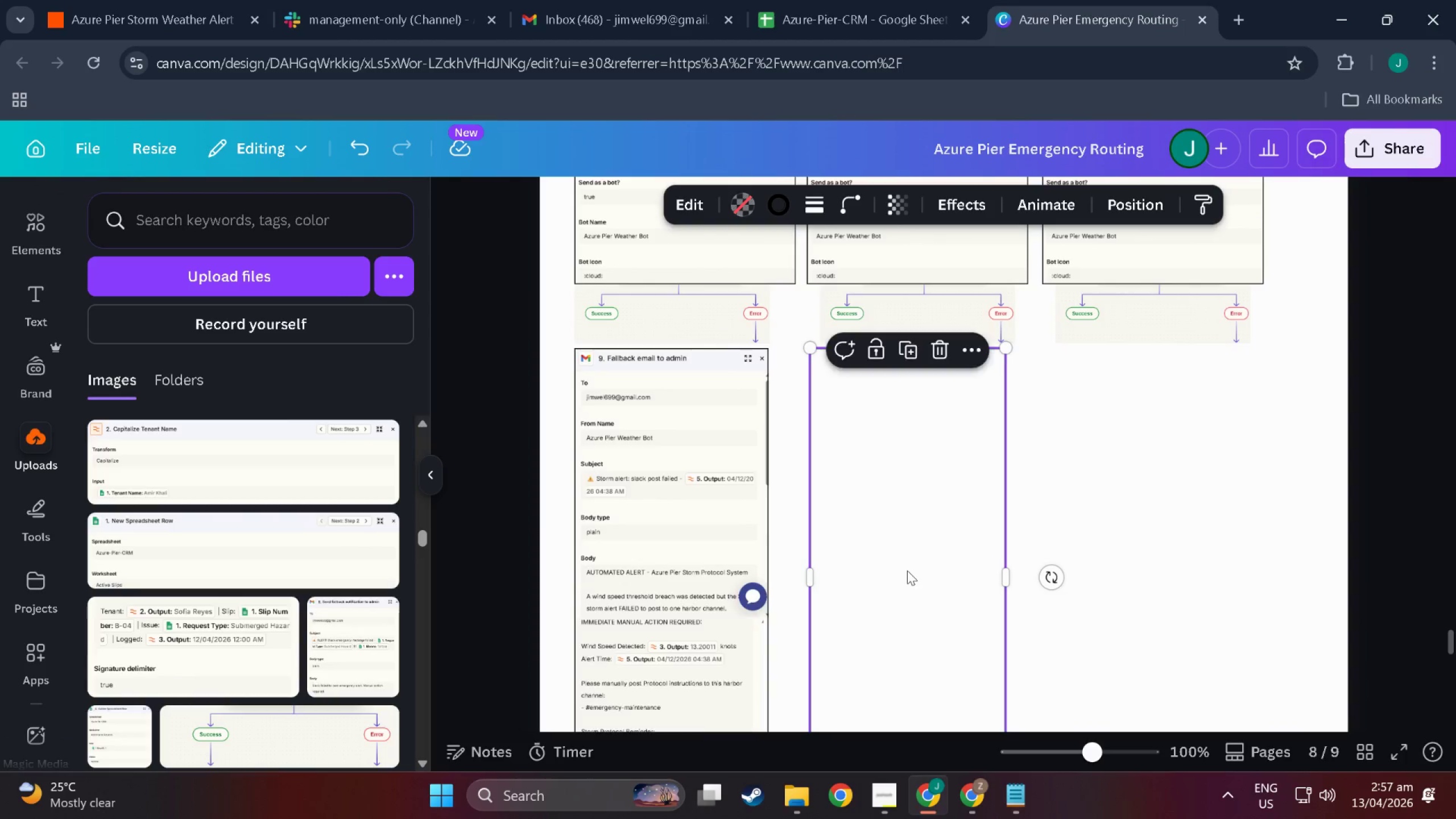 
left_click_drag(start_coordinate=[706, 489], to_coordinate=[1208, 494])
 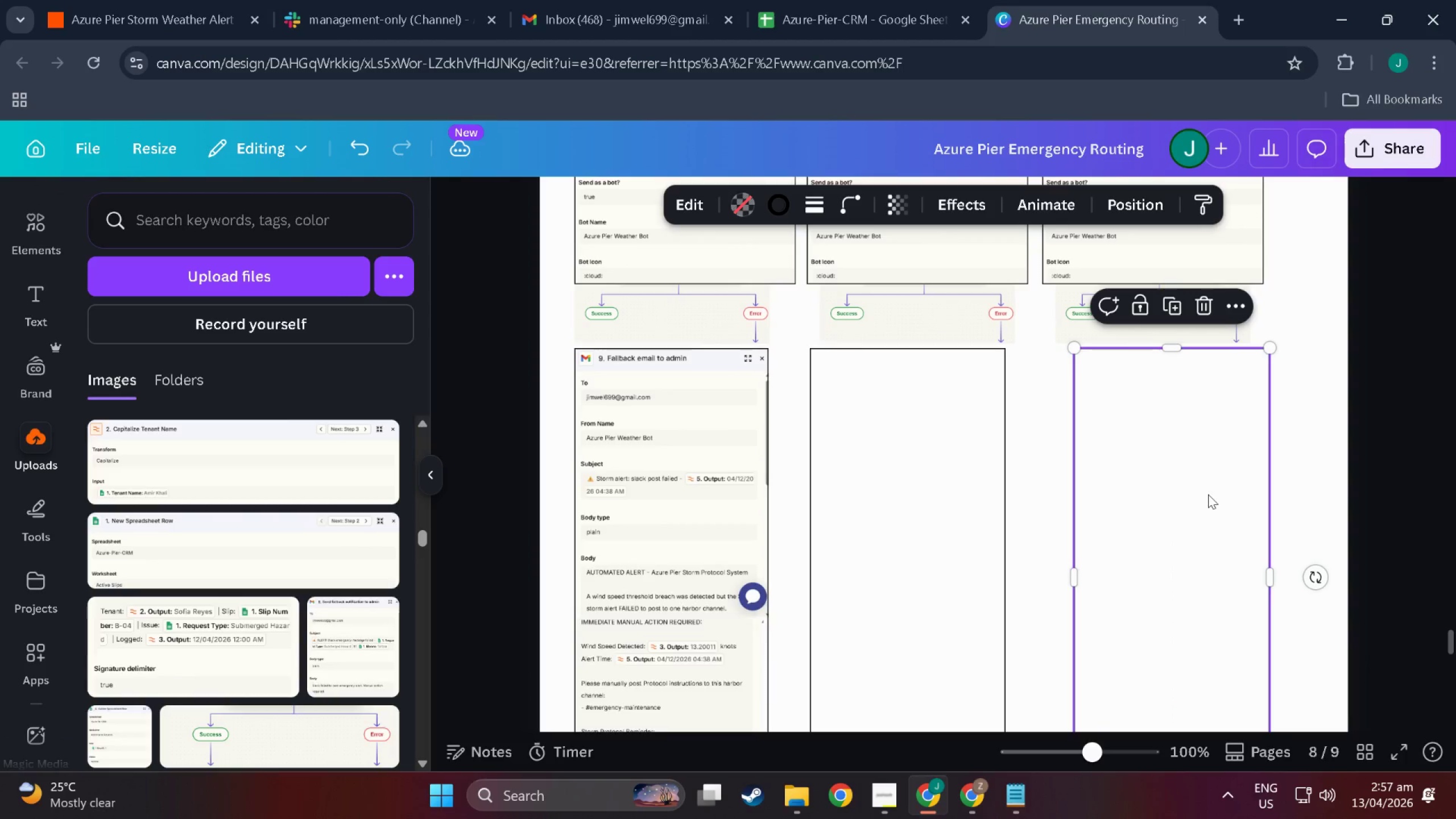 
key(Control+Z)
 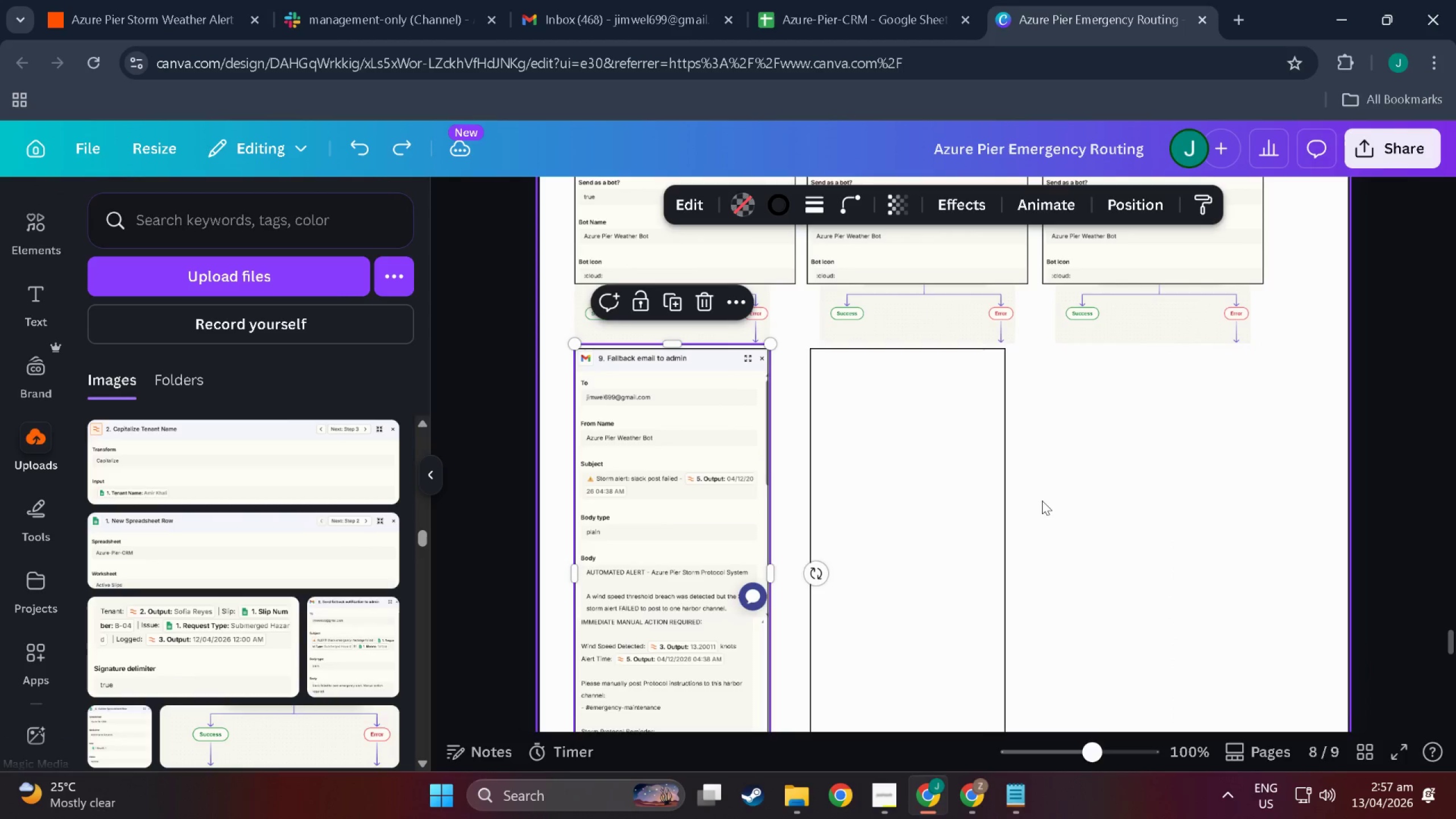 
key(Control+Z)
 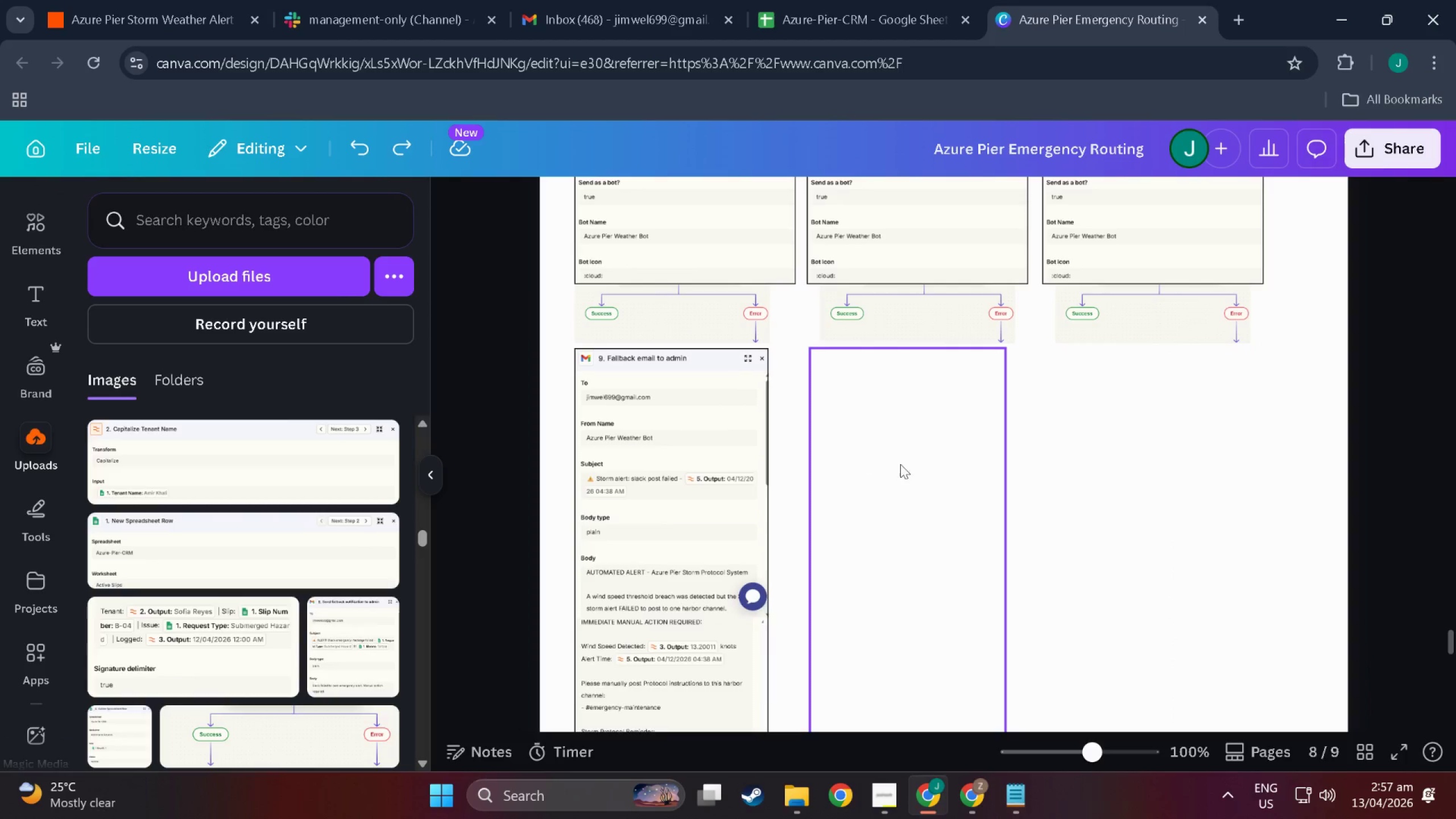 
left_click([929, 475])
 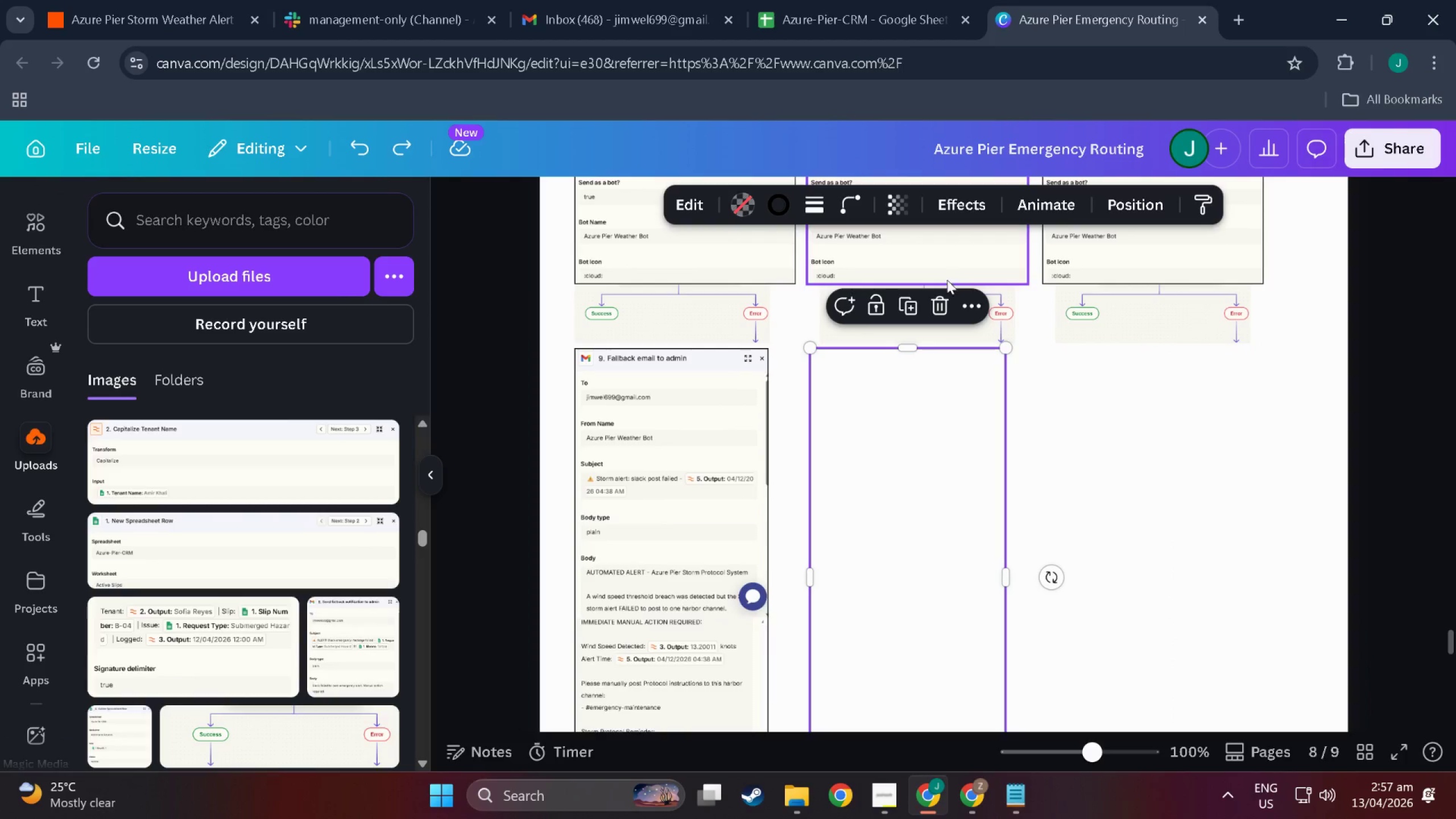 
left_click([941, 310])
 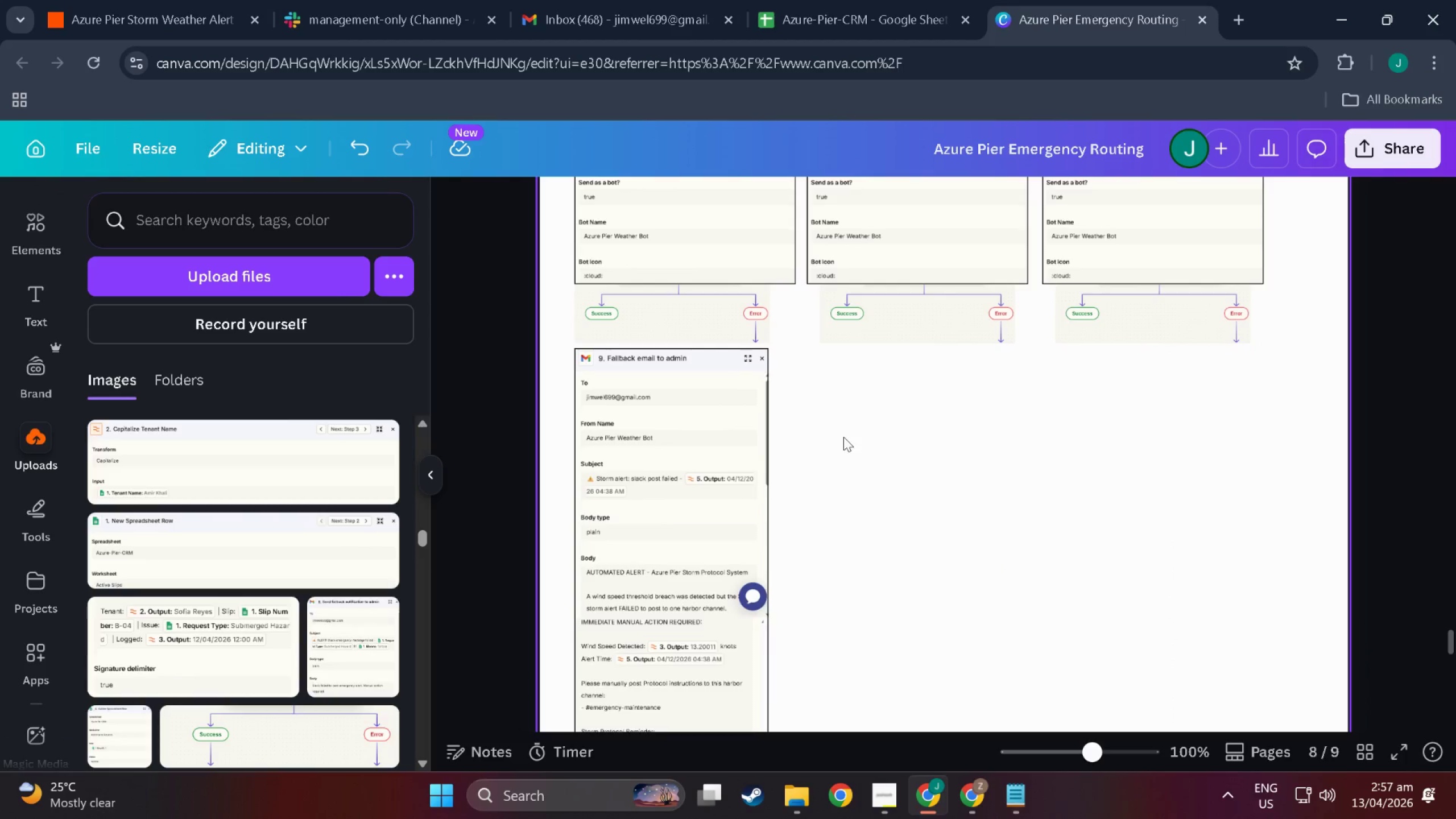 
left_click_drag(start_coordinate=[842, 403], to_coordinate=[558, 630])
 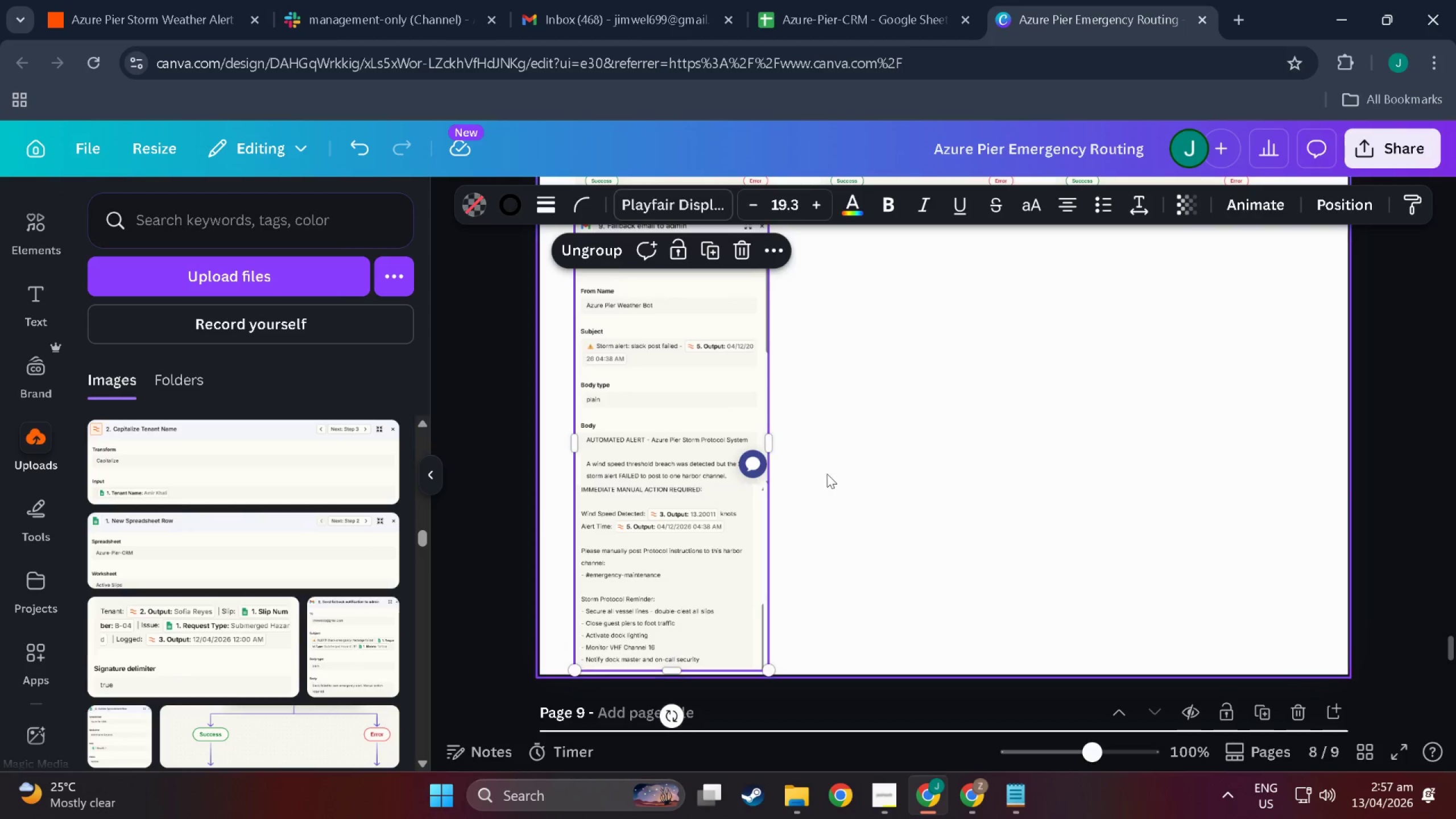 
scroll: coordinate [610, 679], scroll_direction: down, amount: 4.0
 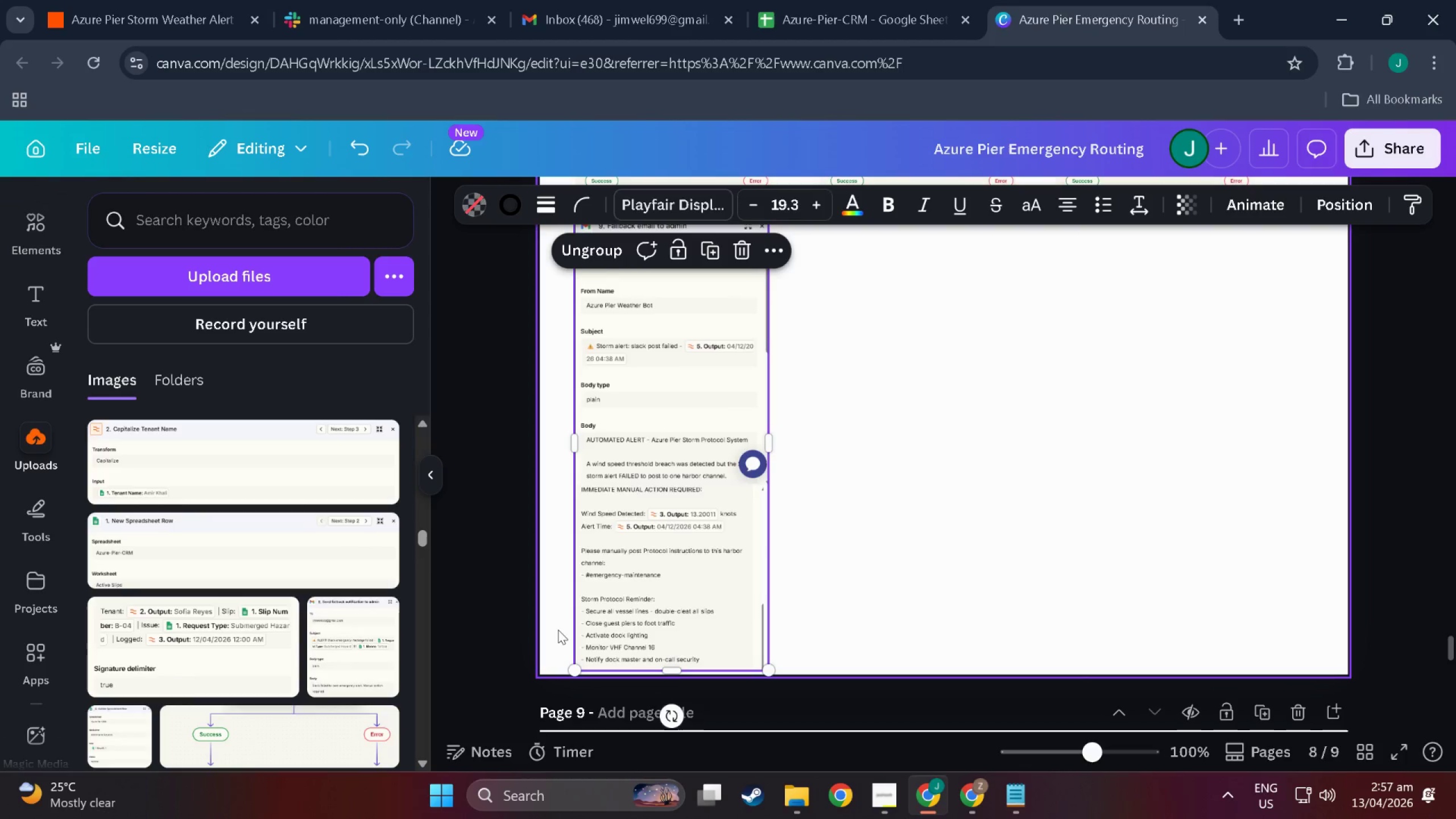 
key(Control+C)
 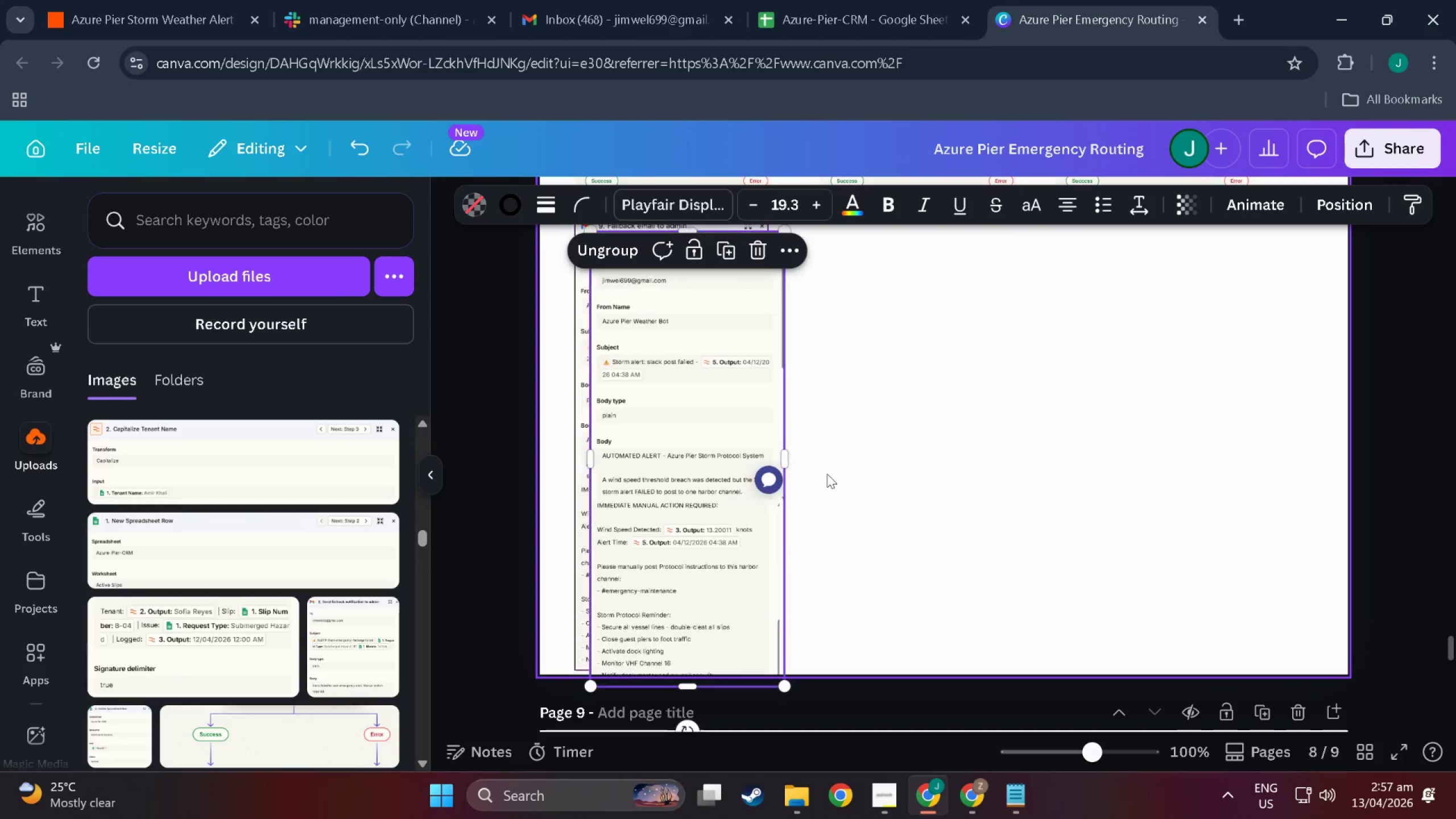 
key(Control+V)
 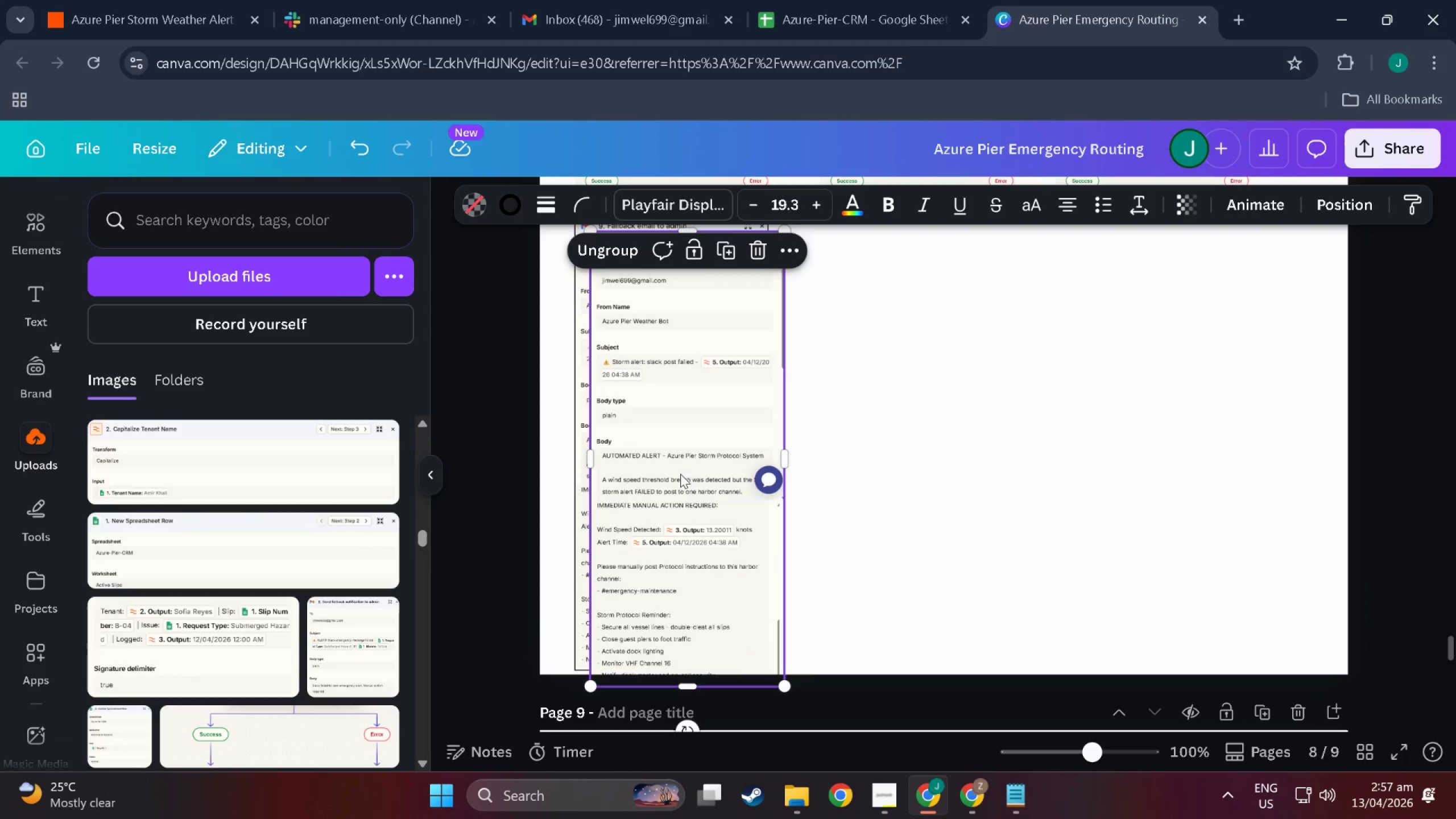 
left_click_drag(start_coordinate=[680, 473], to_coordinate=[929, 460])
 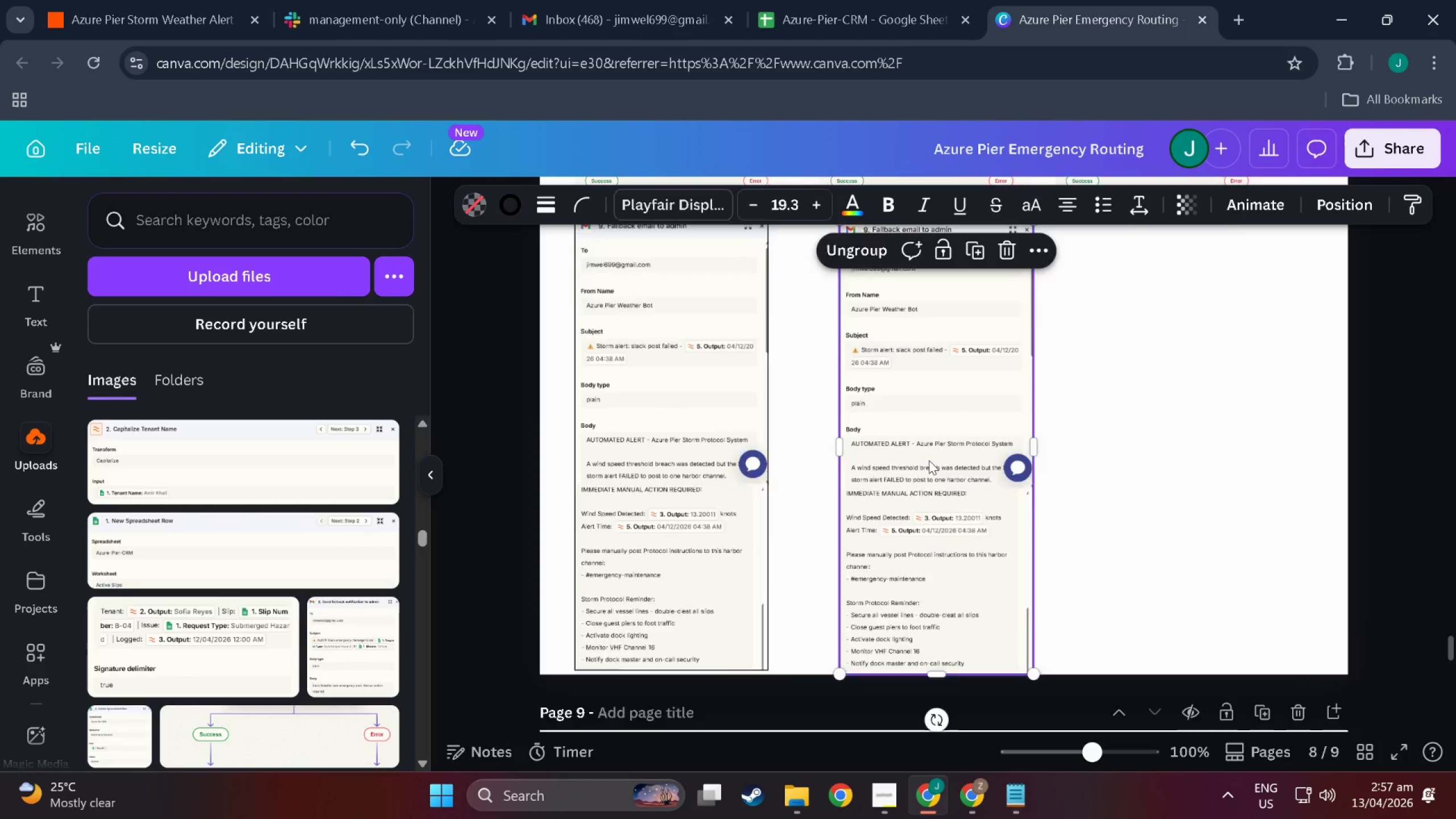 
left_click_drag(start_coordinate=[921, 514], to_coordinate=[913, 512])
 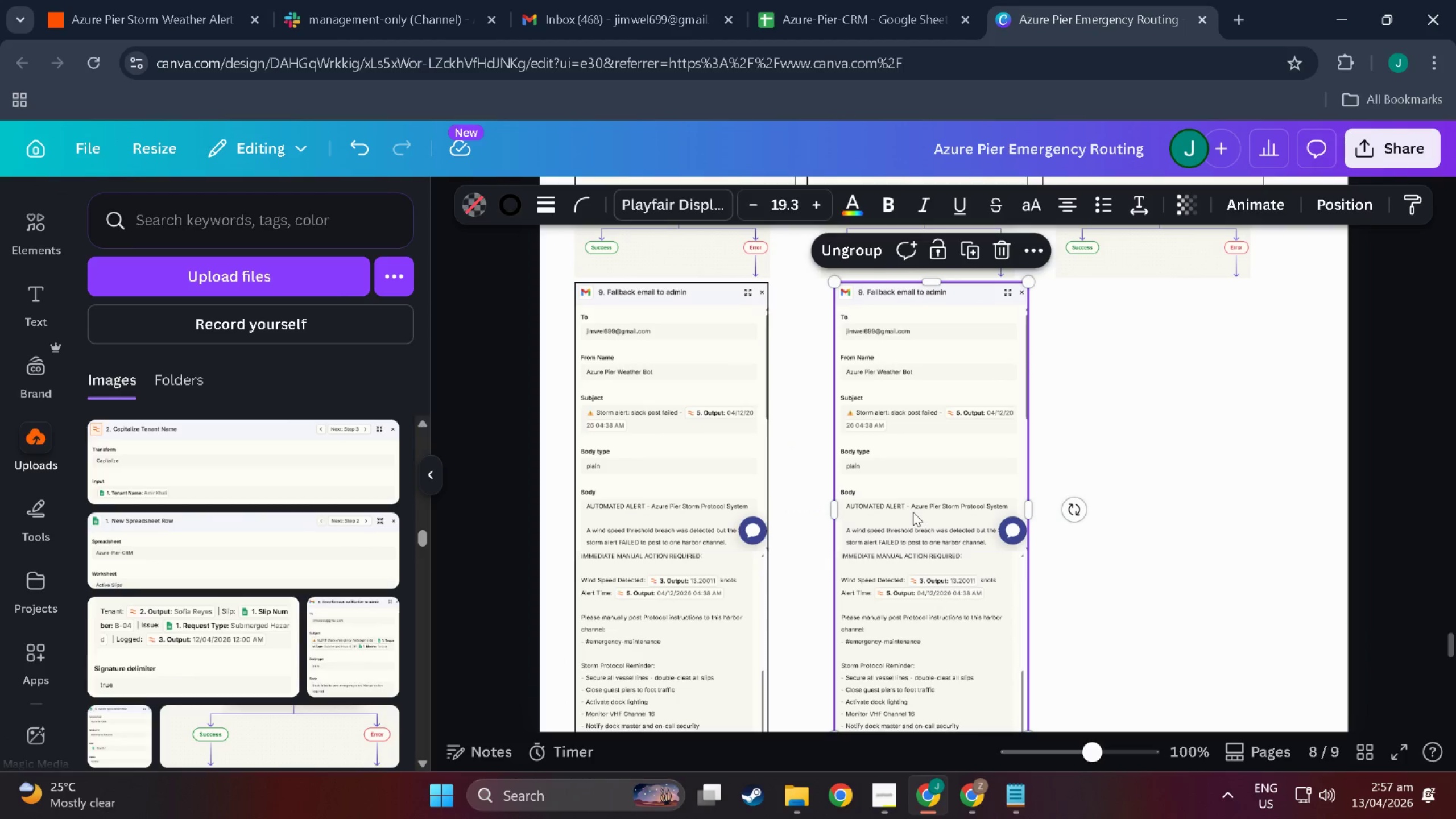 
scroll: coordinate [929, 460], scroll_direction: up, amount: 2.0
 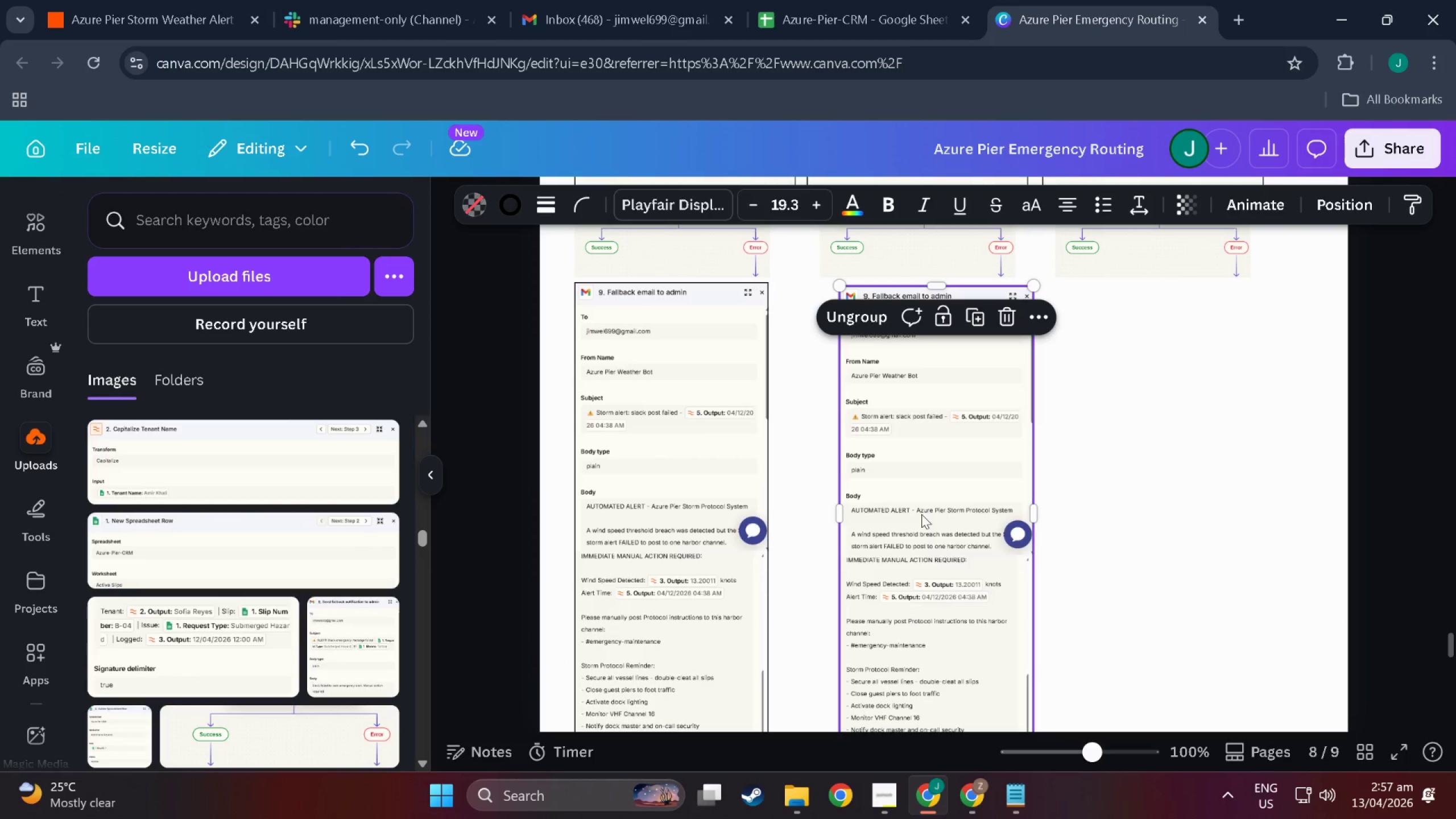 
key(Control+V)
 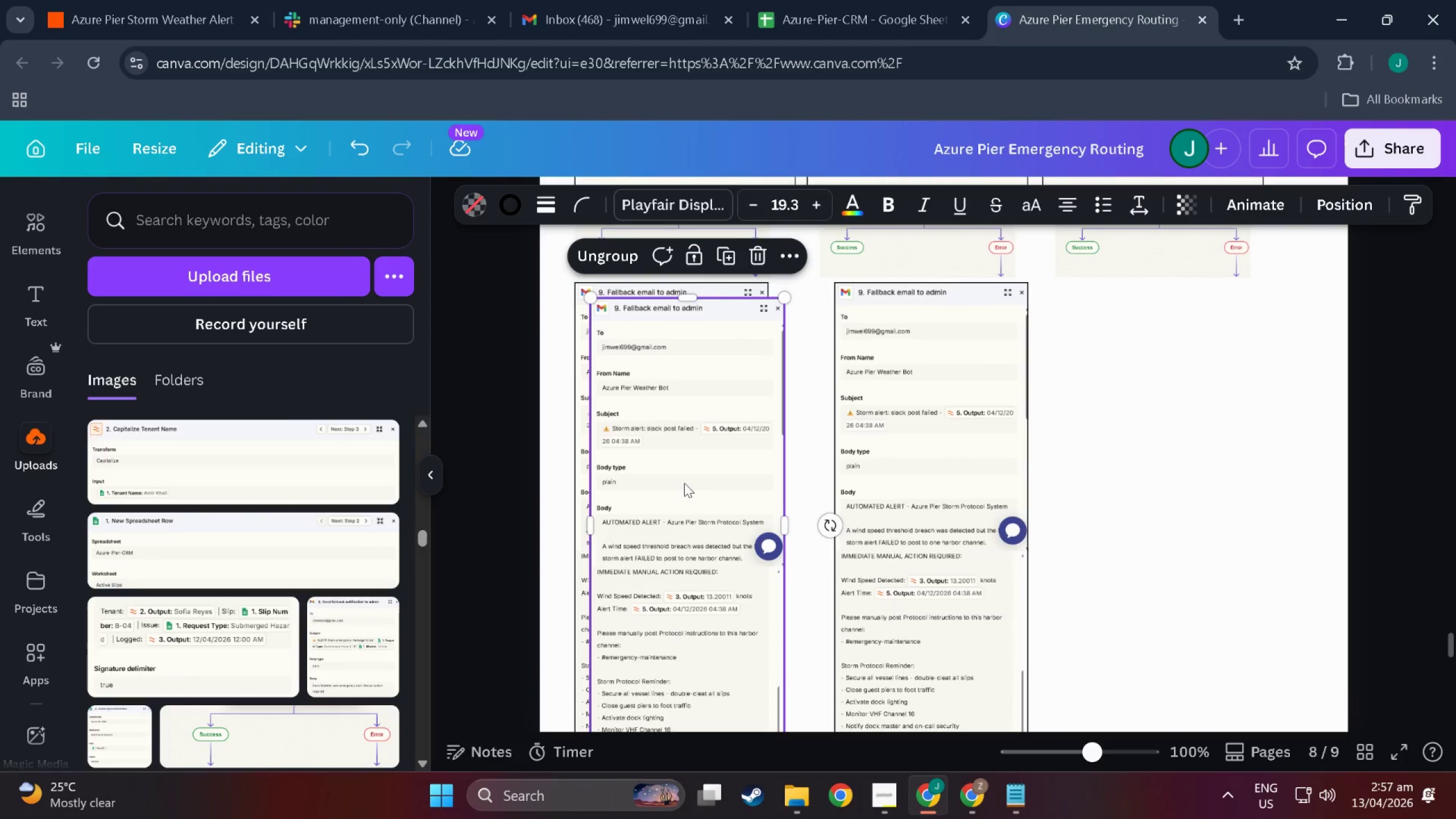 
left_click_drag(start_coordinate=[681, 483], to_coordinate=[1155, 468])
 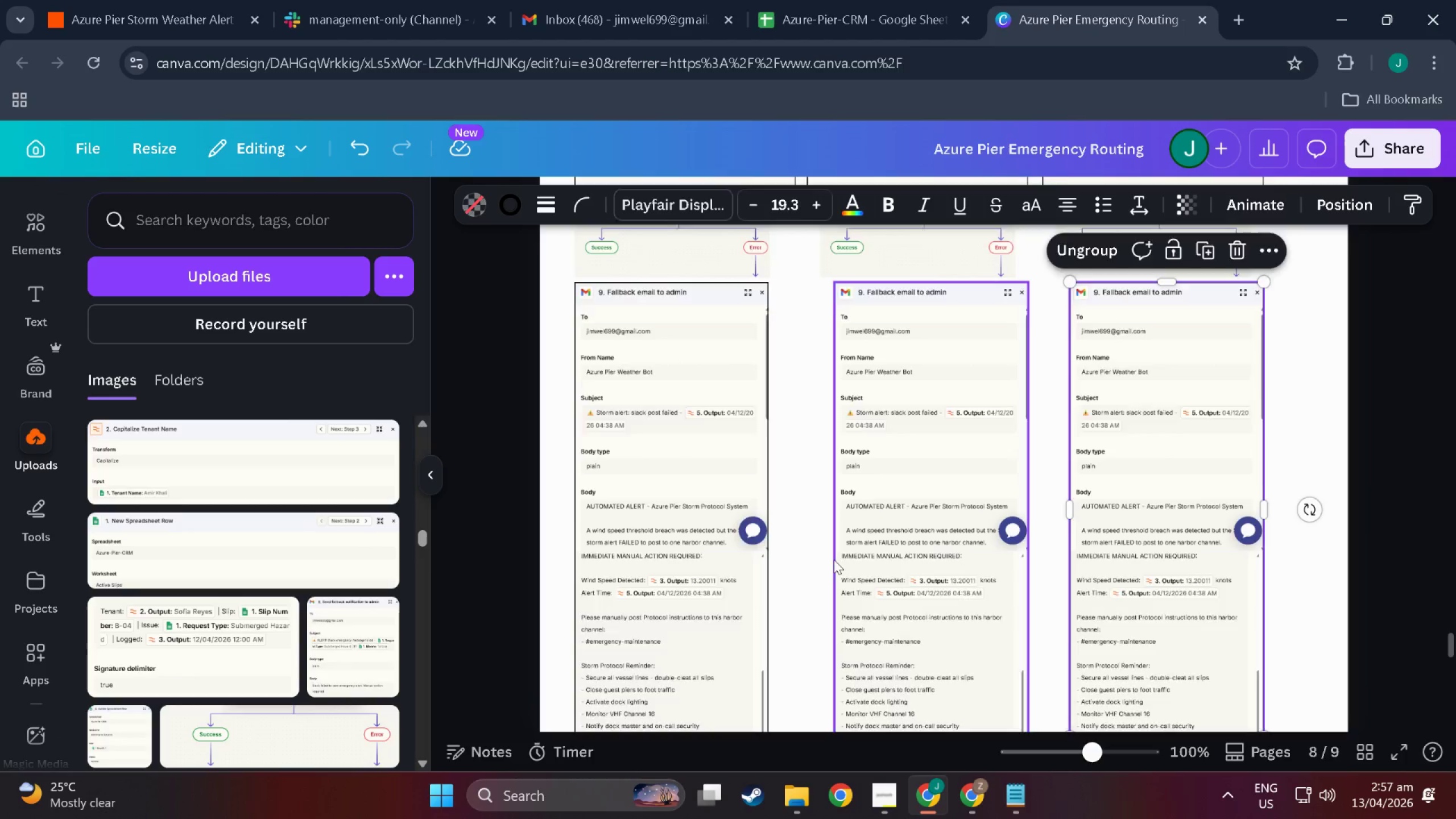 
scroll: coordinate [791, 595], scroll_direction: down, amount: 3.0
 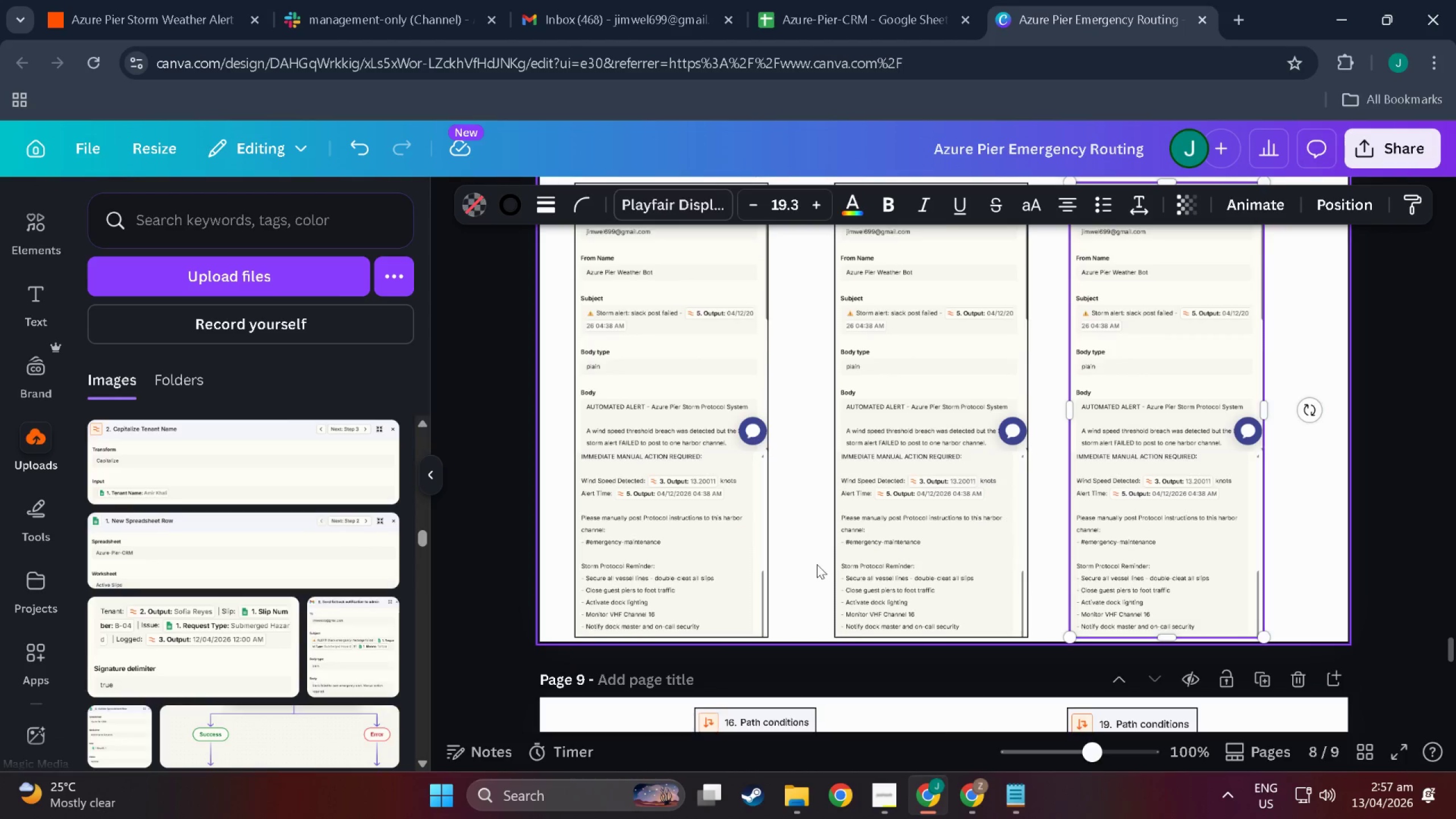 
left_click([797, 568])
 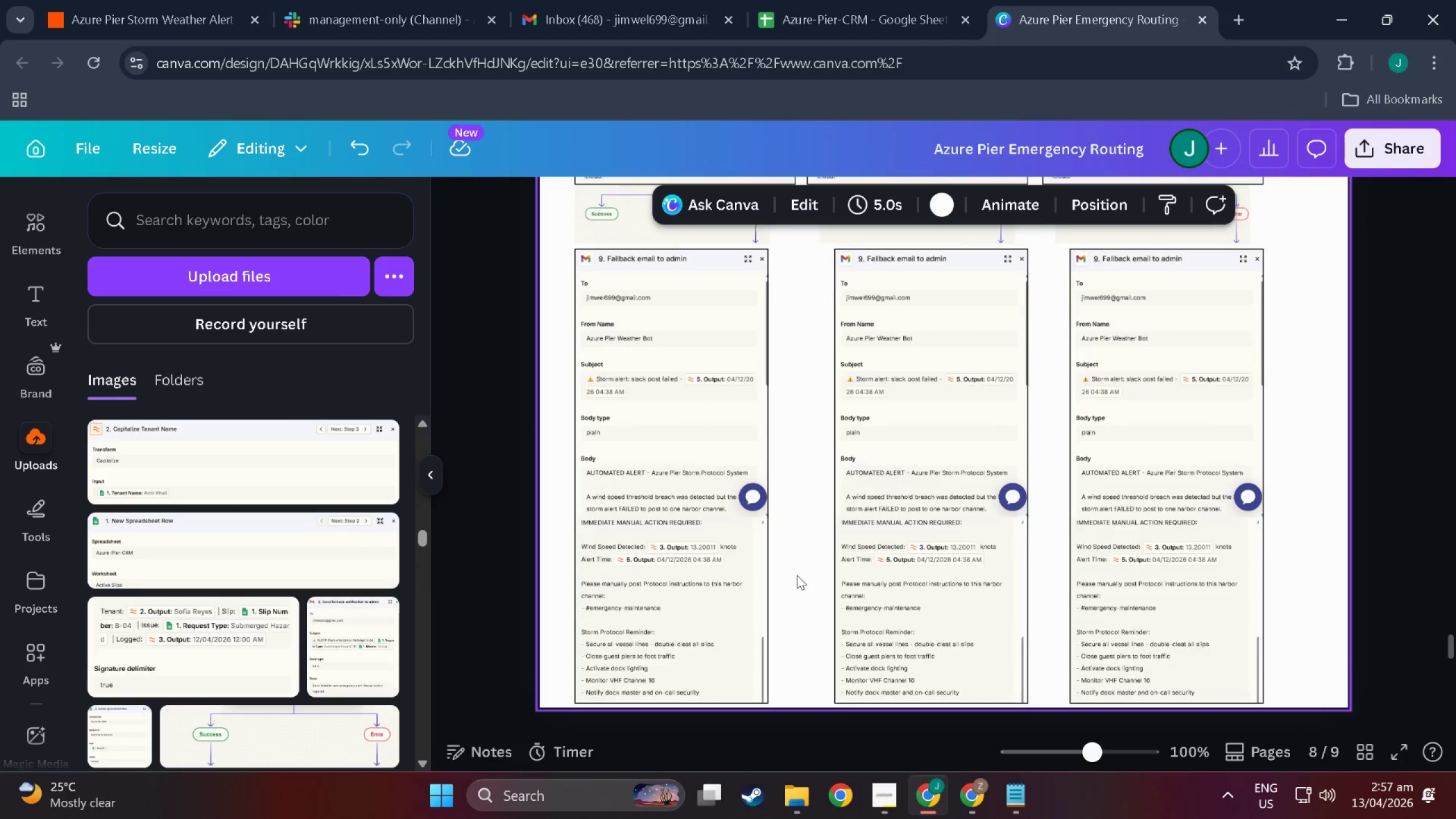 
scroll: coordinate [795, 604], scroll_direction: up, amount: 6.0
 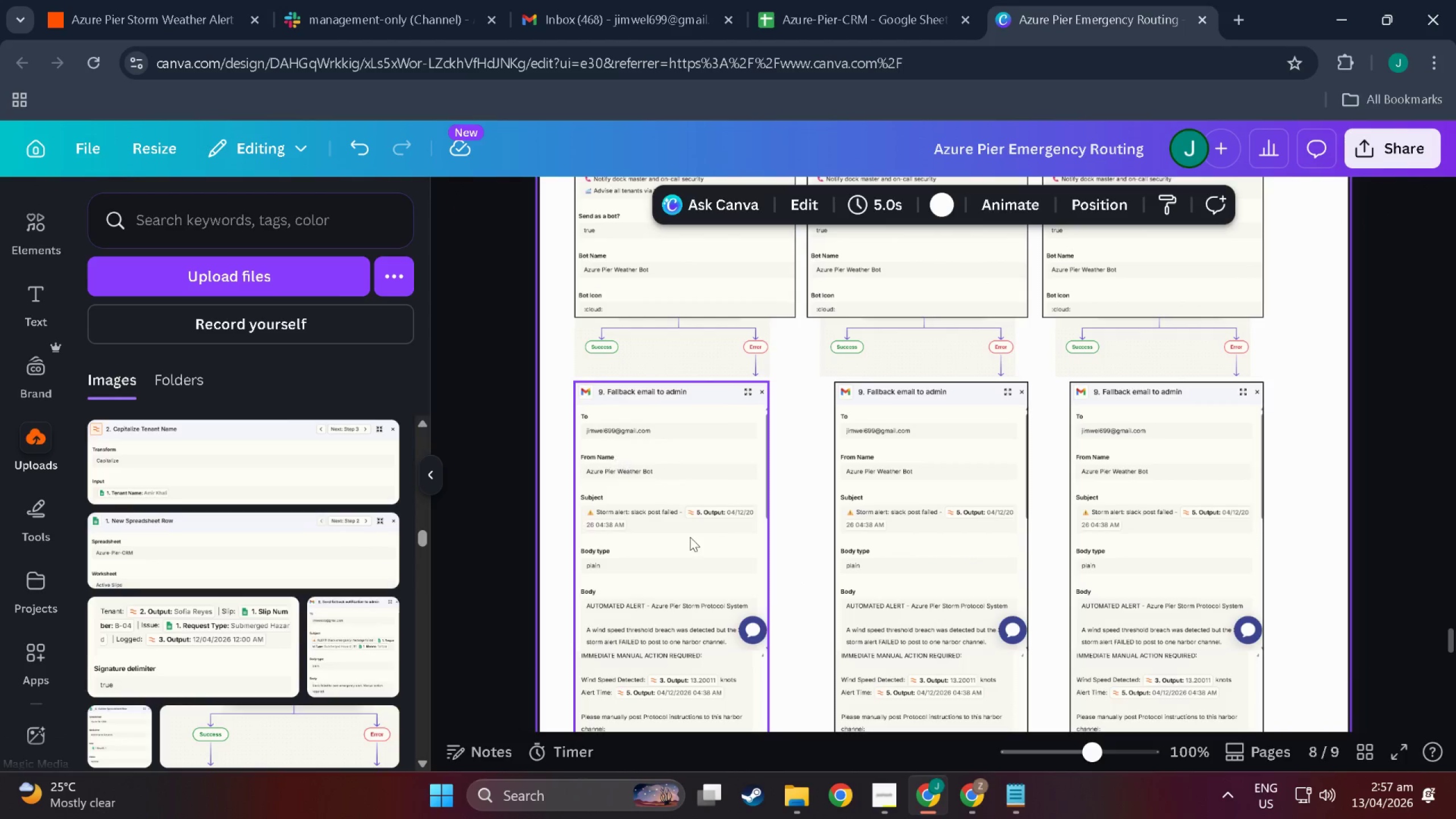 
hold_key(key=ControlLeft, duration=0.89)
scroll: coordinate [588, 536], scroll_direction: up, amount: 6.0
 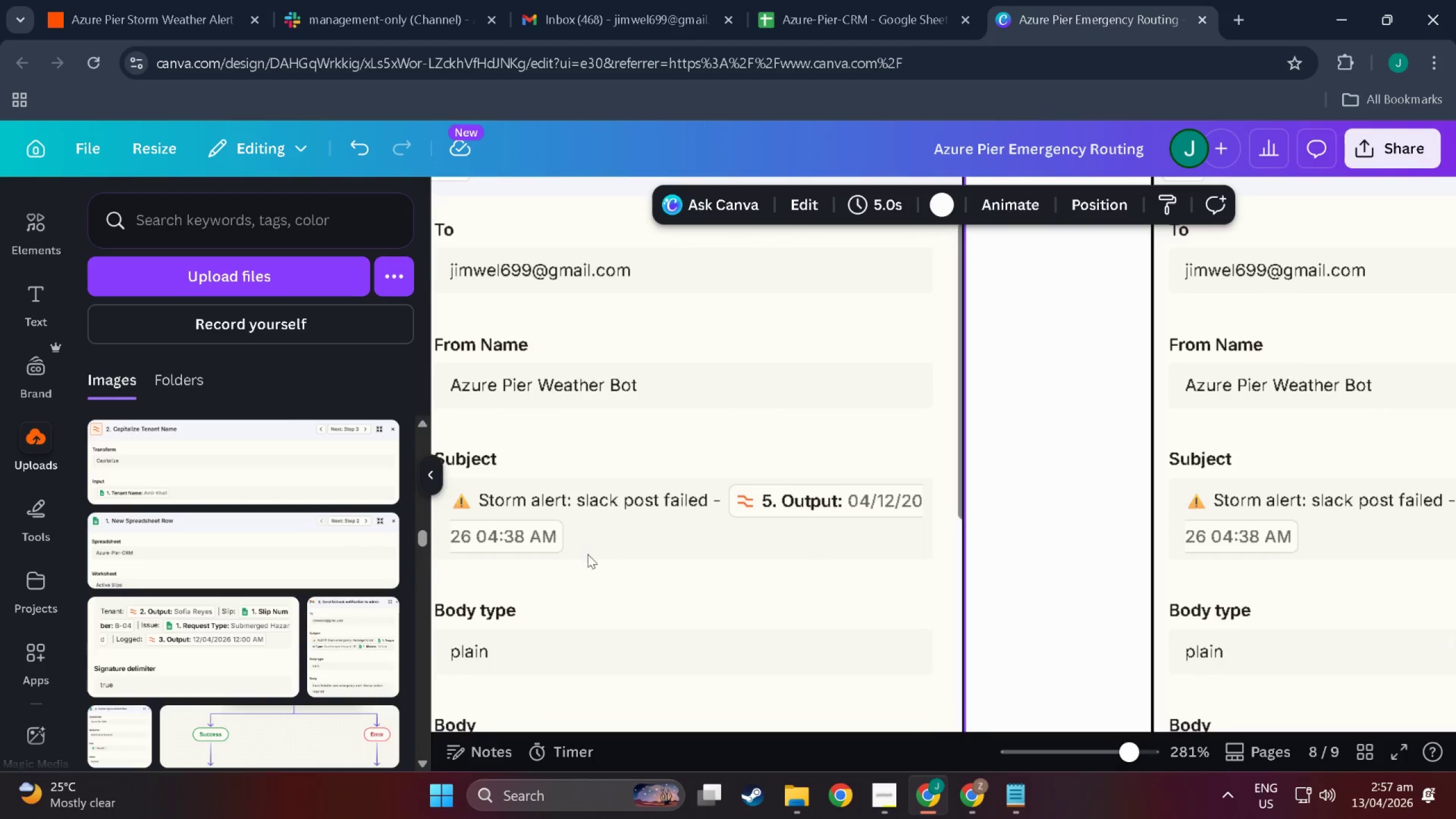 
scroll: coordinate [586, 569], scroll_direction: down, amount: 12.0
 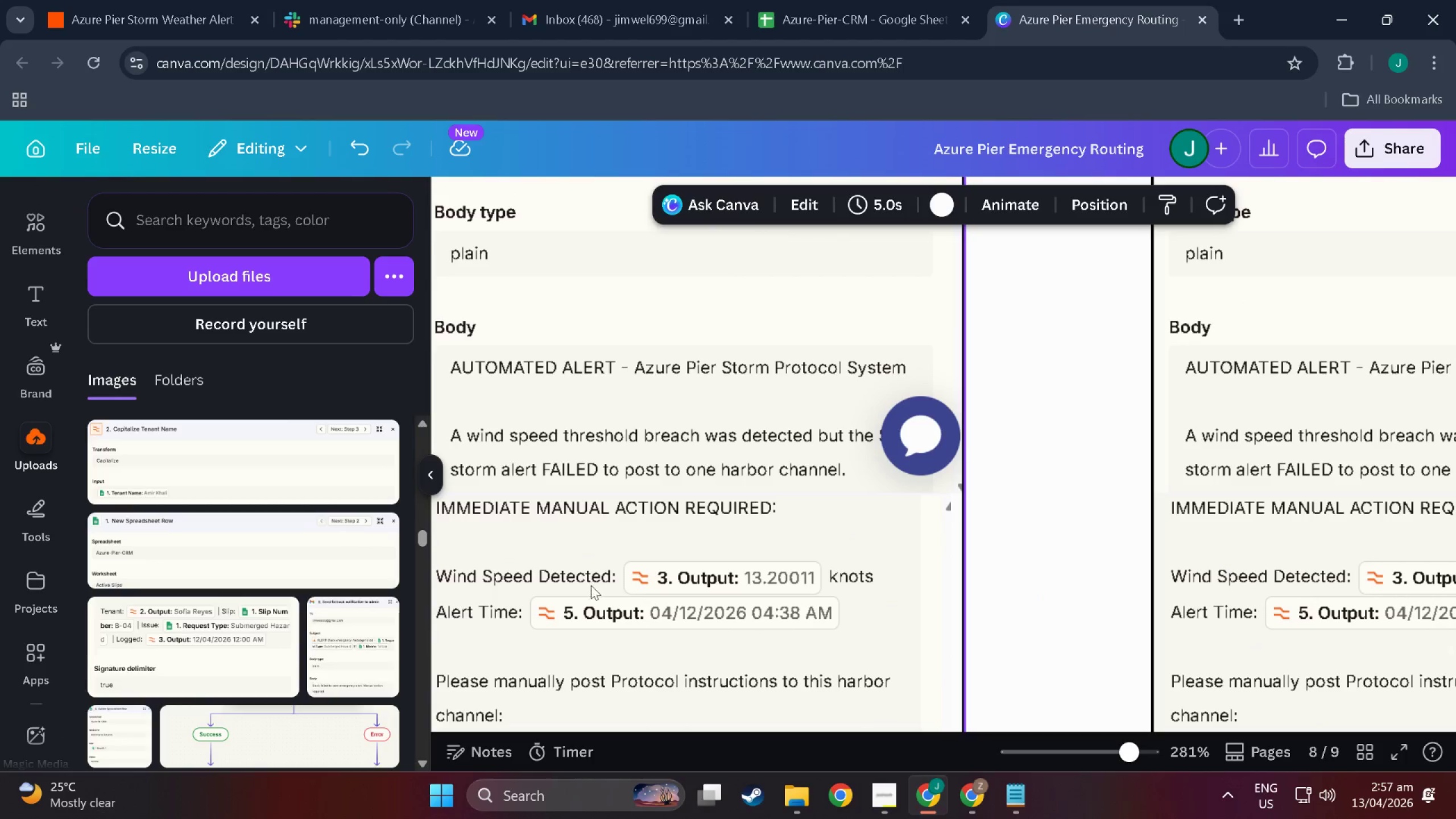 
hold_key(key=ControlLeft, duration=0.5)
scroll: coordinate [573, 617], scroll_direction: down, amount: 5.0
 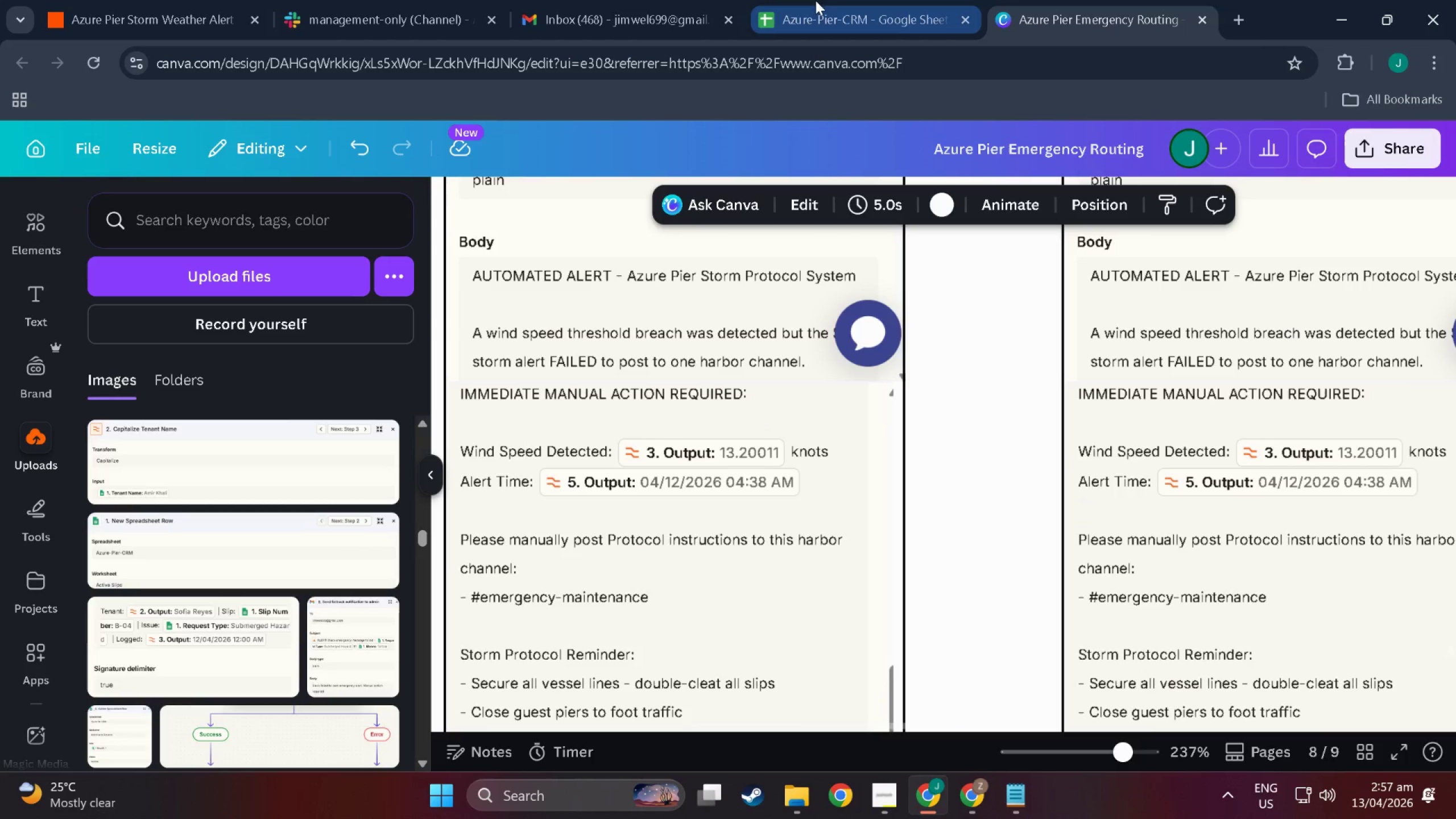 
left_click([153, 0])
 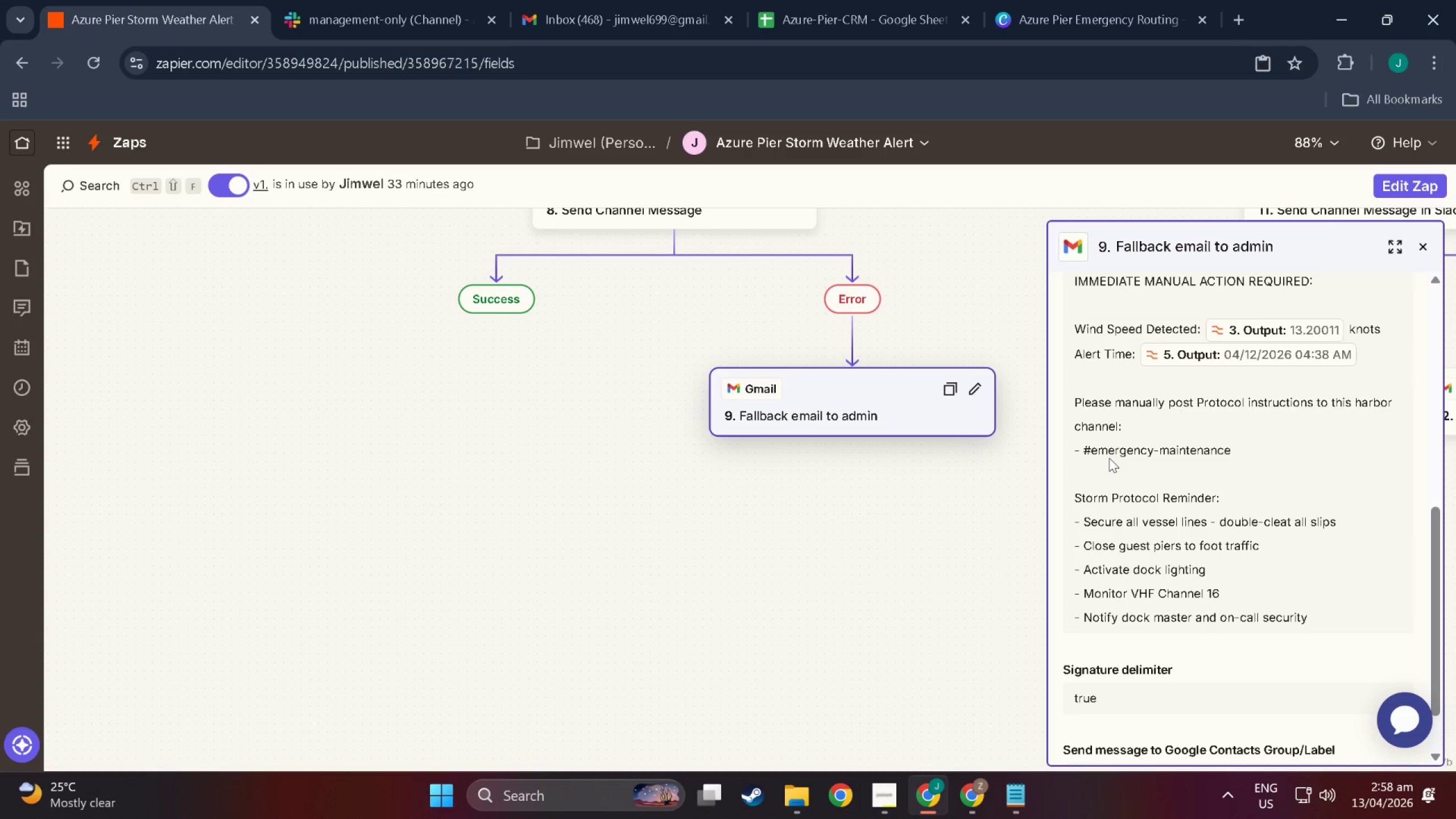 
scroll: coordinate [1138, 573], scroll_direction: down, amount: 3.0
 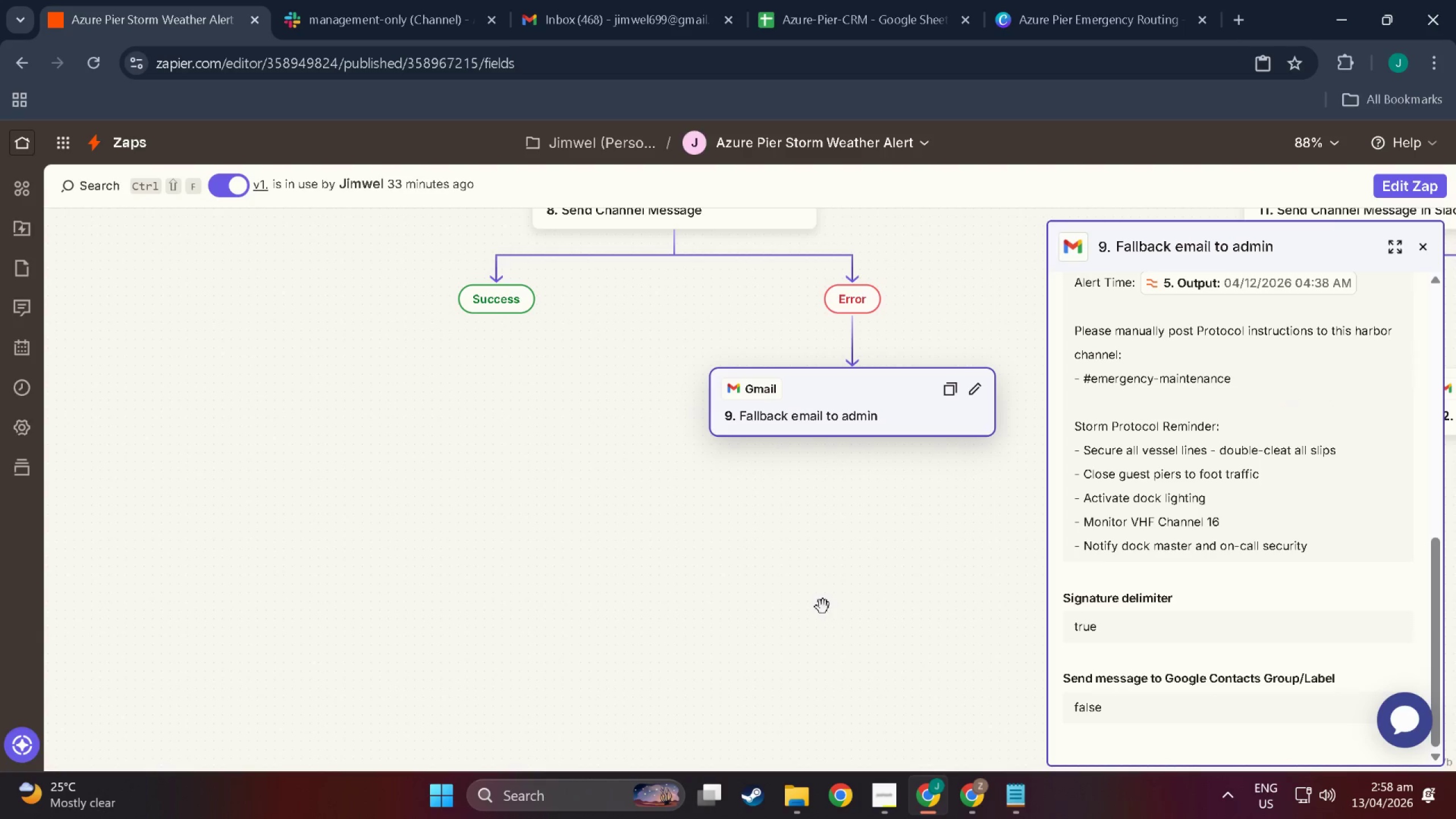 
left_click([822, 598])
 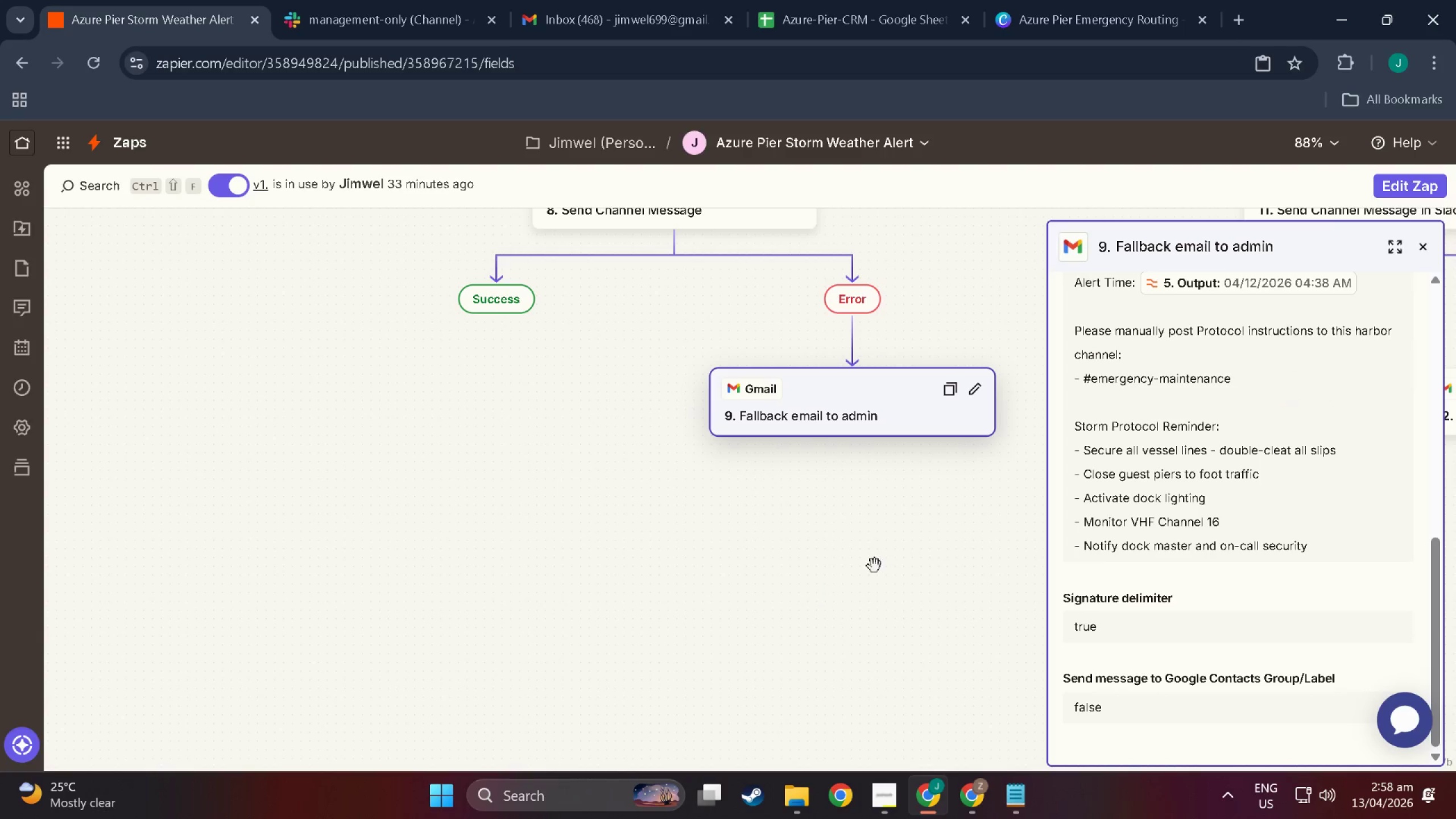 
left_click_drag(start_coordinate=[900, 553], to_coordinate=[327, 571])
 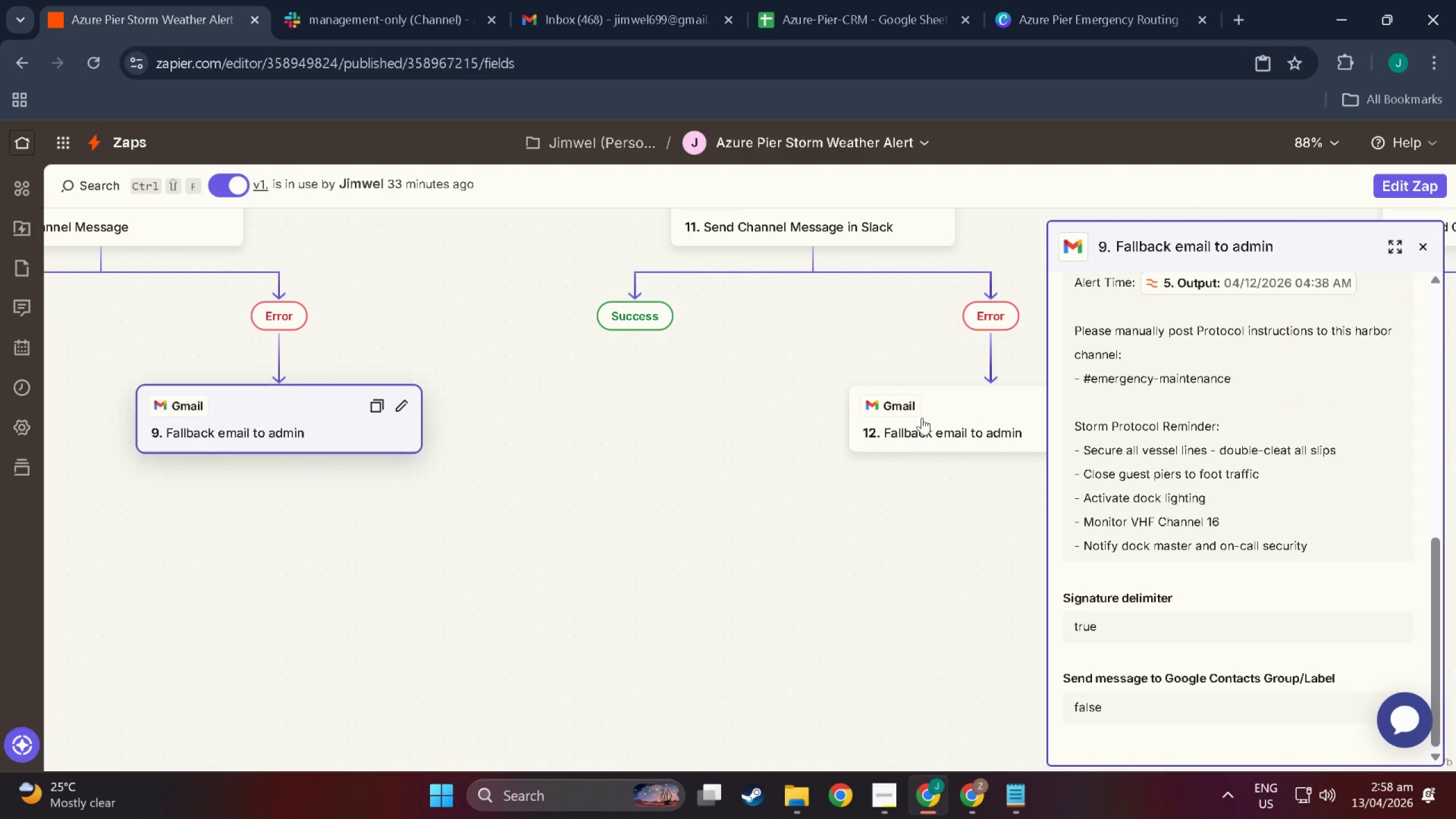 
left_click([946, 405])
 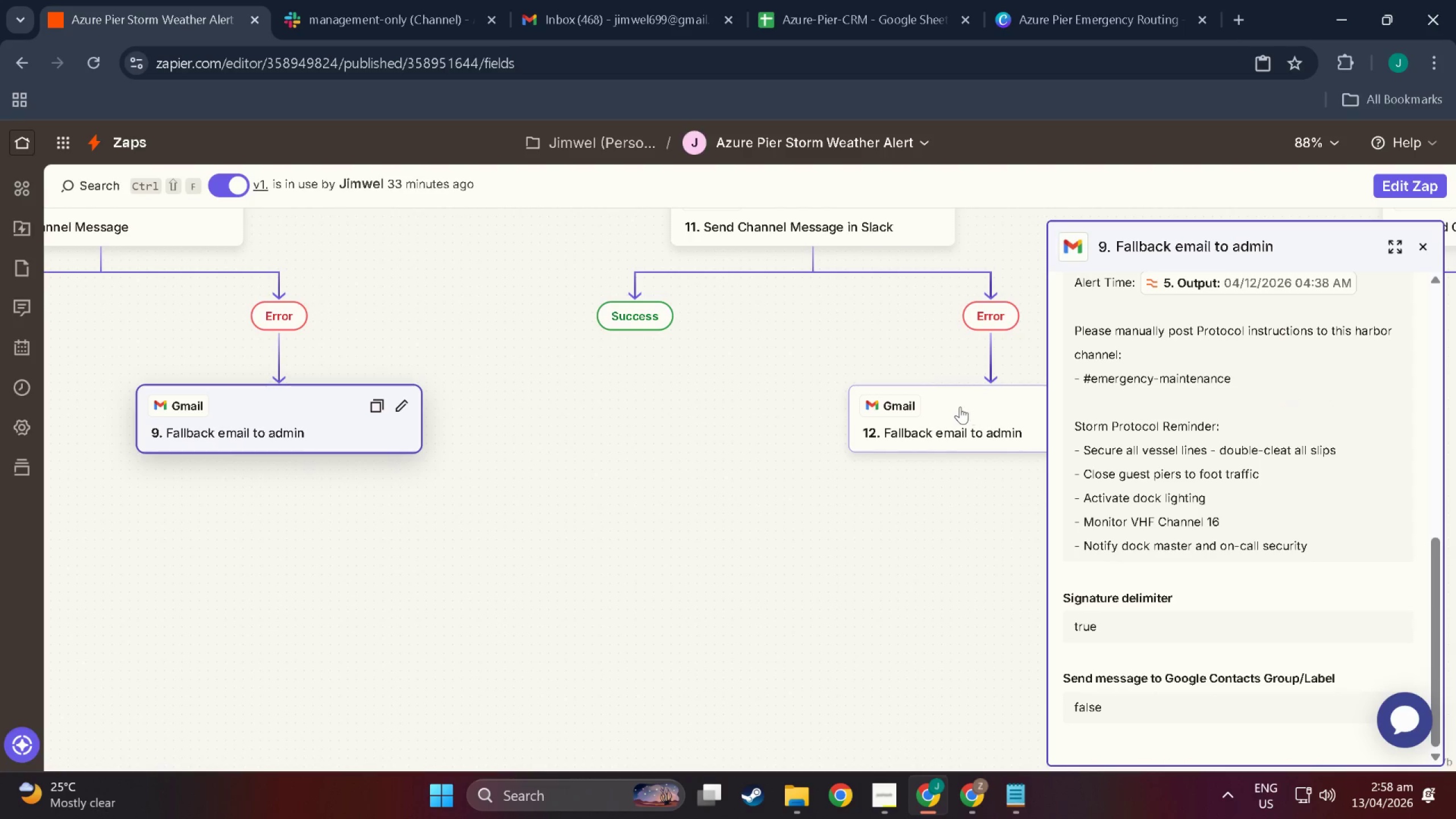 
double_click([959, 407])
 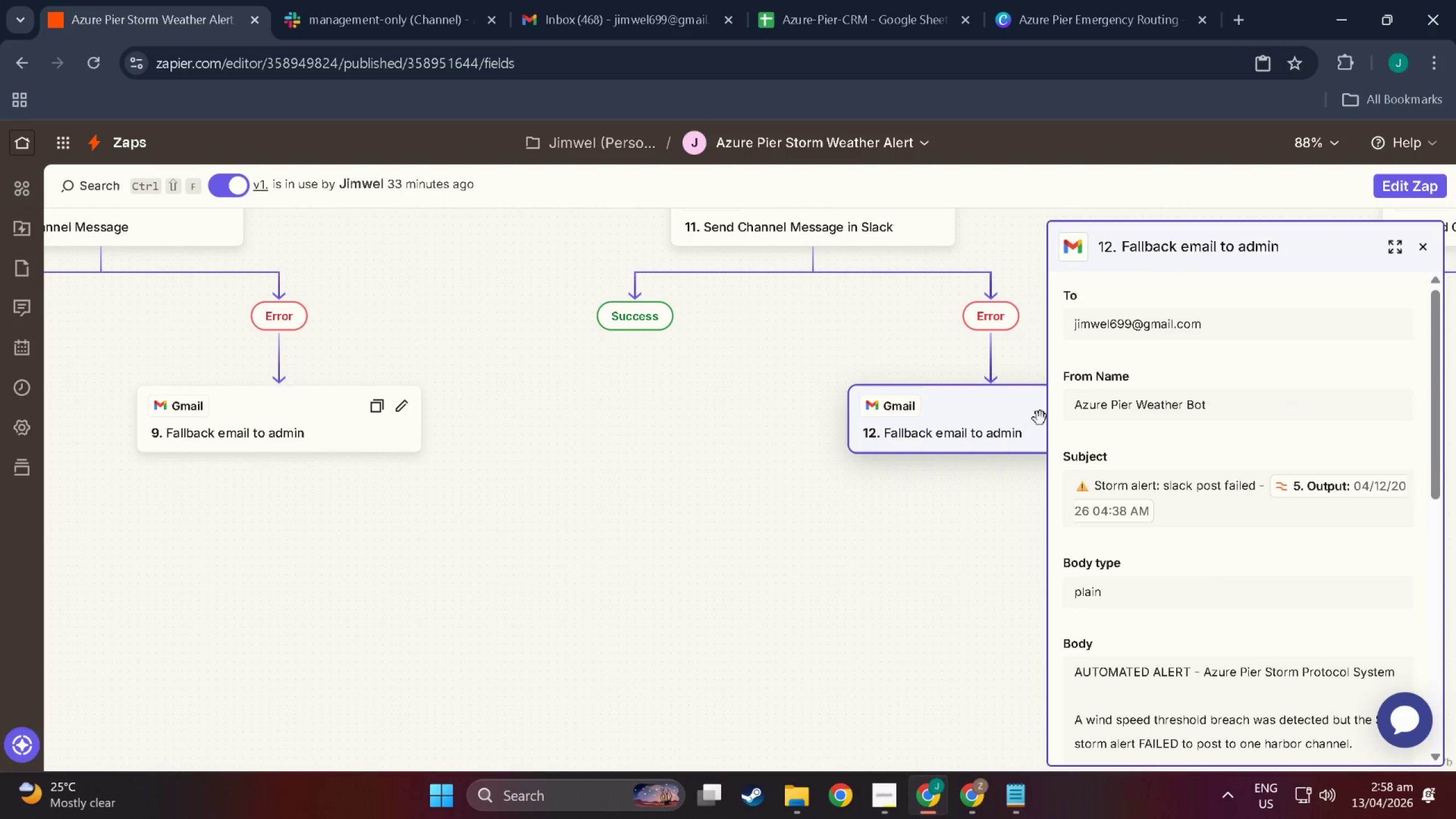 
key(Meta+MetaLeft)
 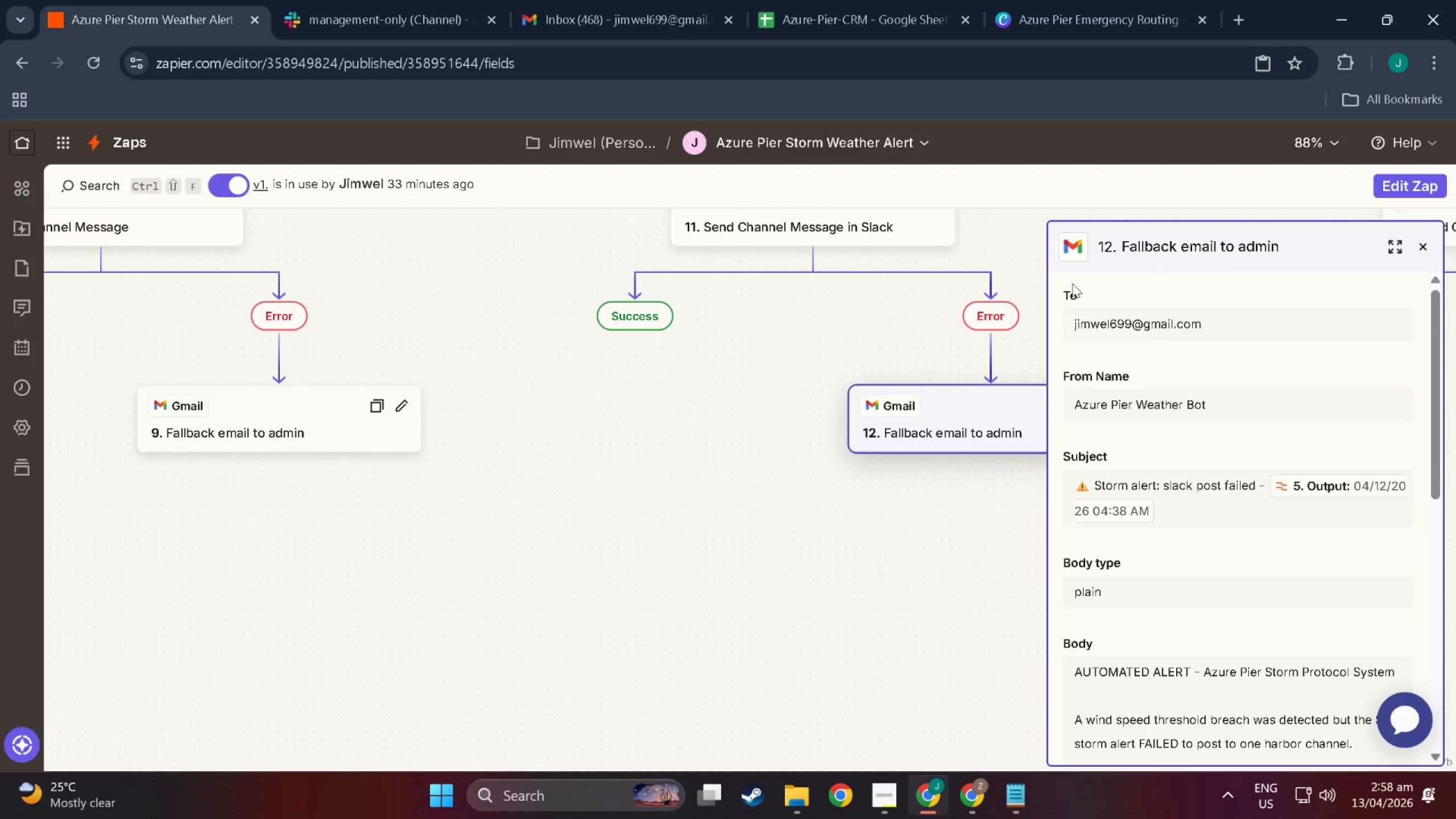 
key(Meta+Shift+ShiftLeft)
 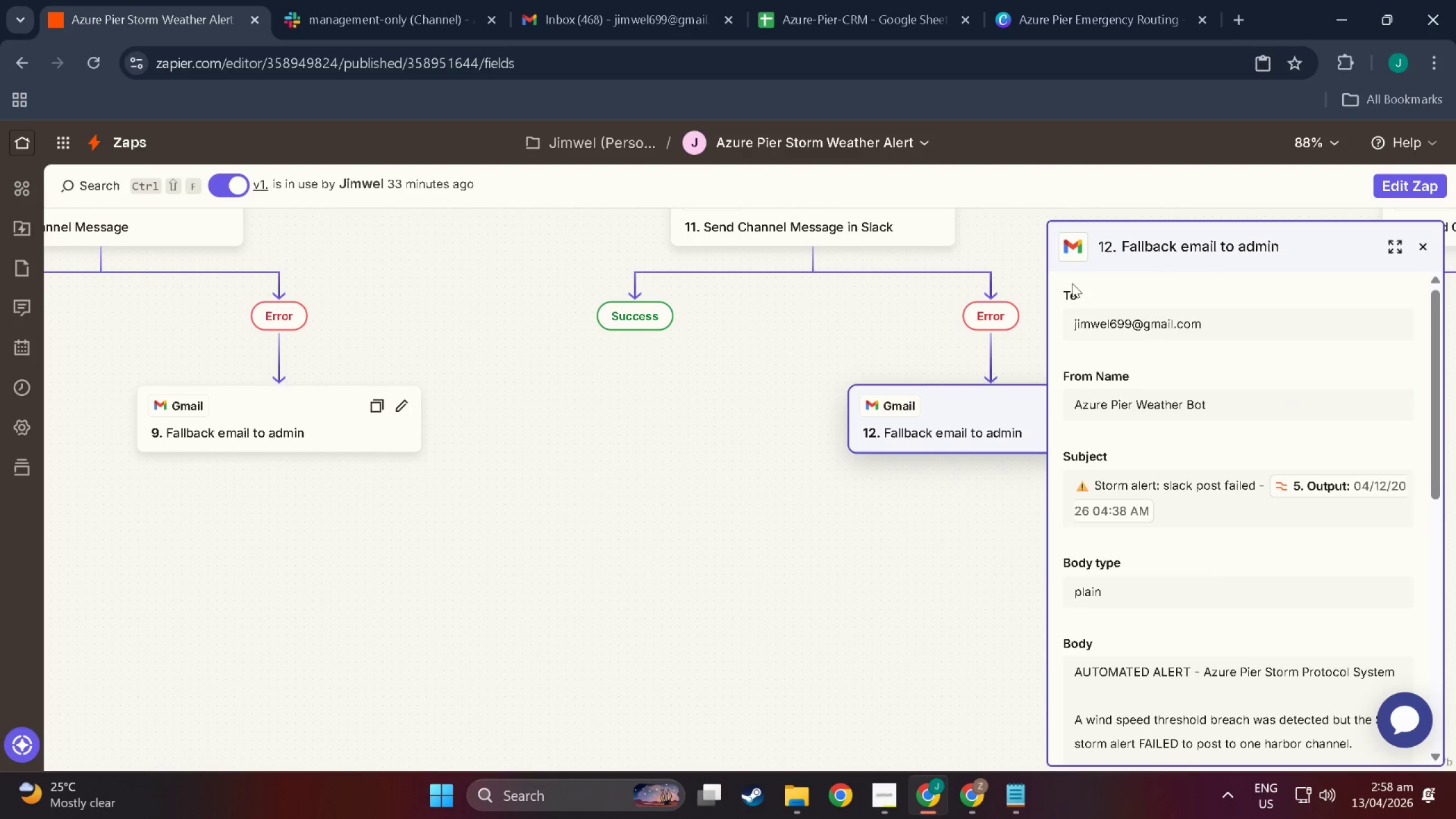 
key(Meta+Shift+S)
 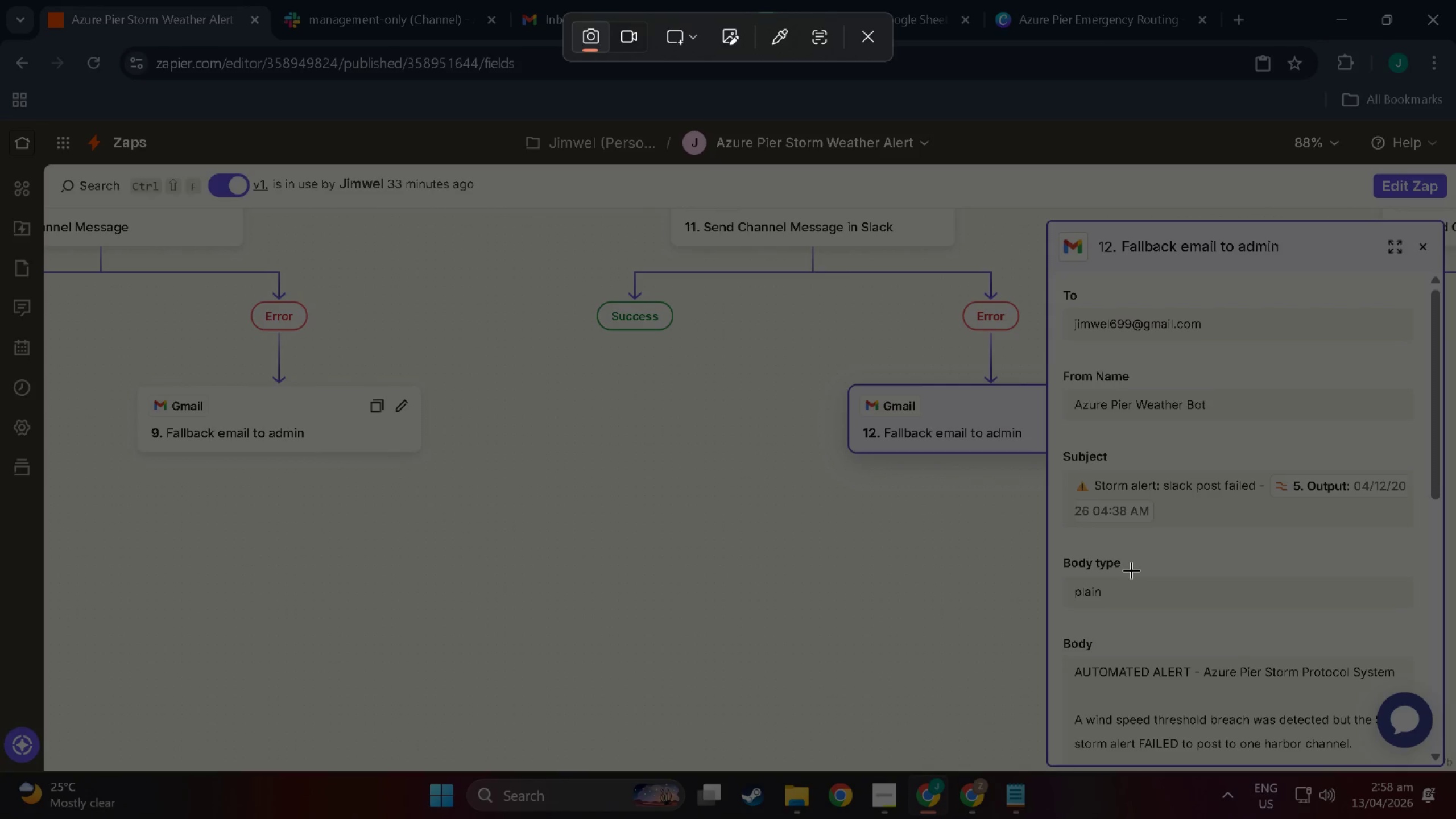 
key(Escape)
 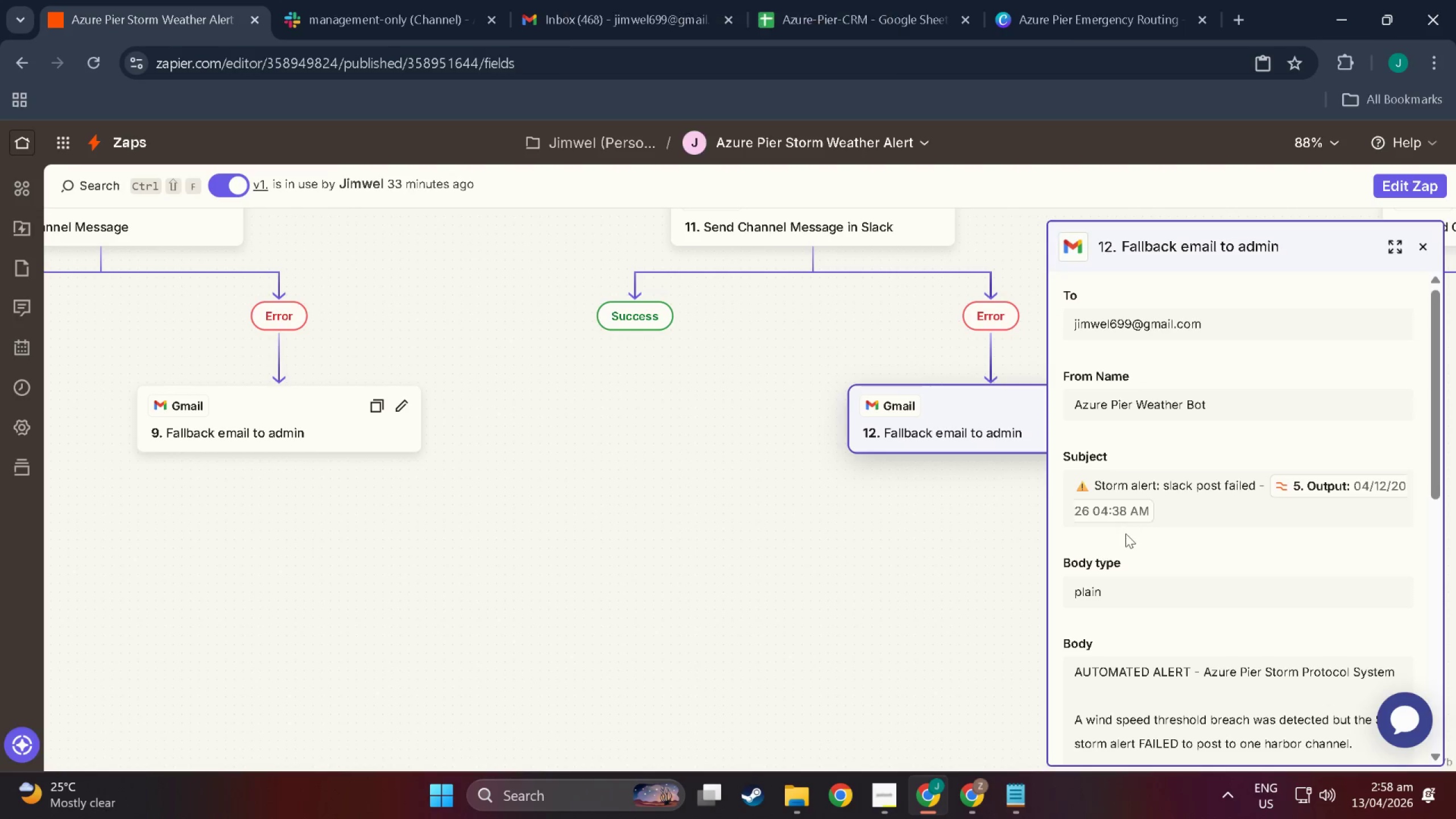 
scroll: coordinate [1126, 533], scroll_direction: down, amount: 13.0
 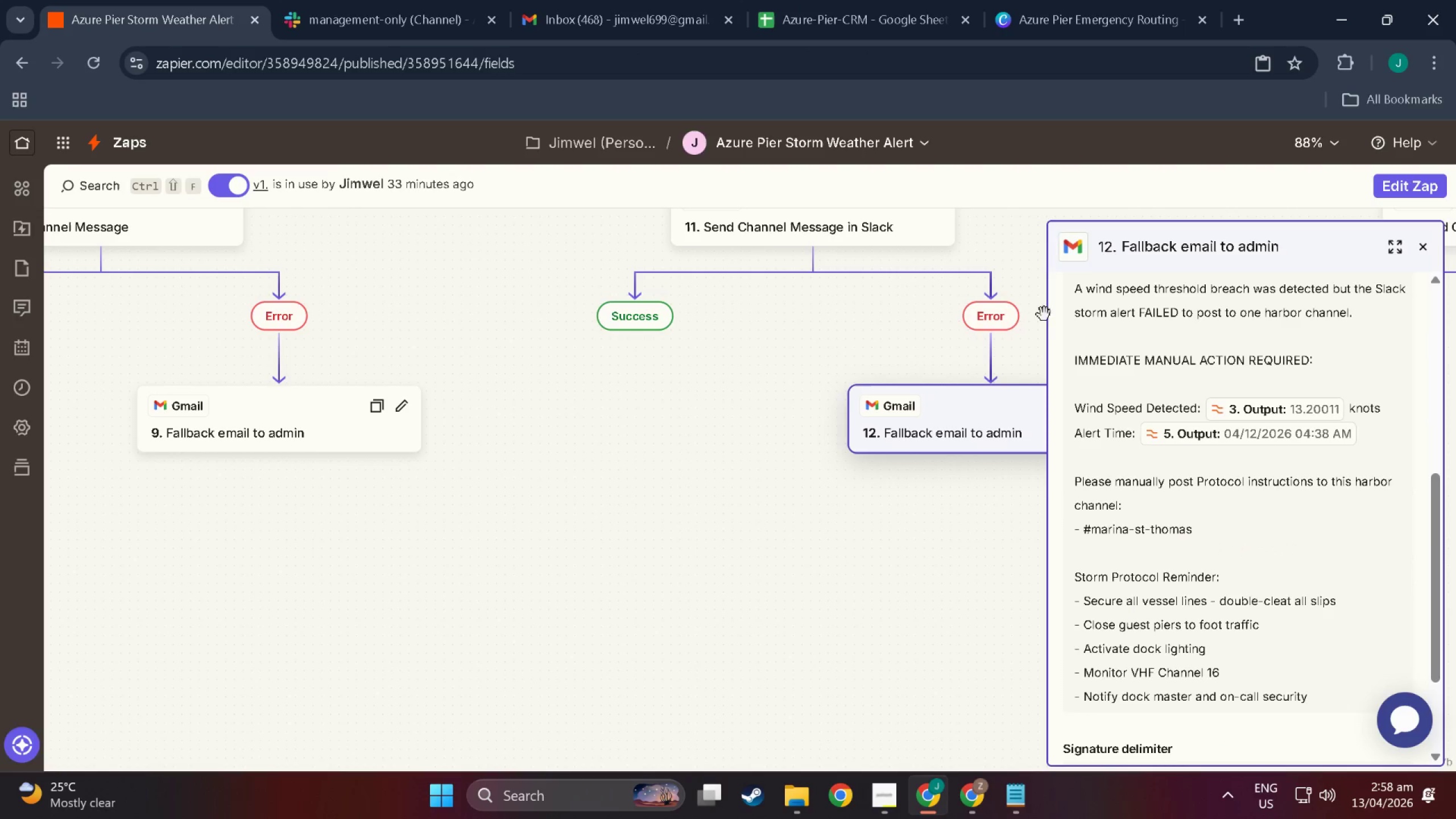 
key(Meta+MetaLeft)
 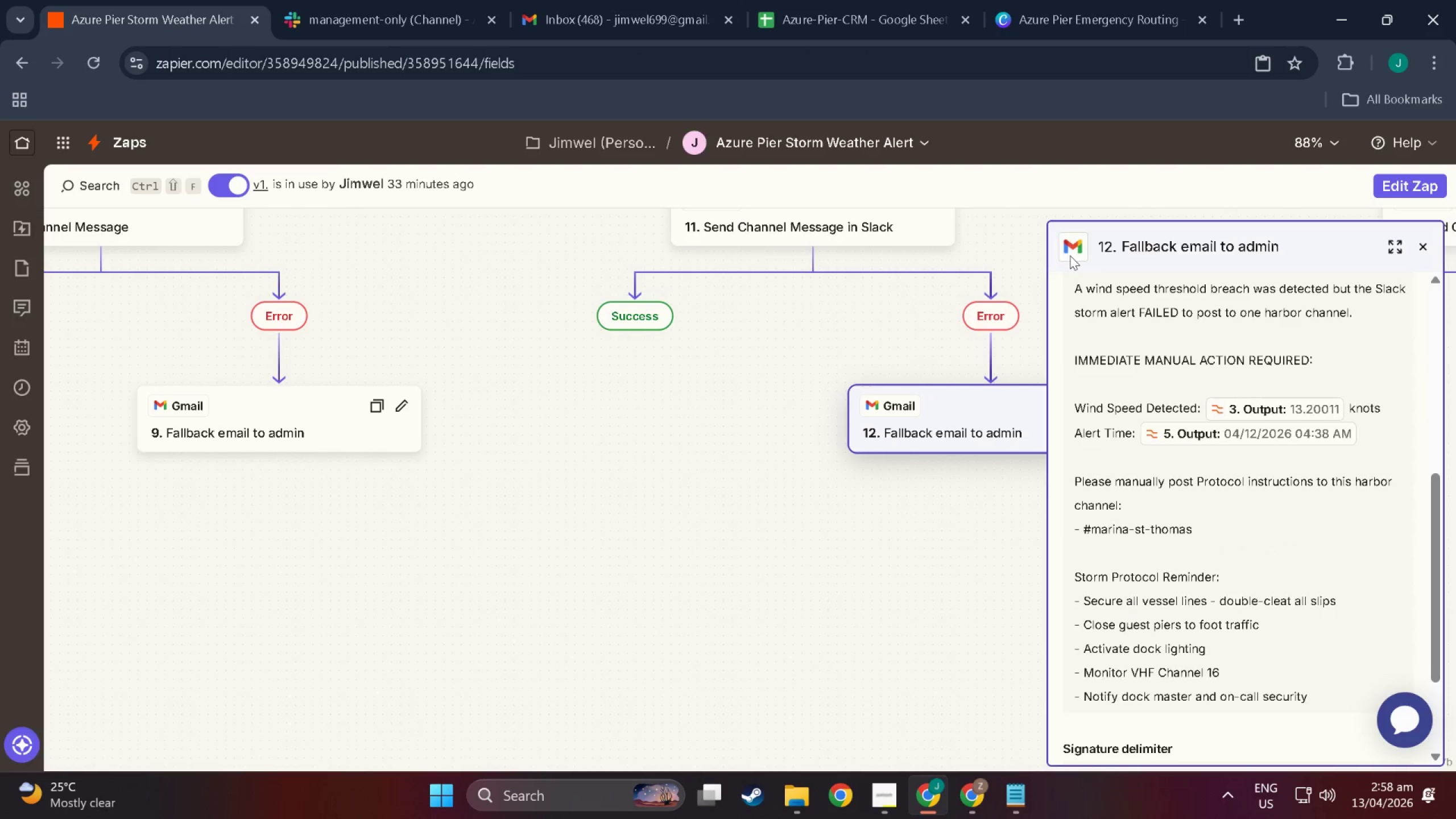 
key(Meta+Shift+ShiftLeft)
 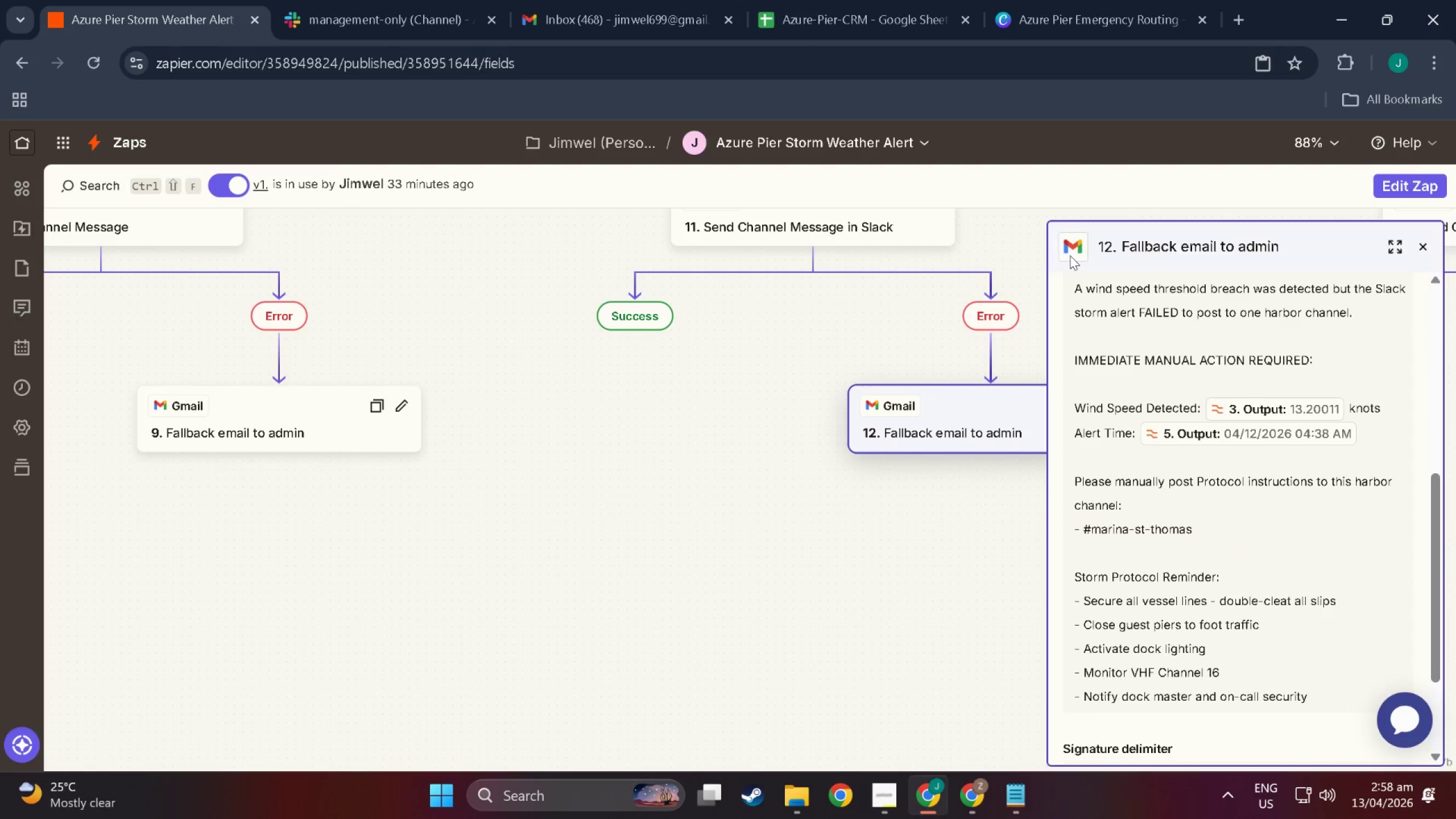 
key(Meta+Shift+S)
 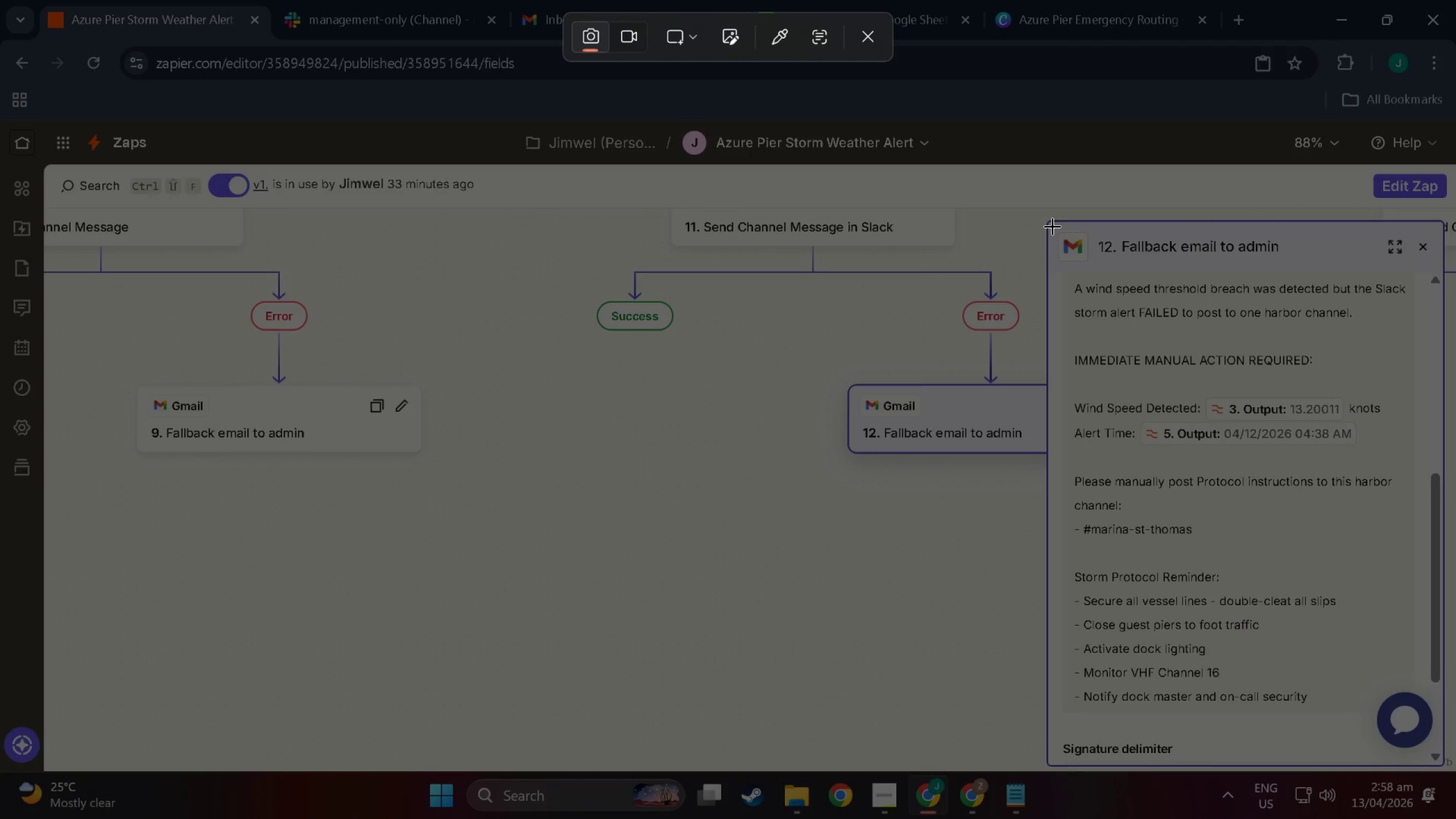 
left_click_drag(start_coordinate=[1052, 226], to_coordinate=[1440, 559])
 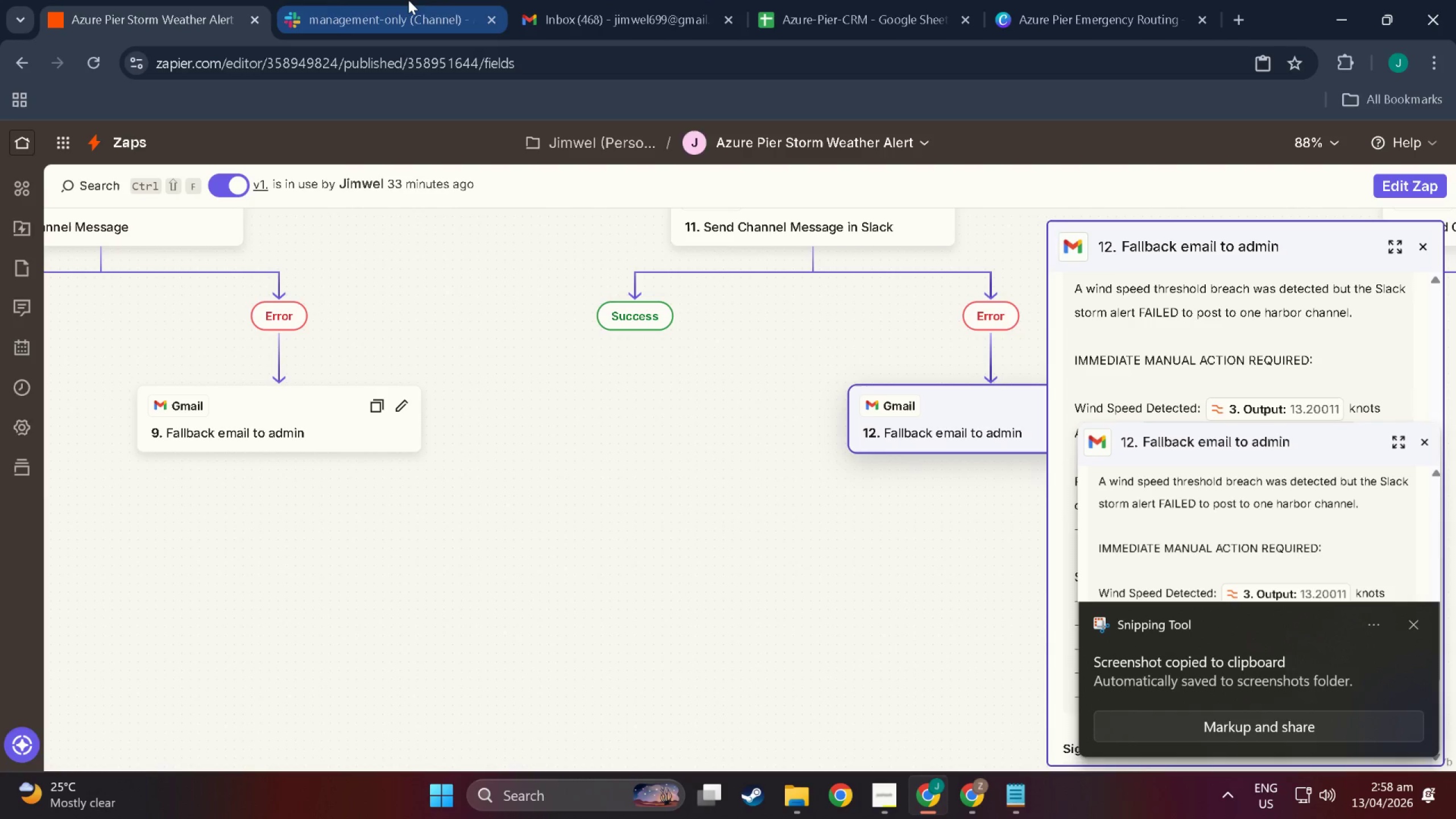 
left_click([1046, 0])
 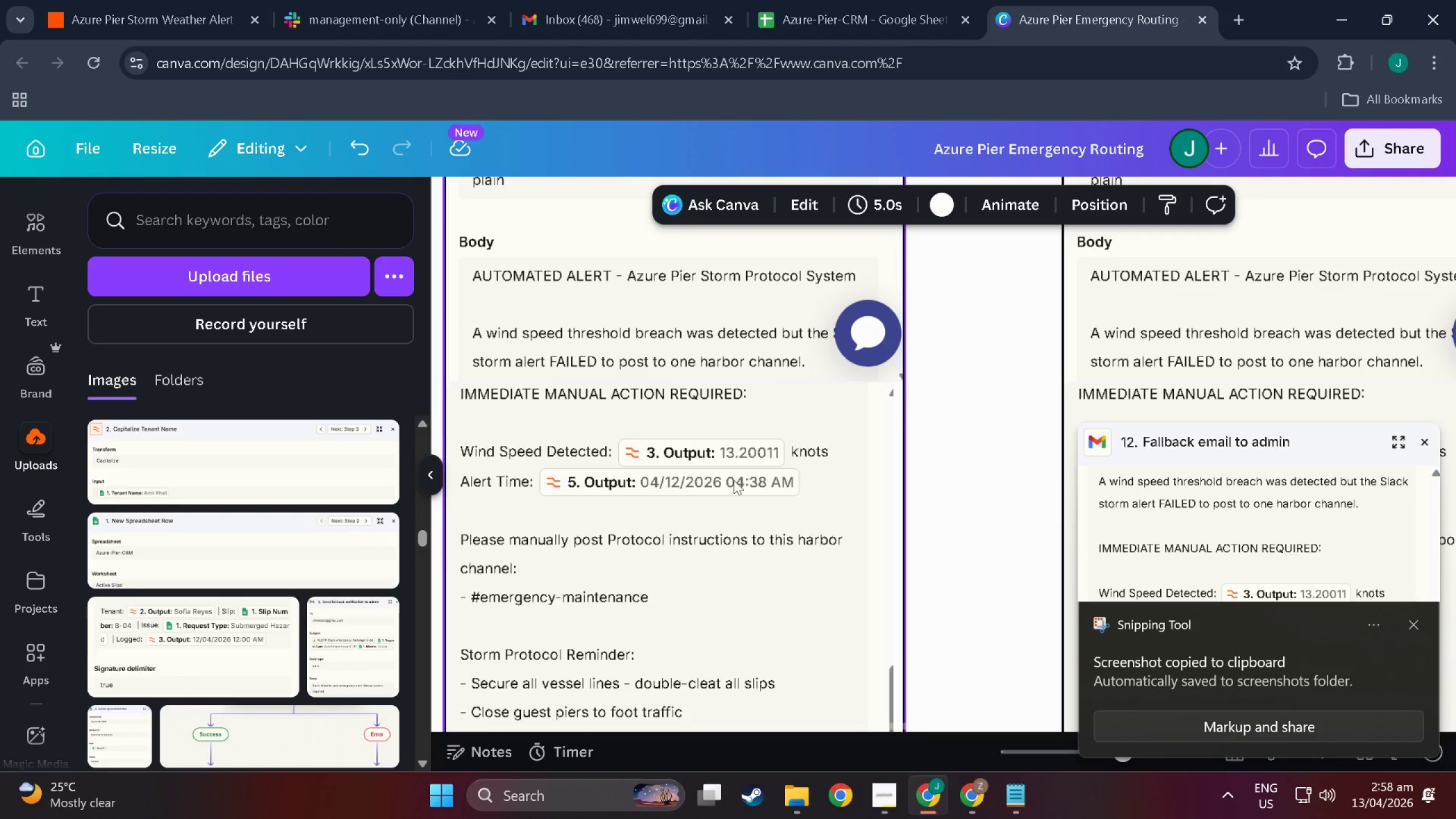 
hold_key(key=ControlLeft, duration=0.49)
 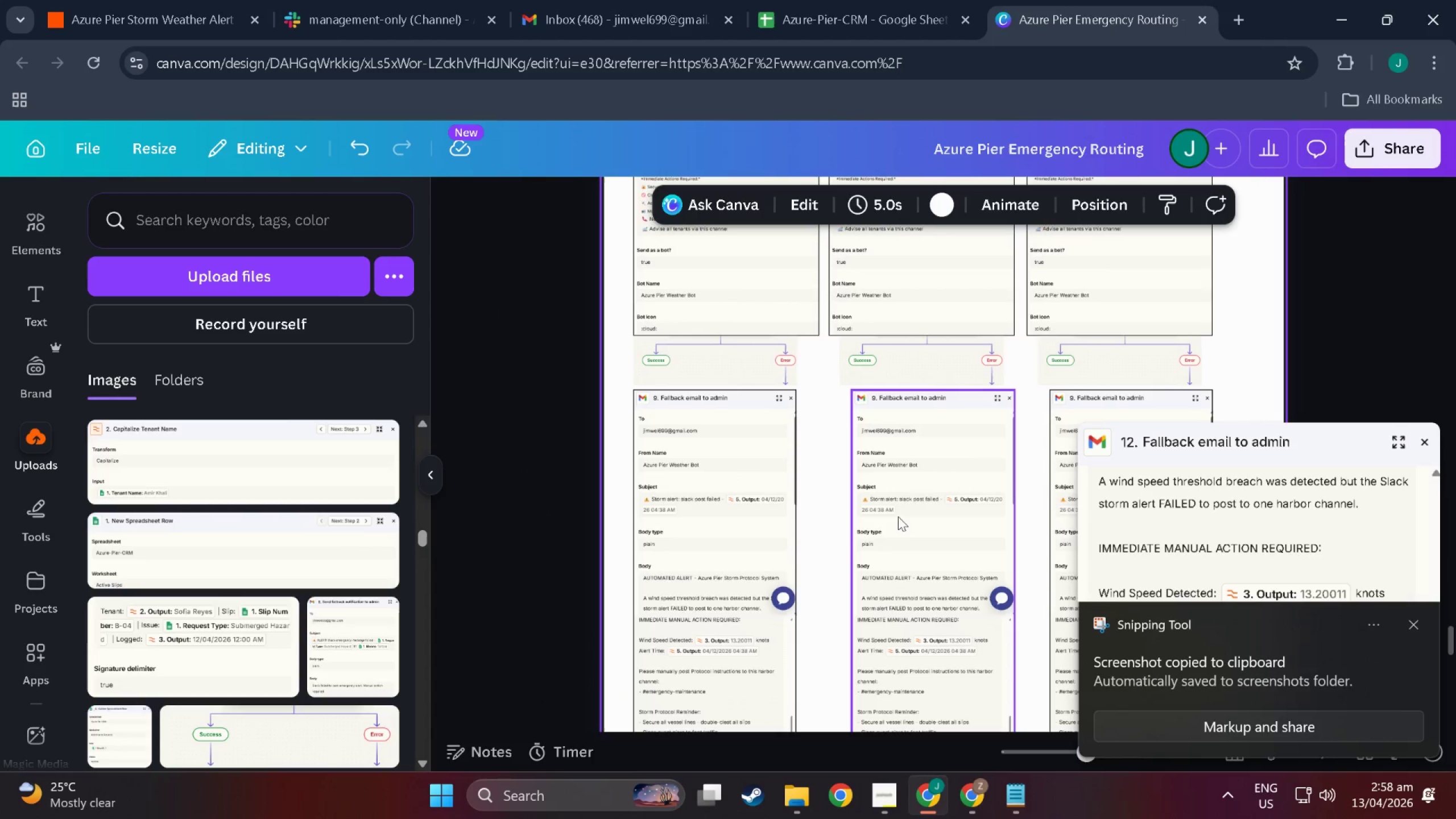 
hold_key(key=ControlLeft, duration=0.59)
 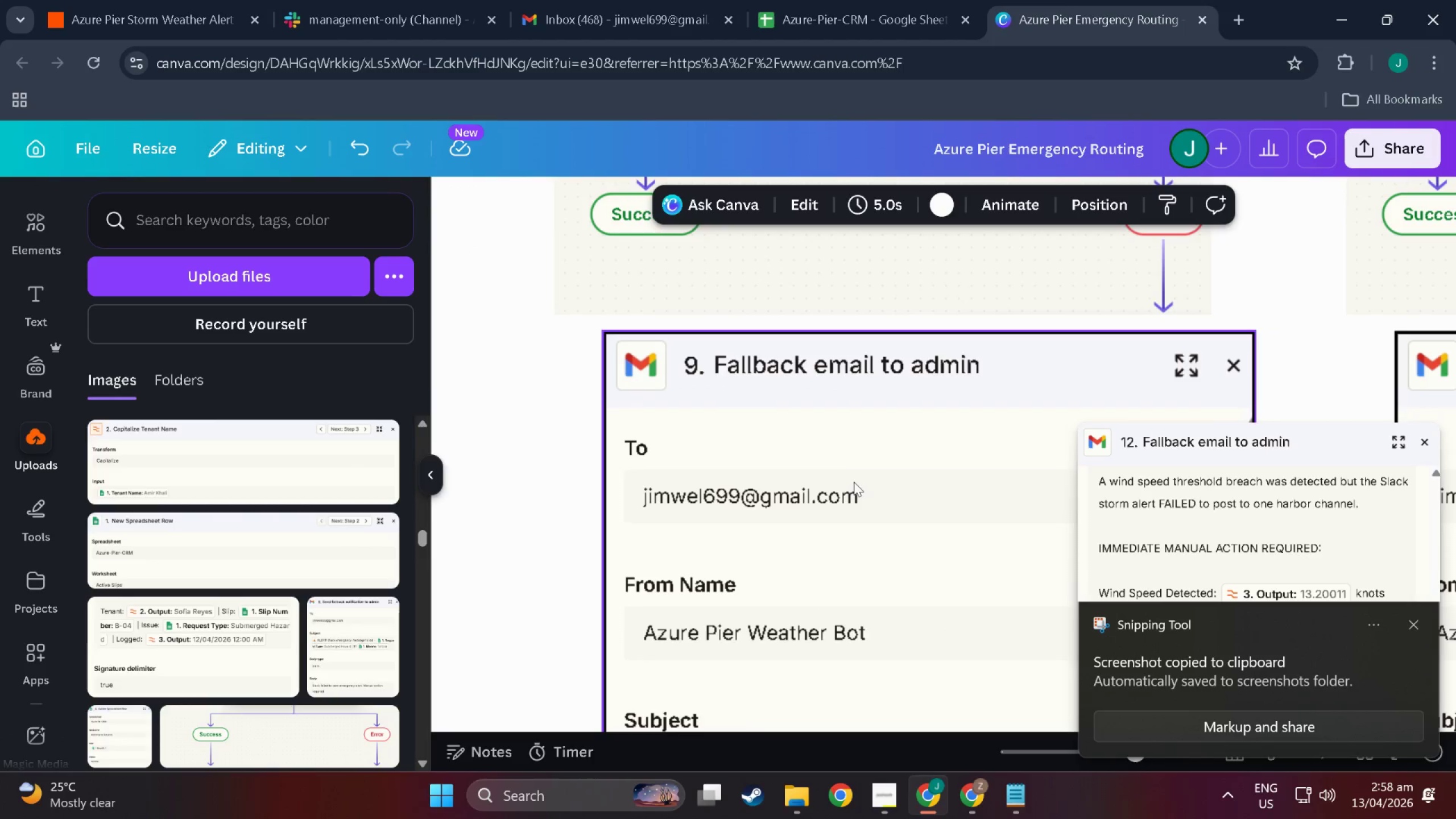 
left_click([850, 483])
 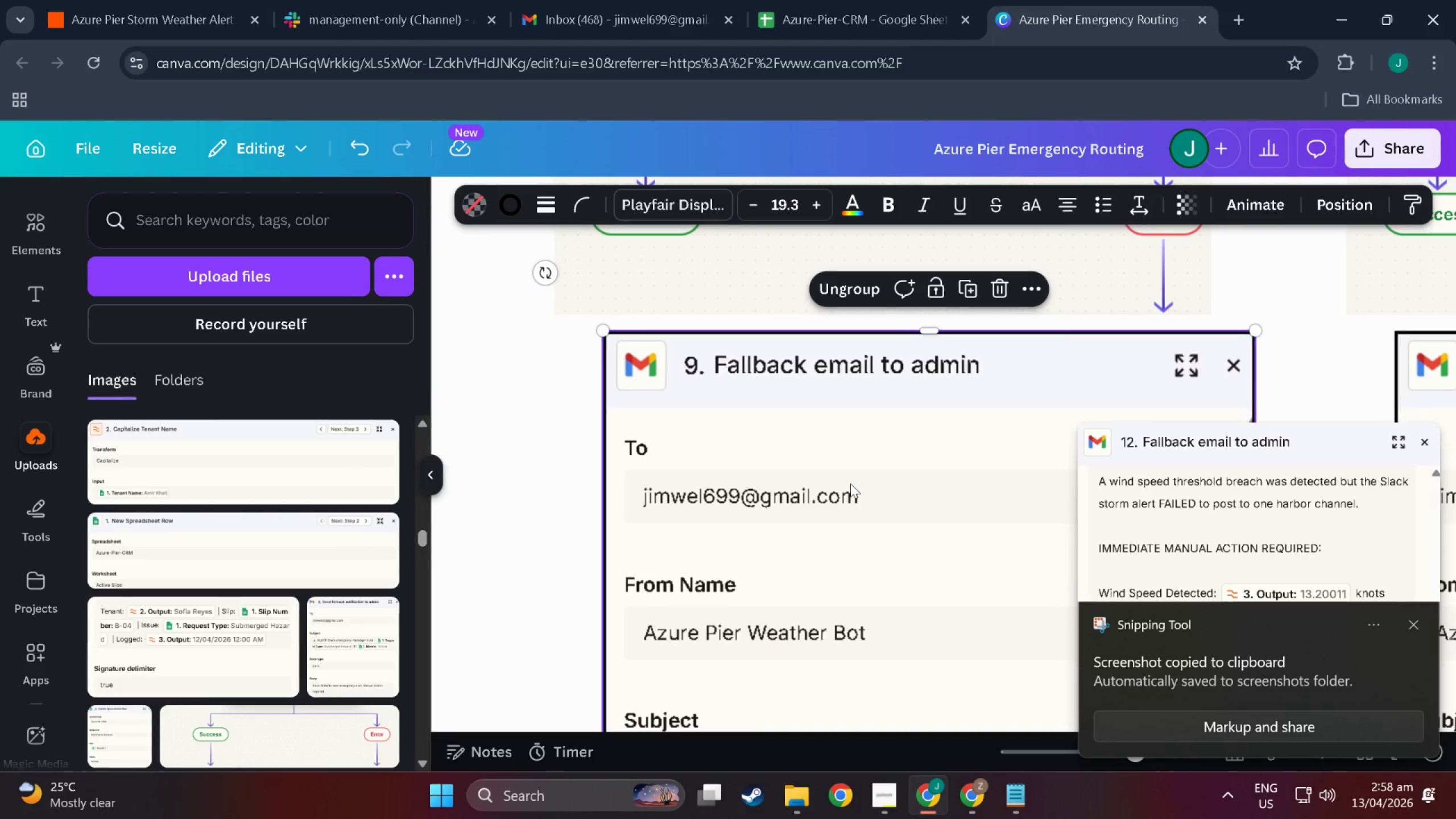 
scroll: coordinate [854, 482], scroll_direction: up, amount: 15.0
 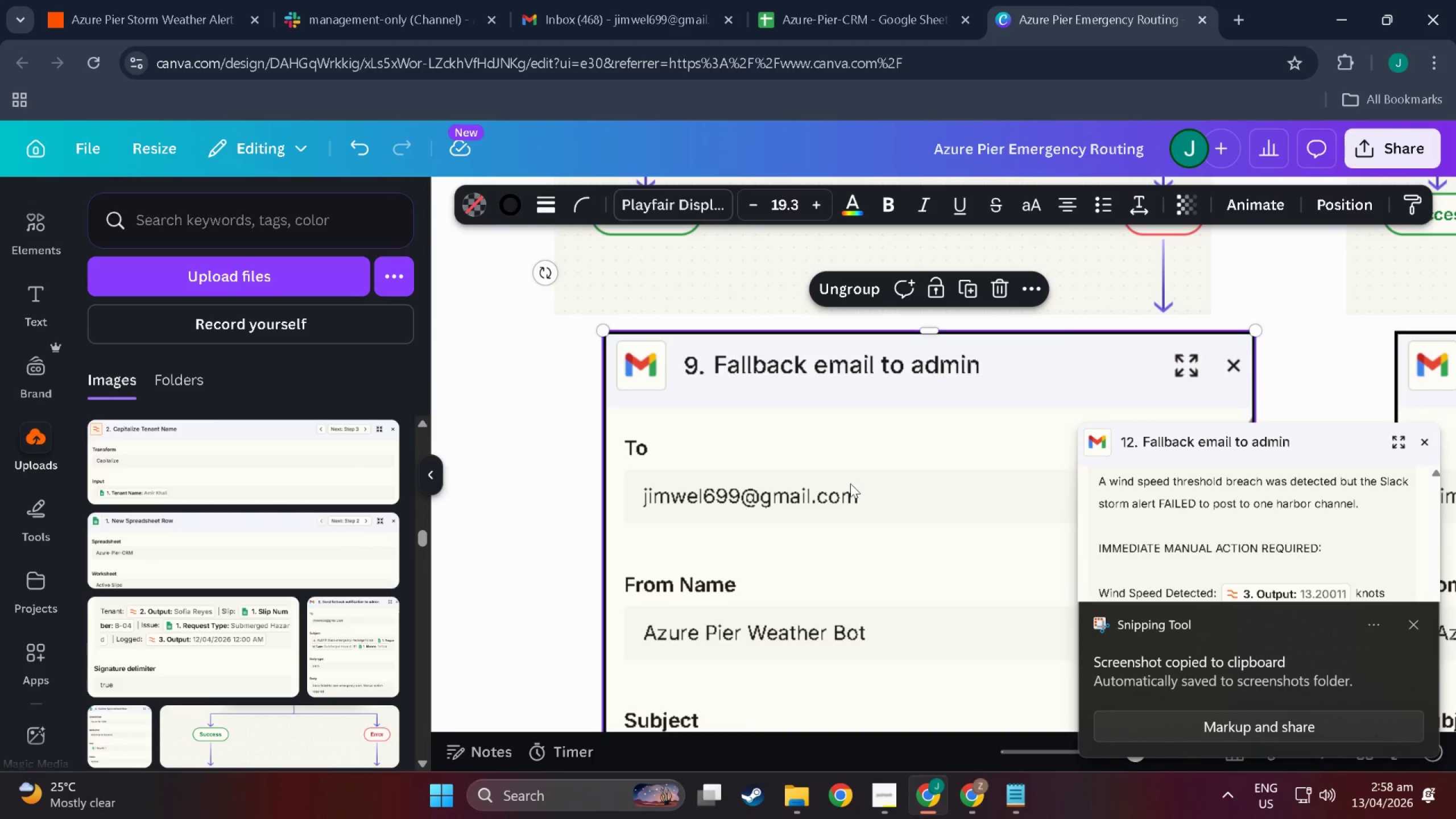 
key(Control+V)
 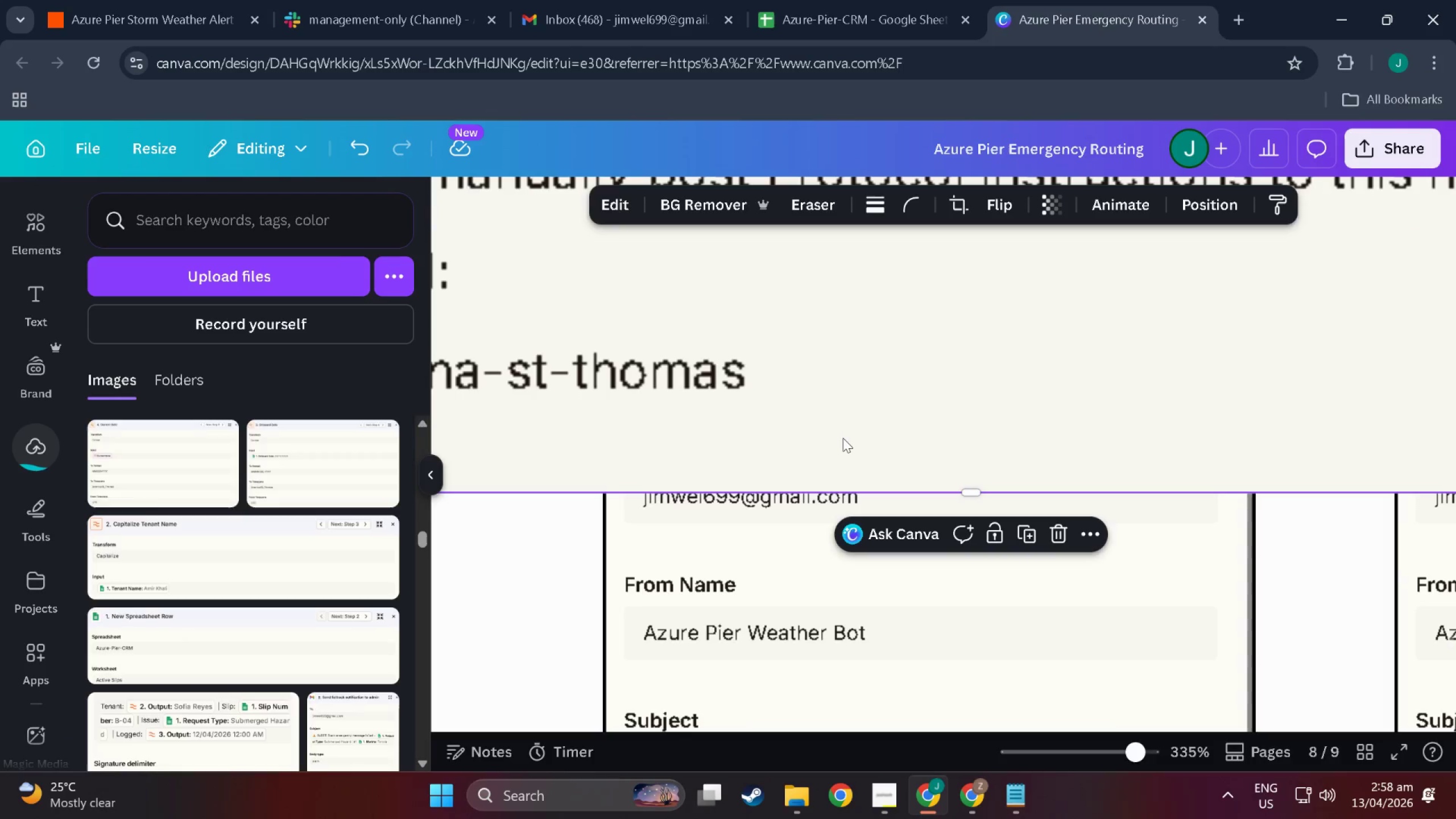 
hold_key(key=ControlLeft, duration=0.93)
scroll: coordinate [850, 453], scroll_direction: down, amount: 7.0
 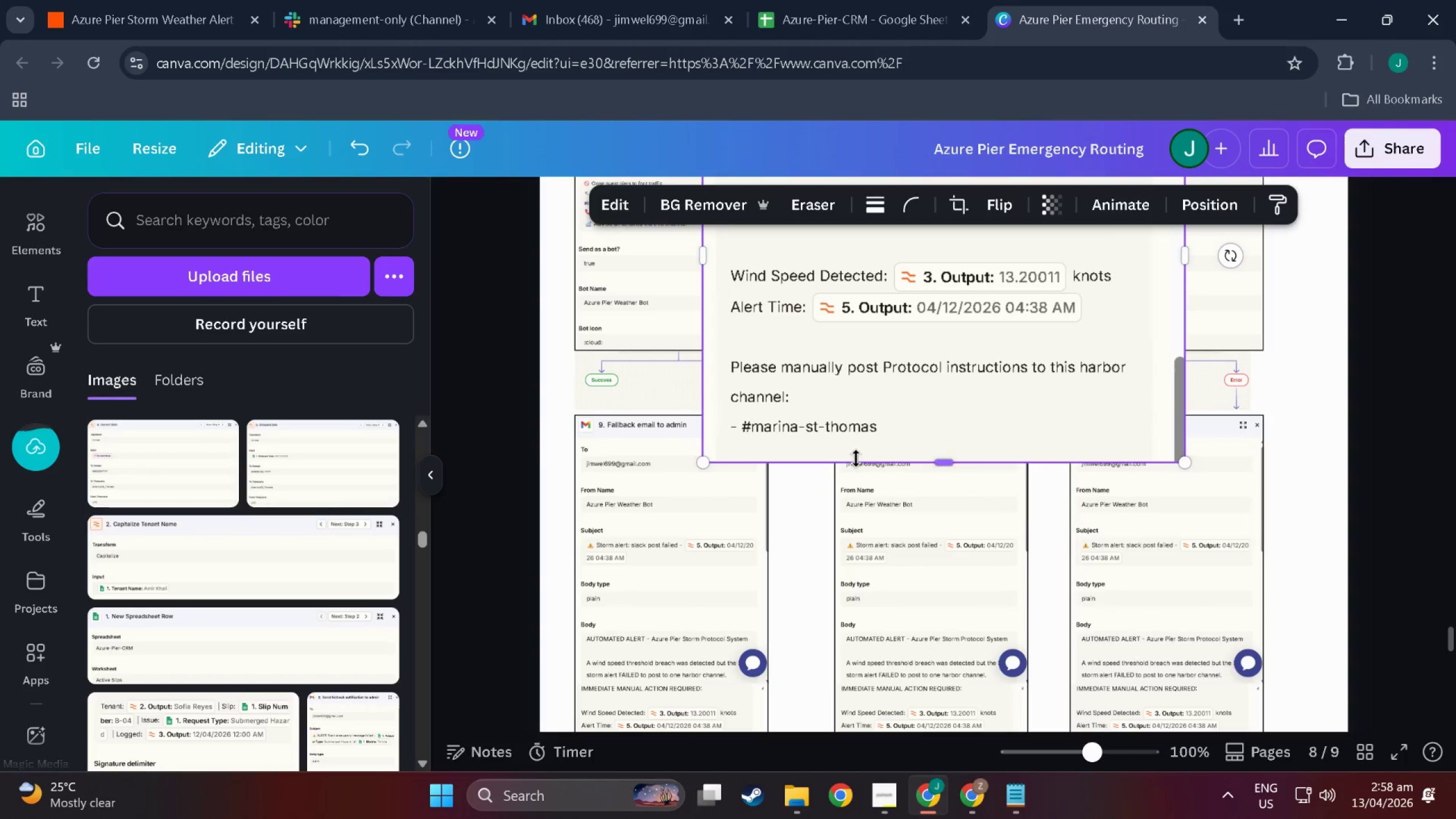 
scroll: coordinate [882, 474], scroll_direction: up, amount: 7.0
 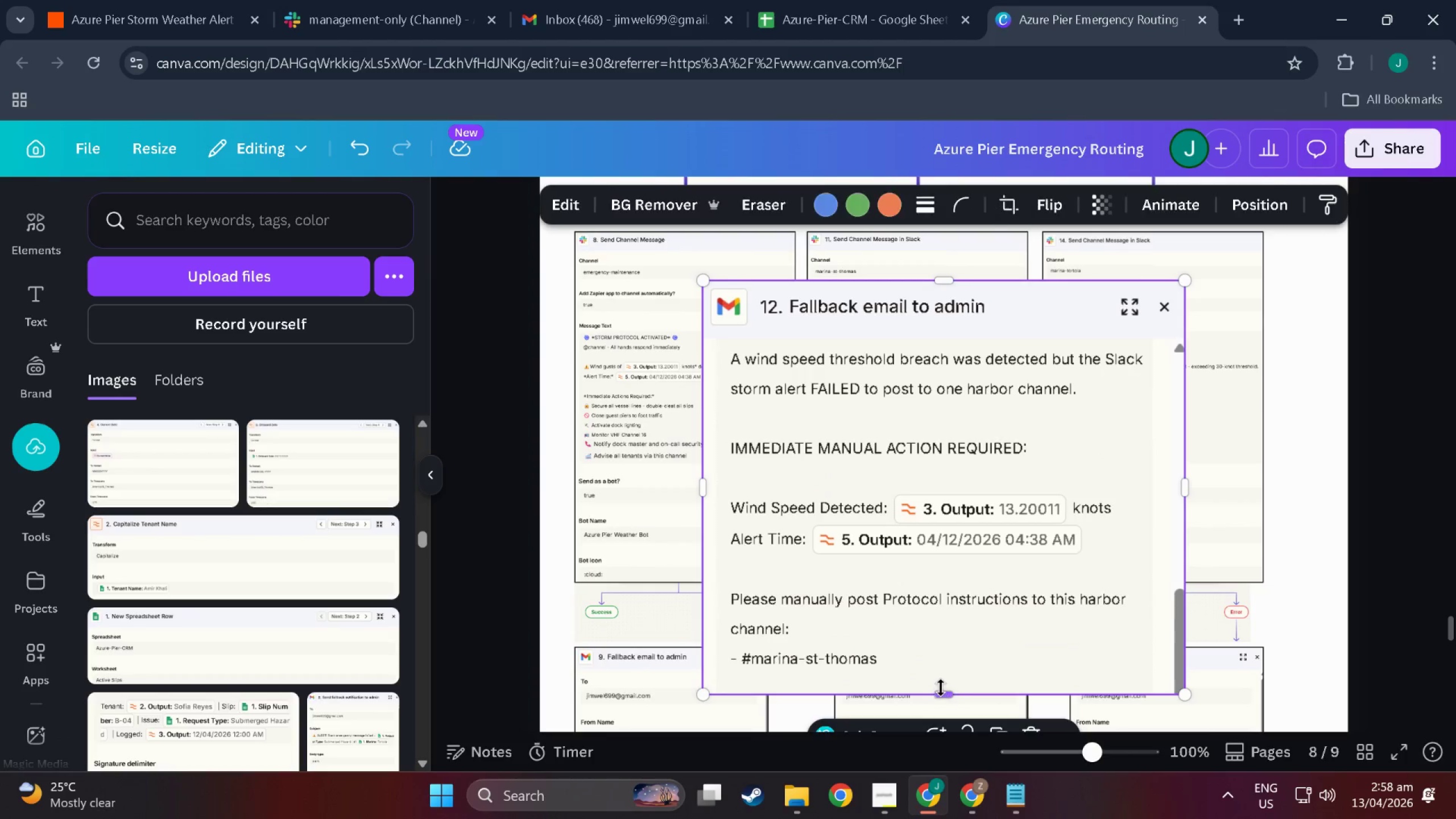 
left_click_drag(start_coordinate=[946, 694], to_coordinate=[942, 325])
 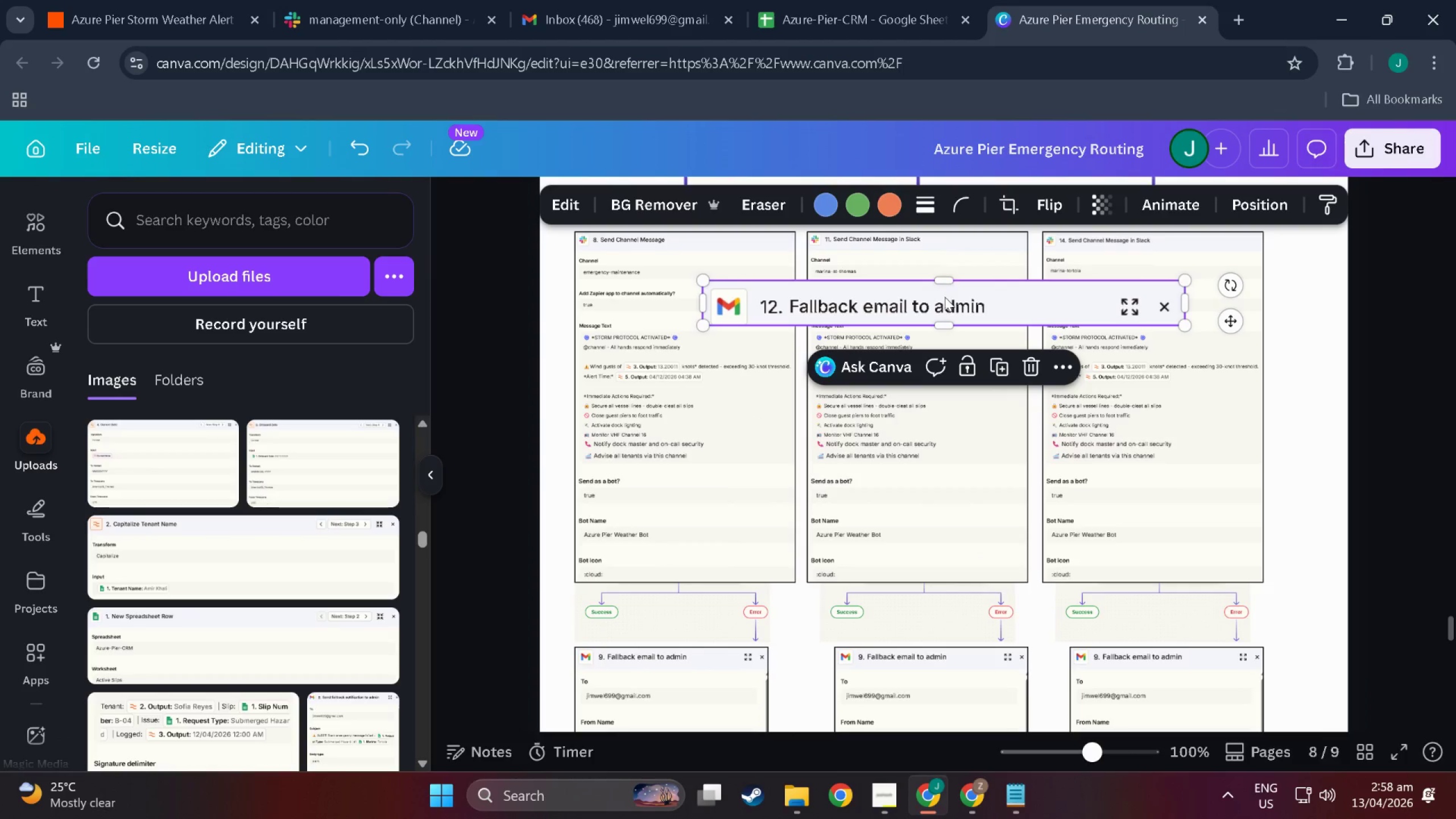 
left_click_drag(start_coordinate=[933, 304], to_coordinate=[1064, 673])
 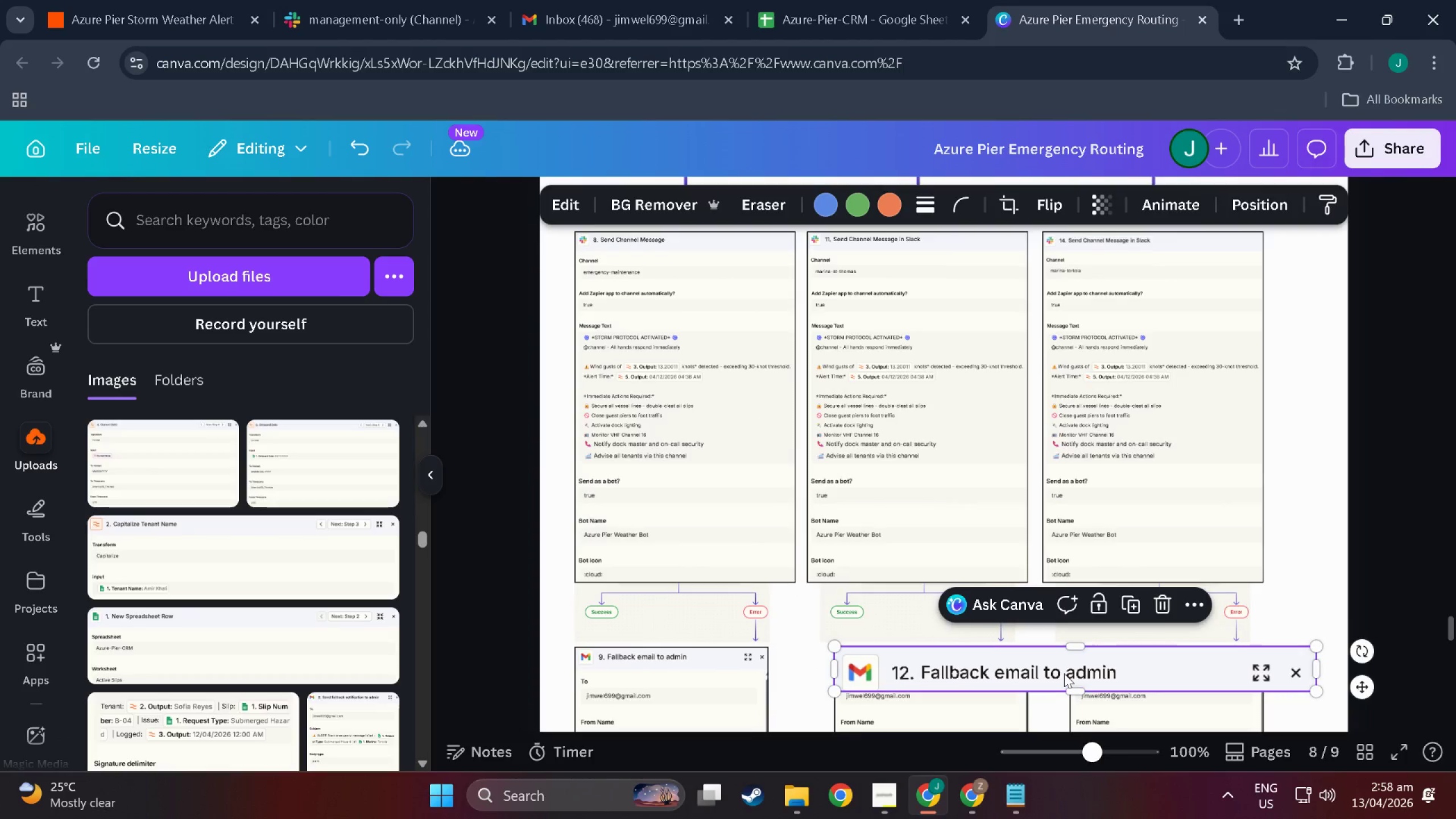 
hold_key(key=ControlLeft, duration=1.48)
scroll: coordinate [1064, 673], scroll_direction: down, amount: 4.0
 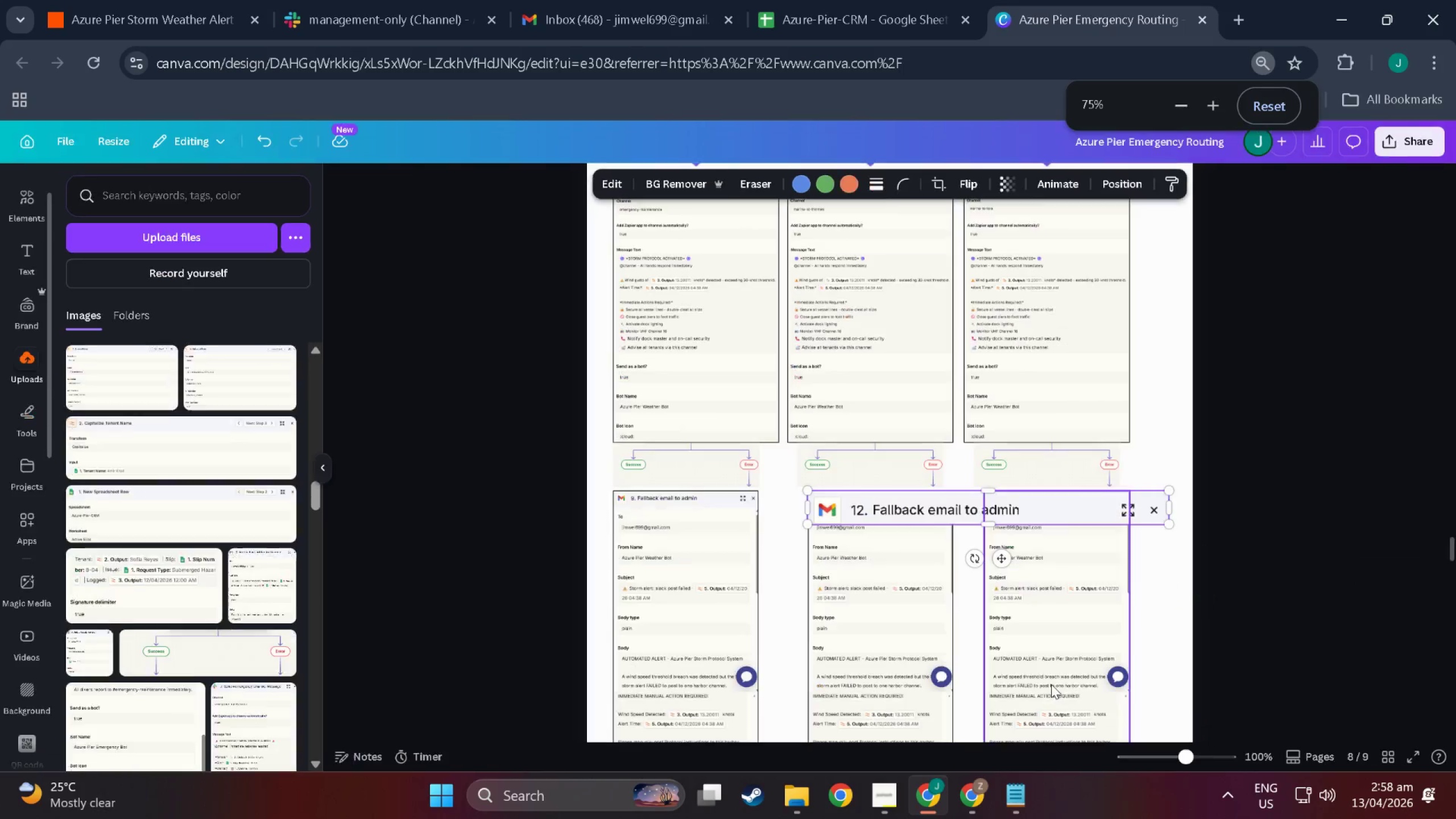 
scroll: coordinate [1023, 652], scroll_direction: up, amount: 7.0
 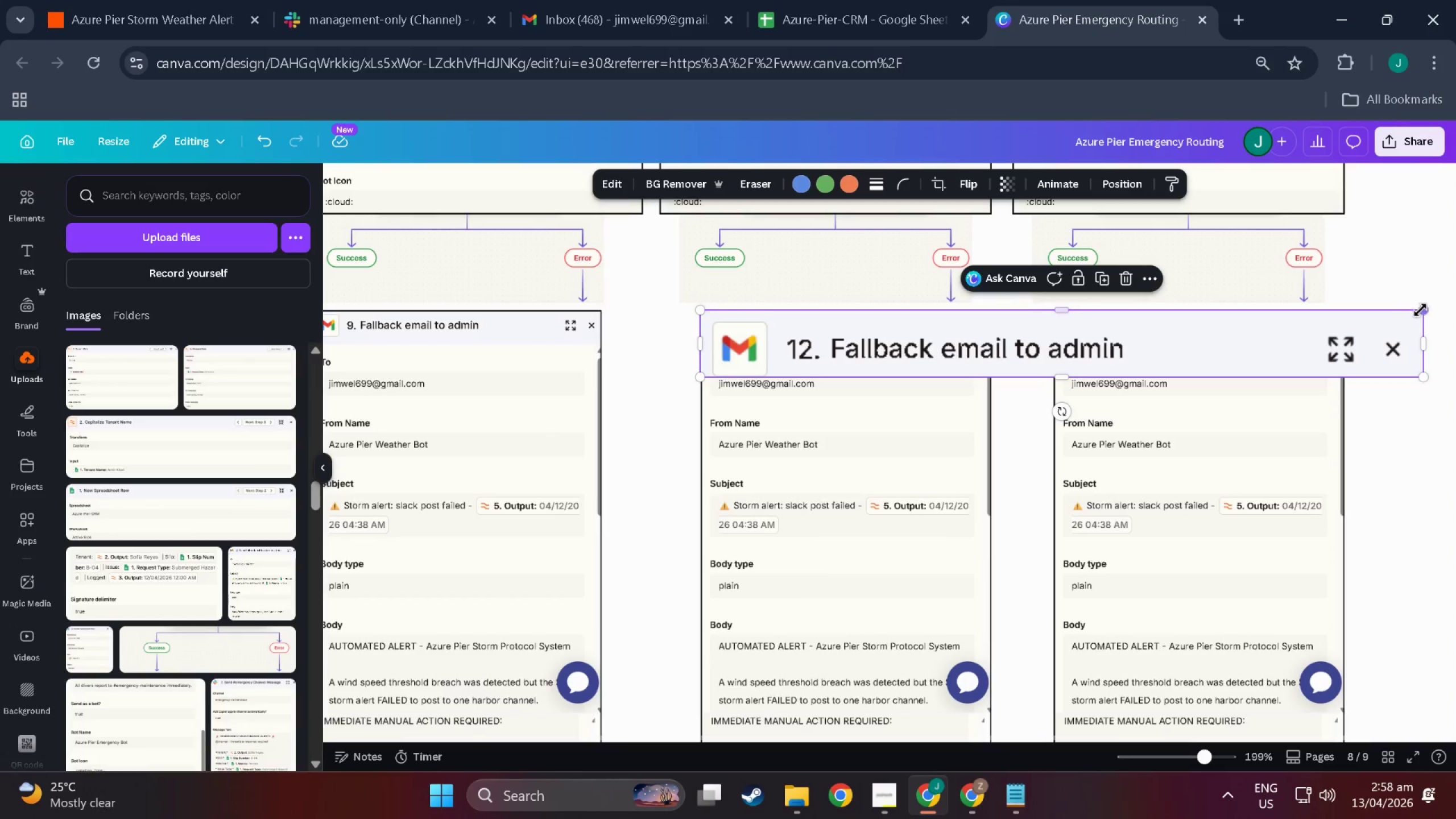 
left_click_drag(start_coordinate=[1428, 310], to_coordinate=[996, 341])
 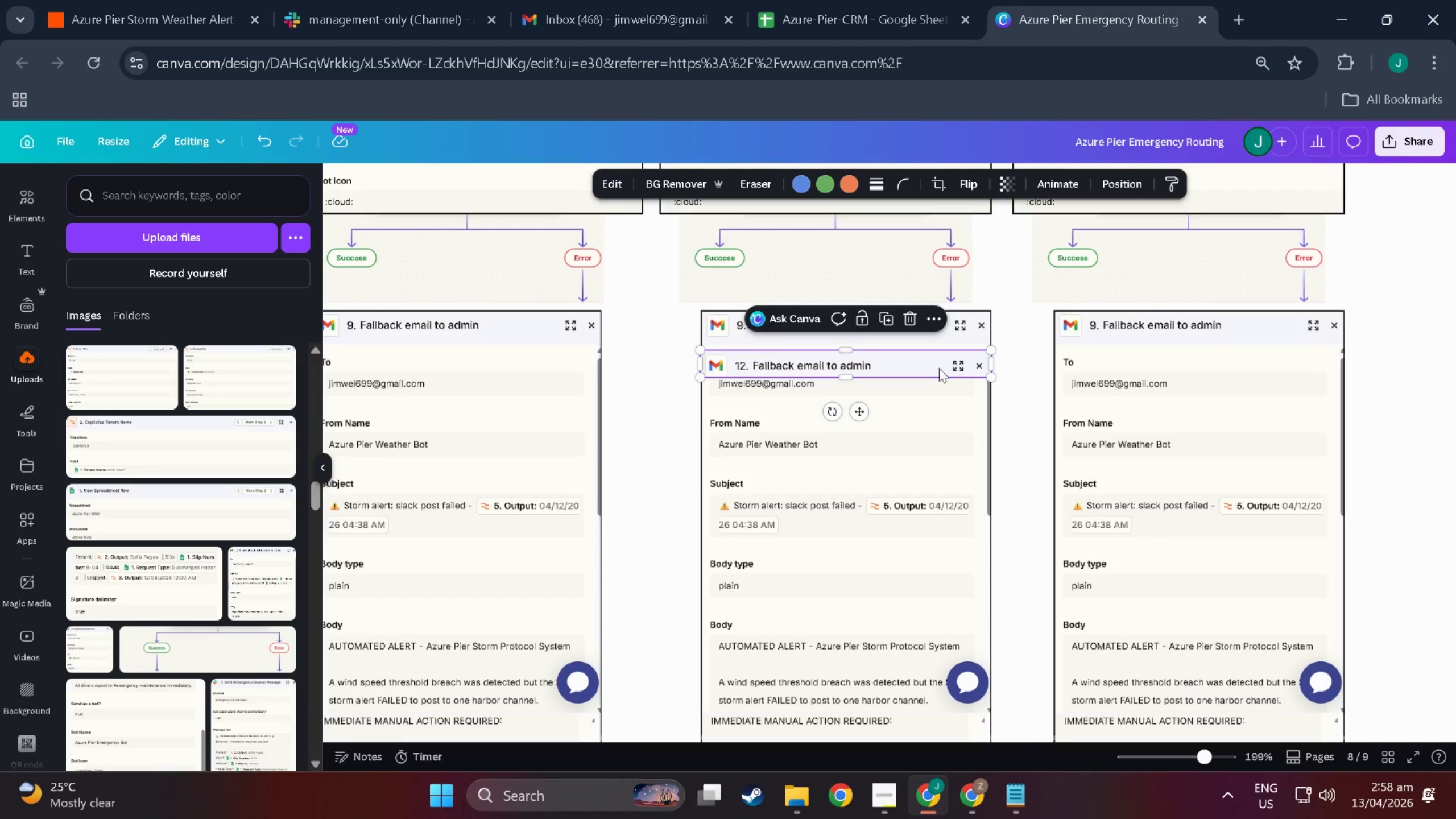 
left_click_drag(start_coordinate=[937, 368], to_coordinate=[935, 333])
 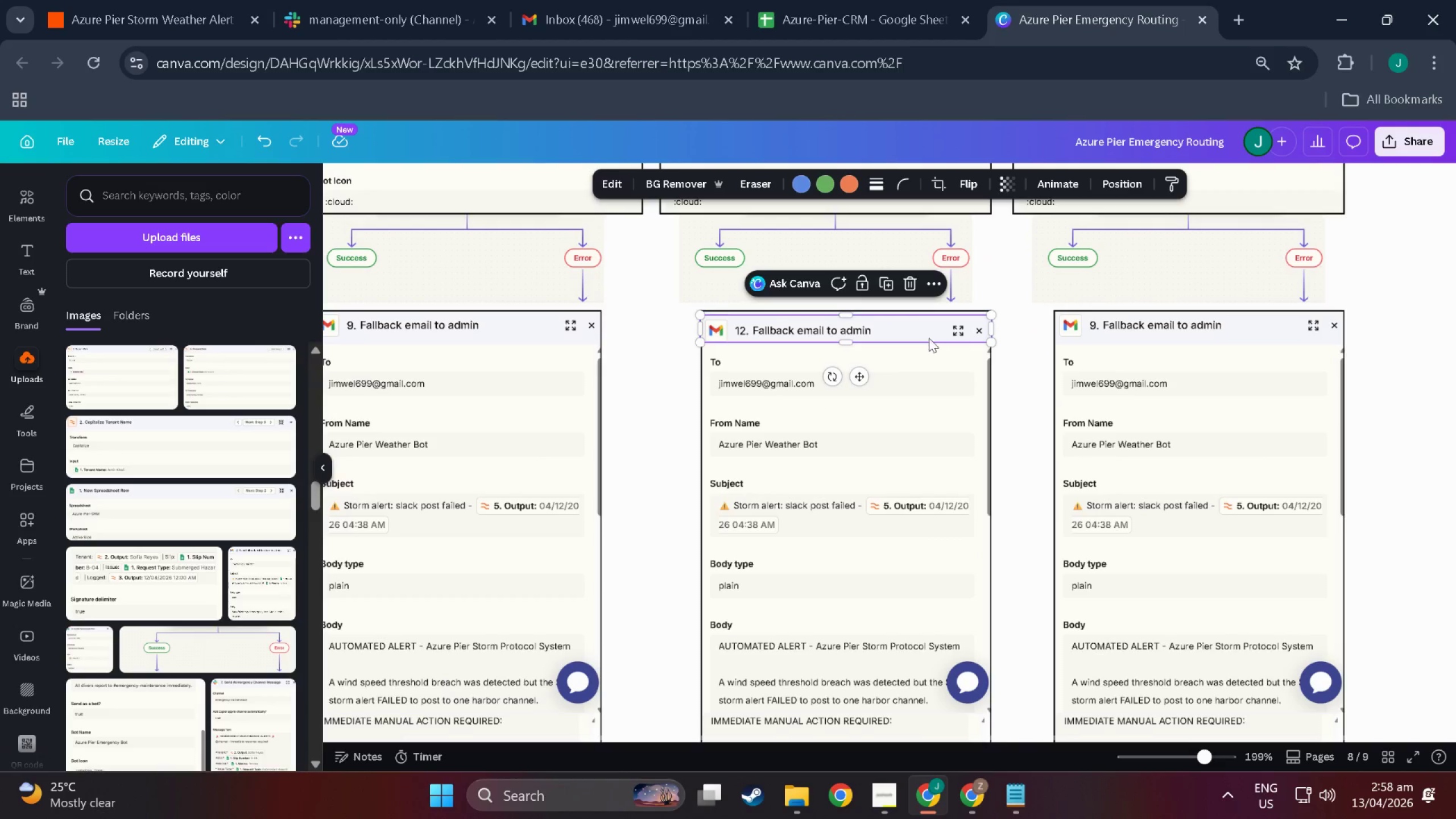 
hold_key(key=ControlLeft, duration=0.8)
scroll: coordinate [794, 418], scroll_direction: up, amount: 14.0
 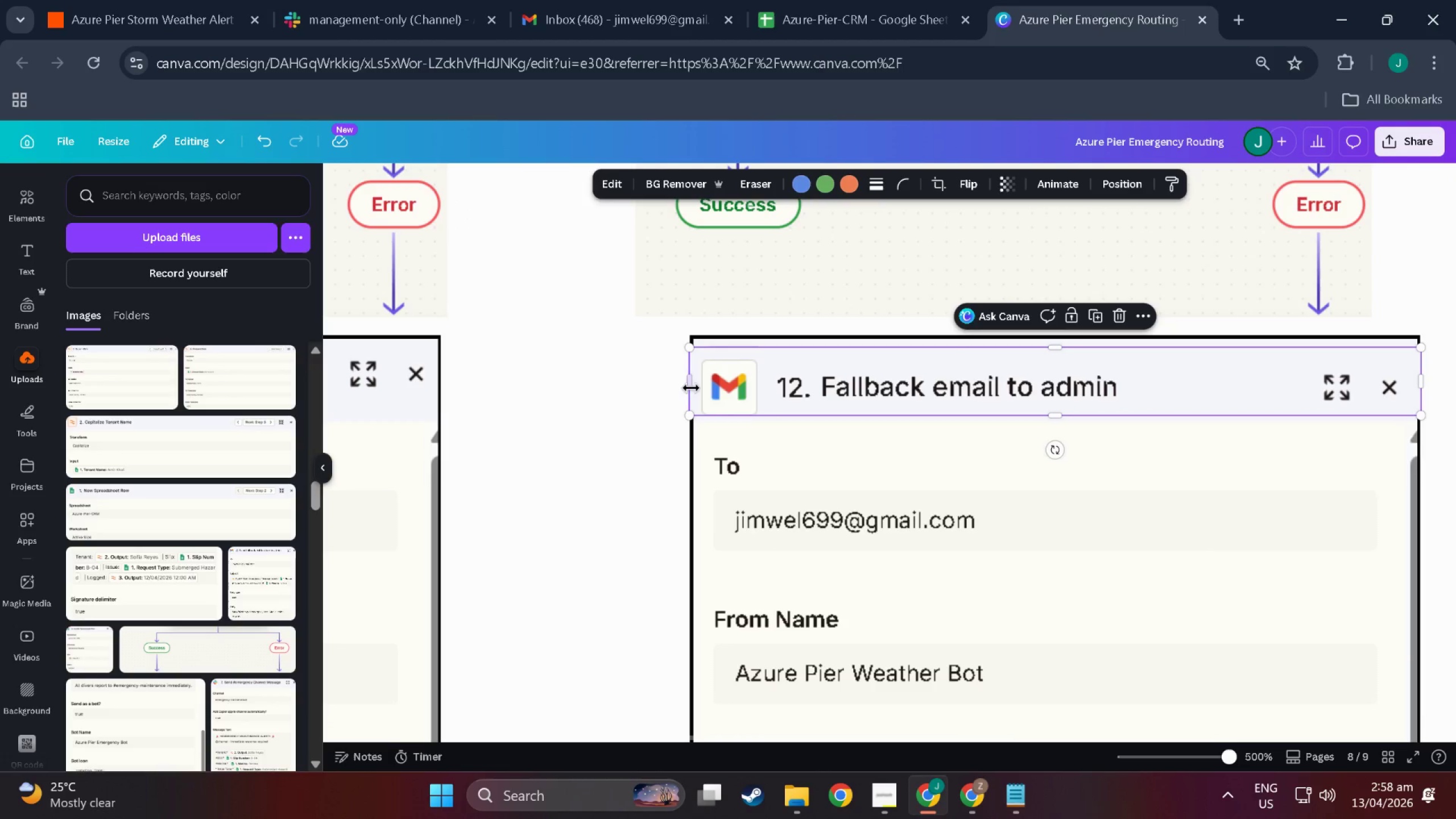 
left_click_drag(start_coordinate=[690, 383], to_coordinate=[702, 385])
 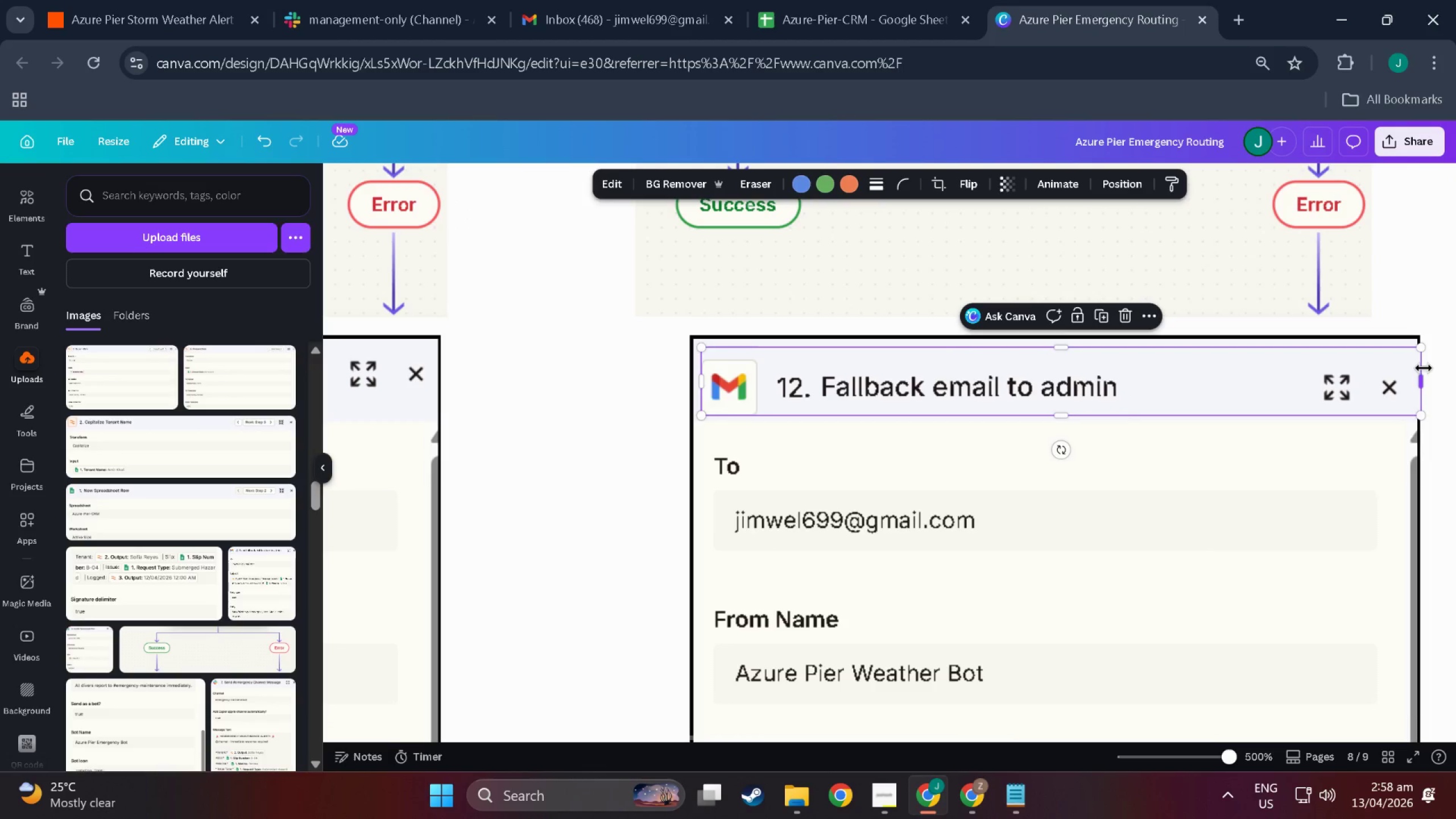 
left_click_drag(start_coordinate=[1424, 381], to_coordinate=[1409, 386])
 